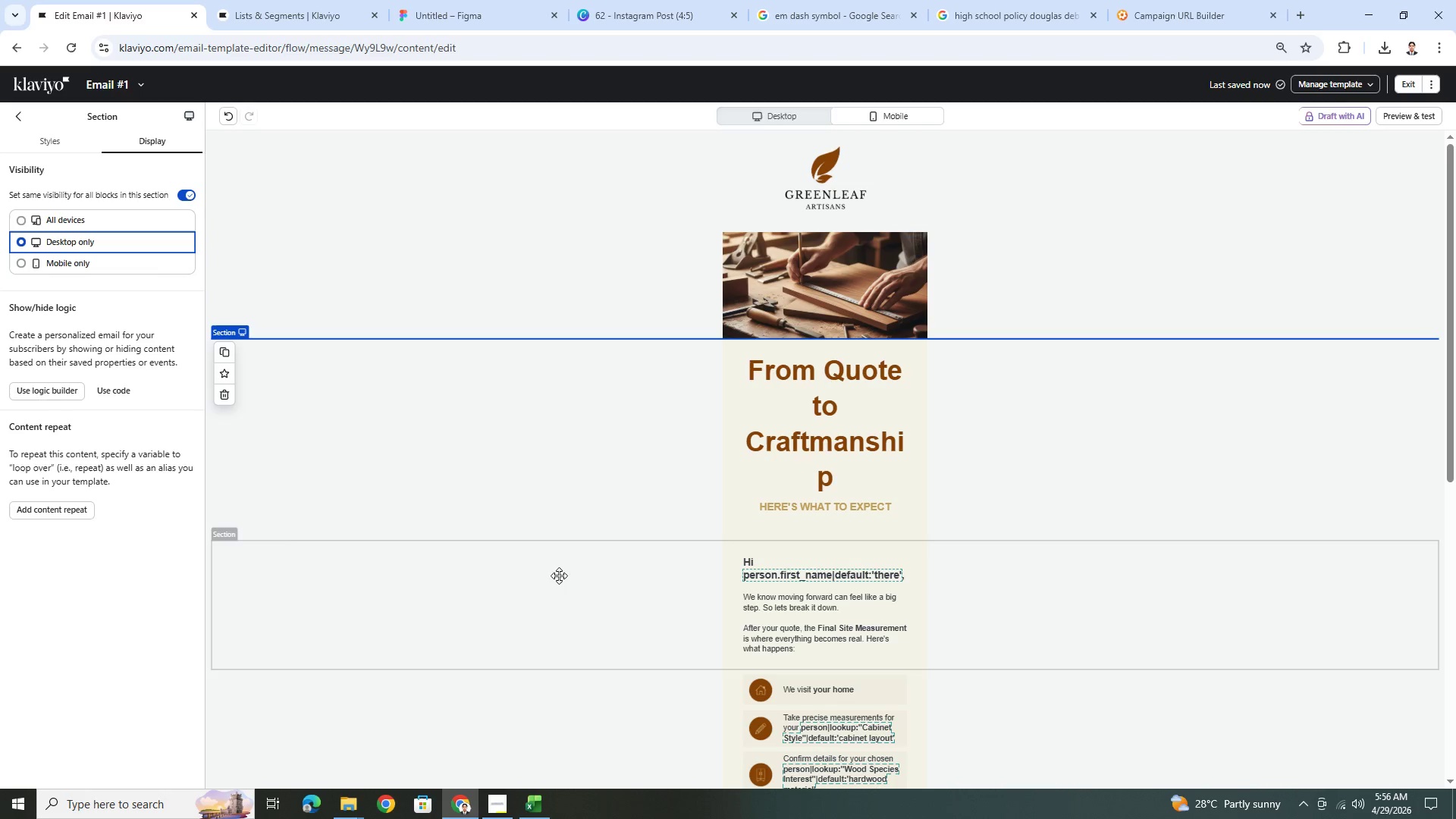 
left_click([547, 461])
 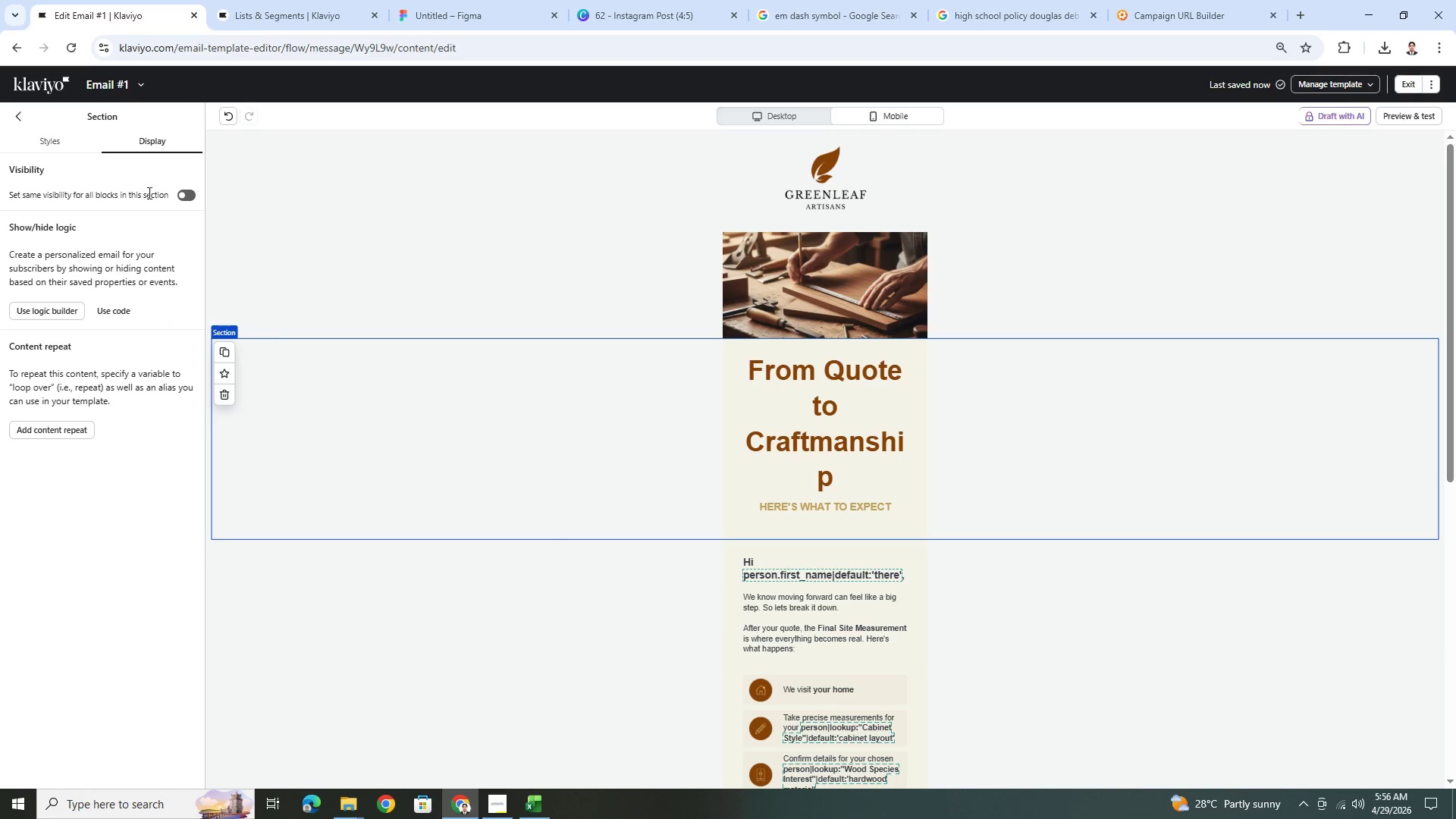 
left_click([190, 196])
 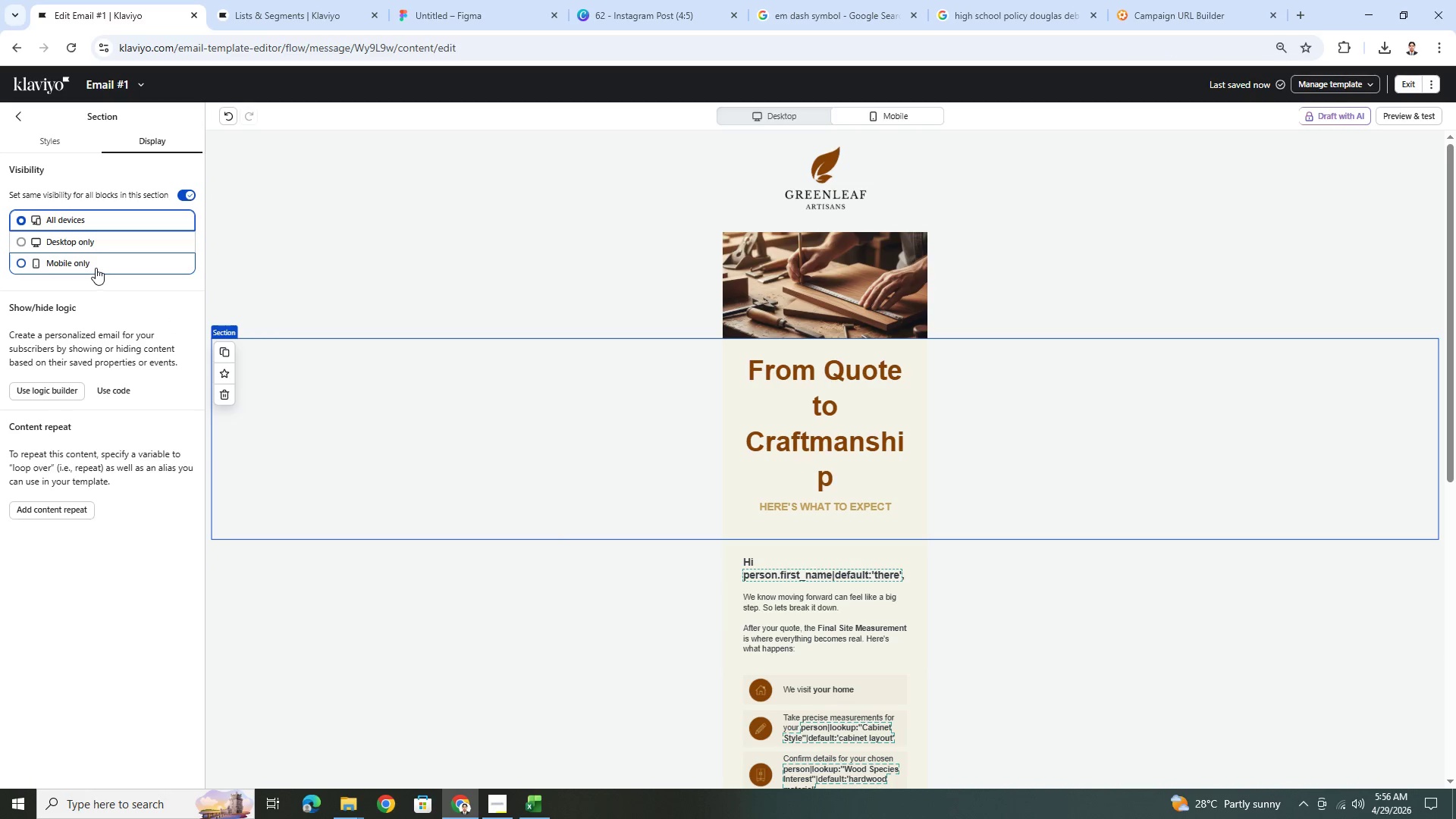 
left_click([95, 265])
 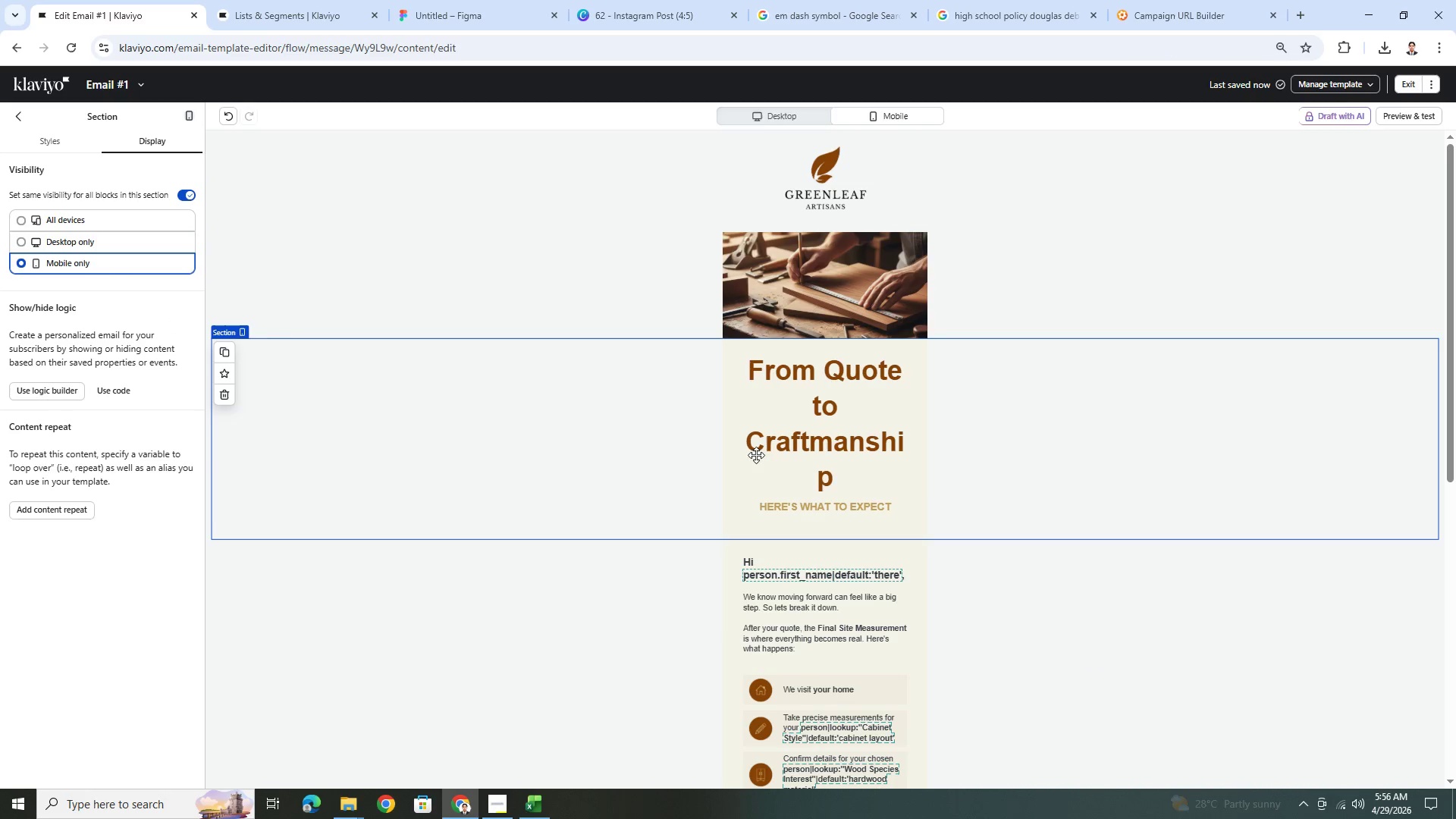 
left_click([836, 428])
 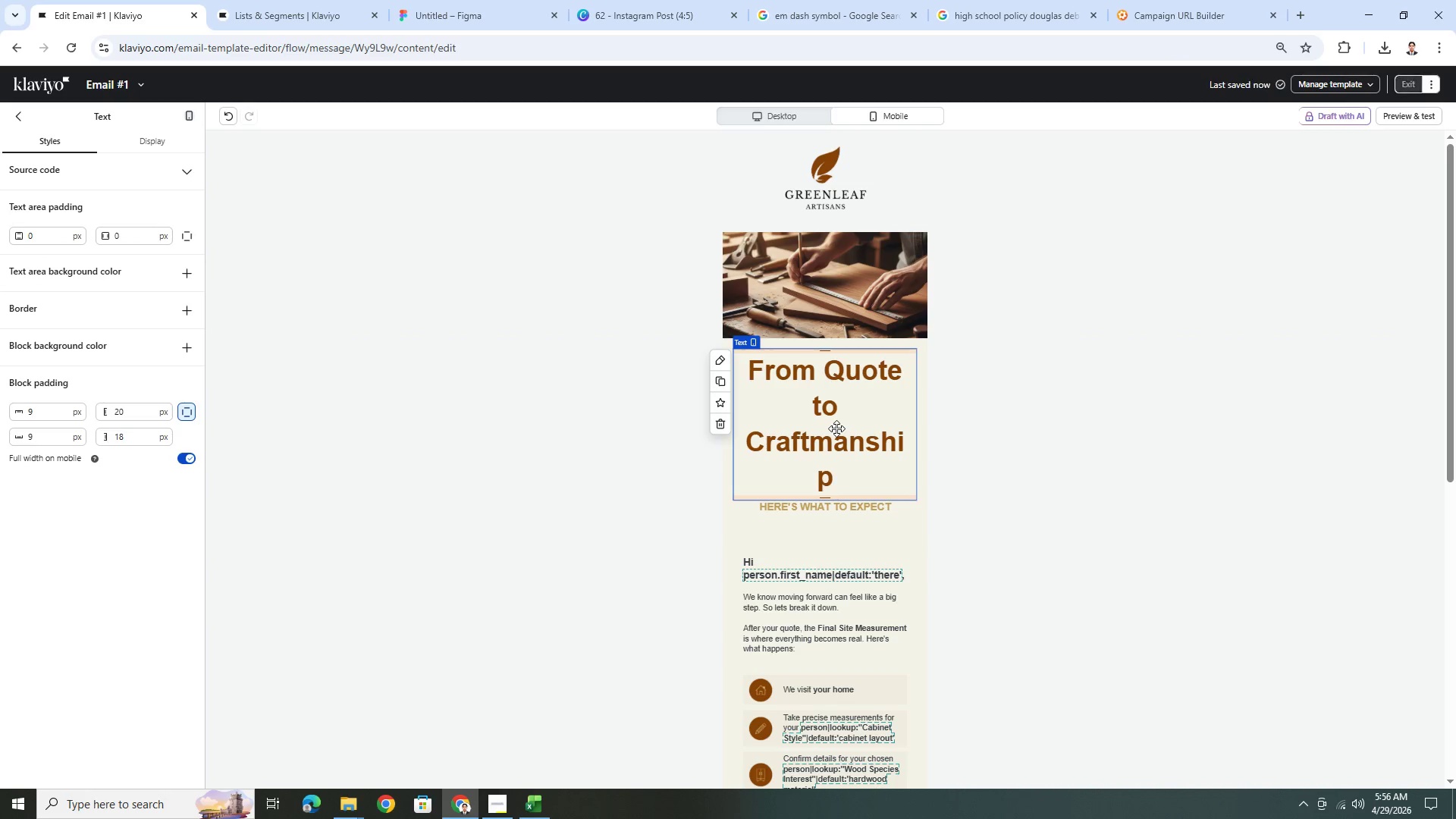 
double_click([836, 428])
 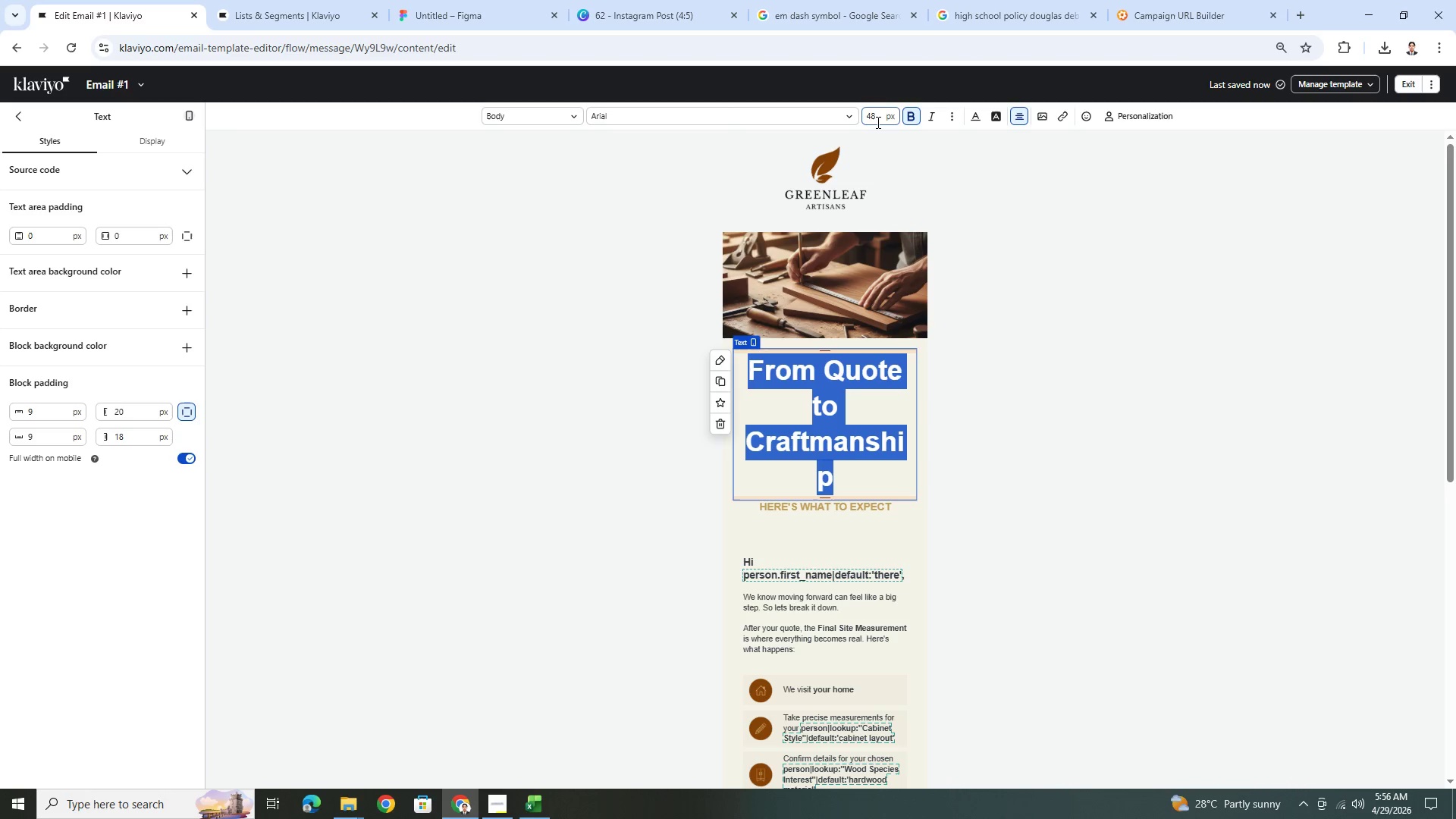 
double_click([874, 122])
 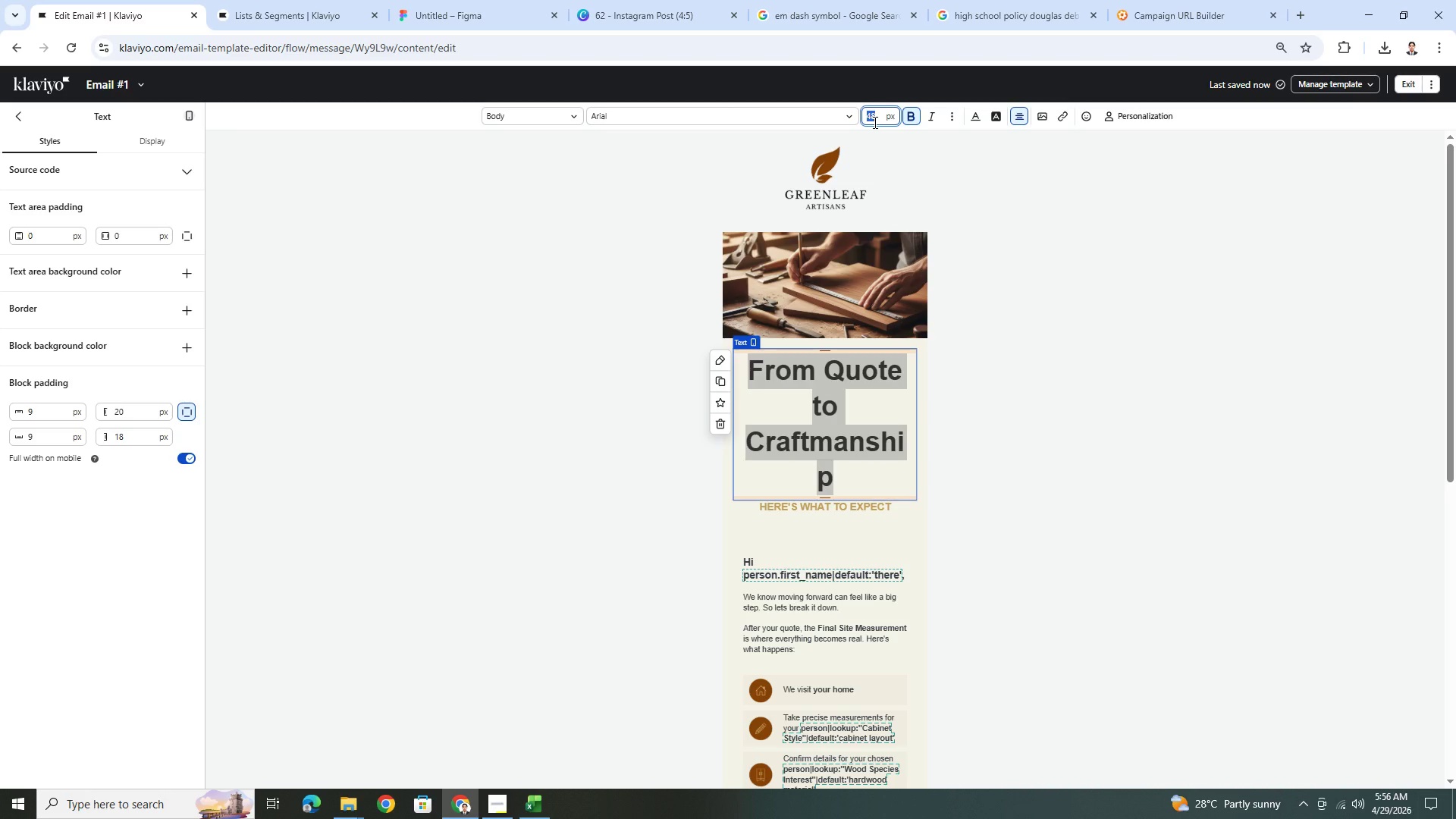 
key(Numpad4)
 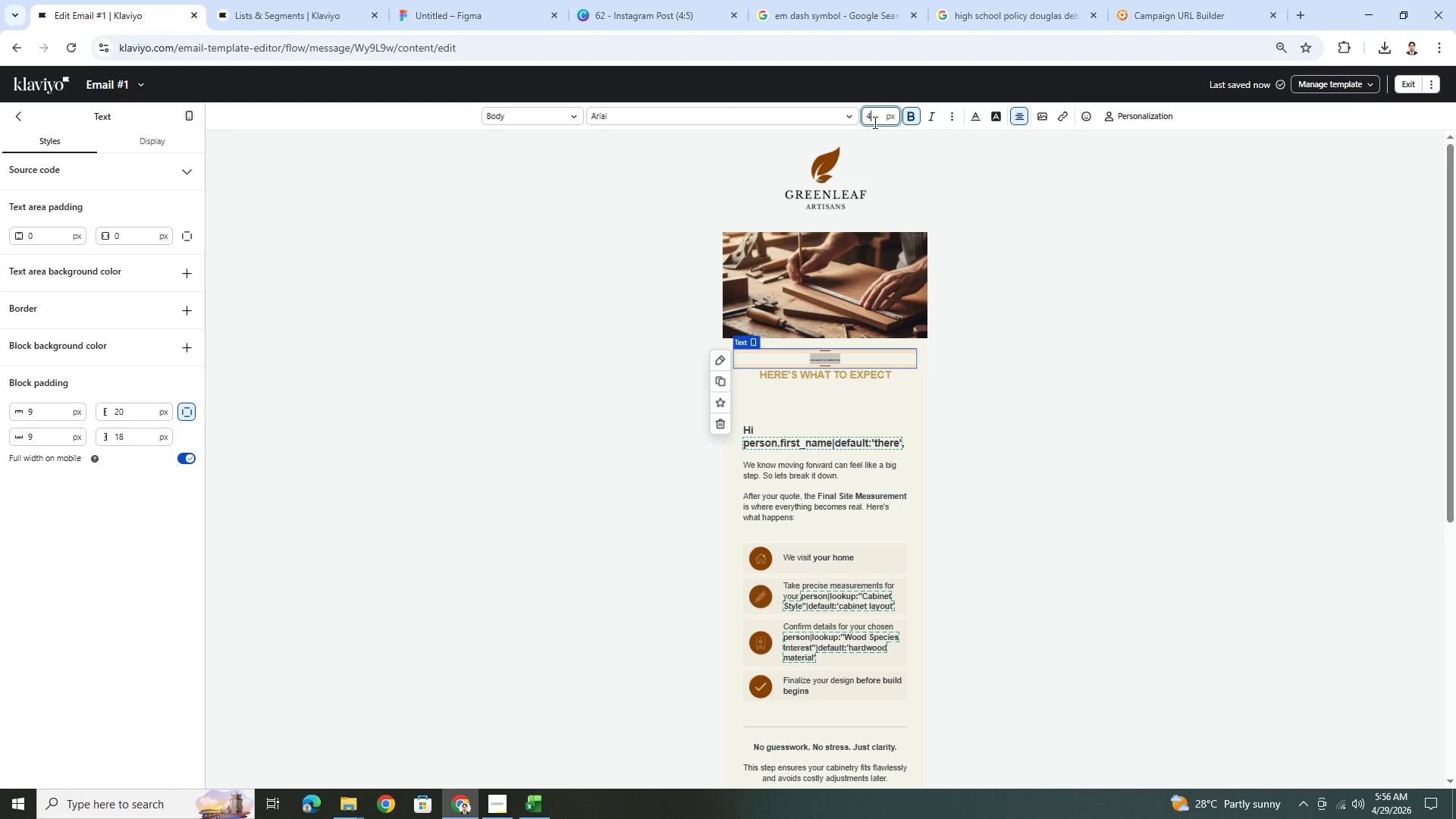 
key(Numpad2)
 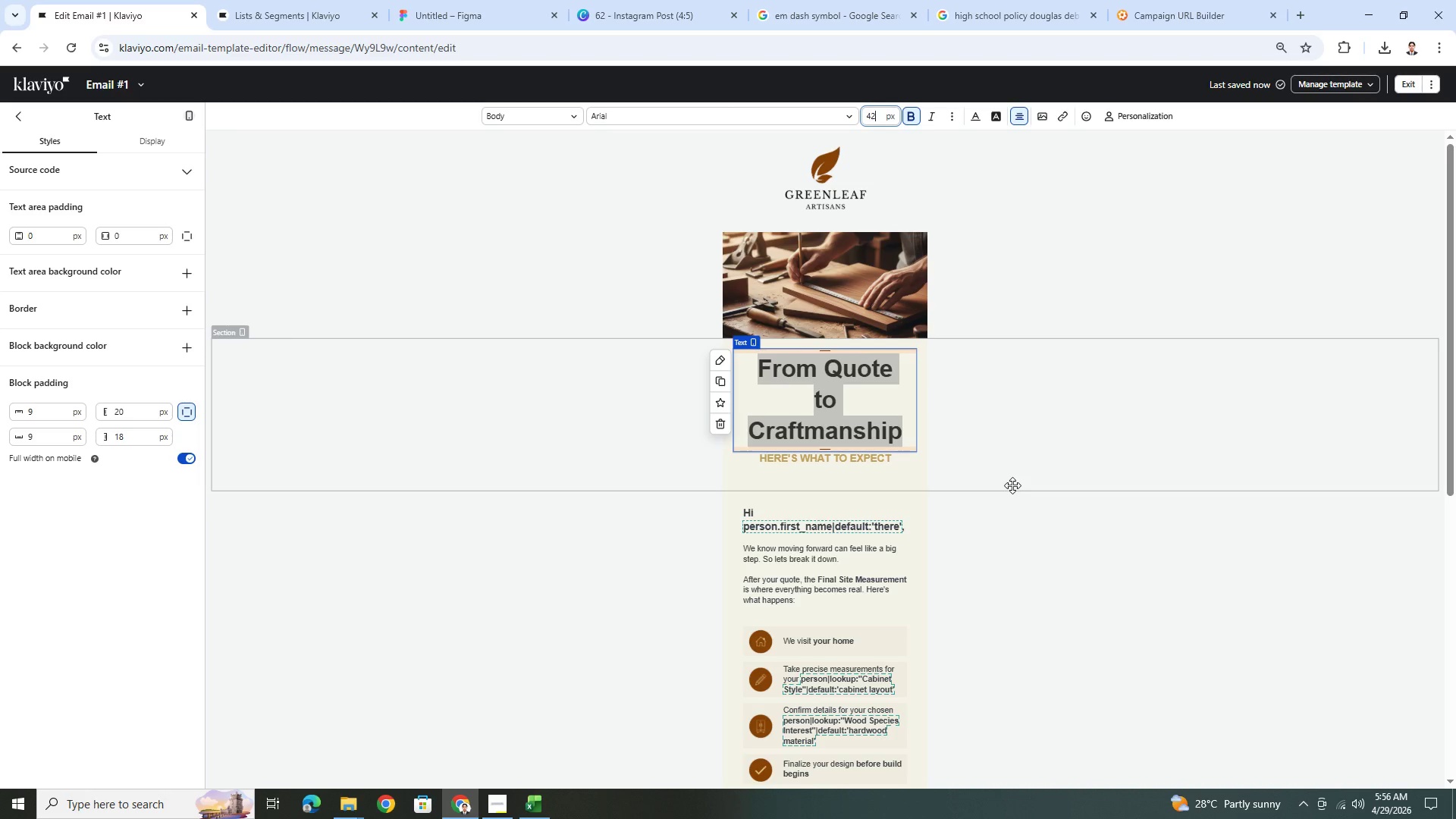 
left_click([1012, 485])
 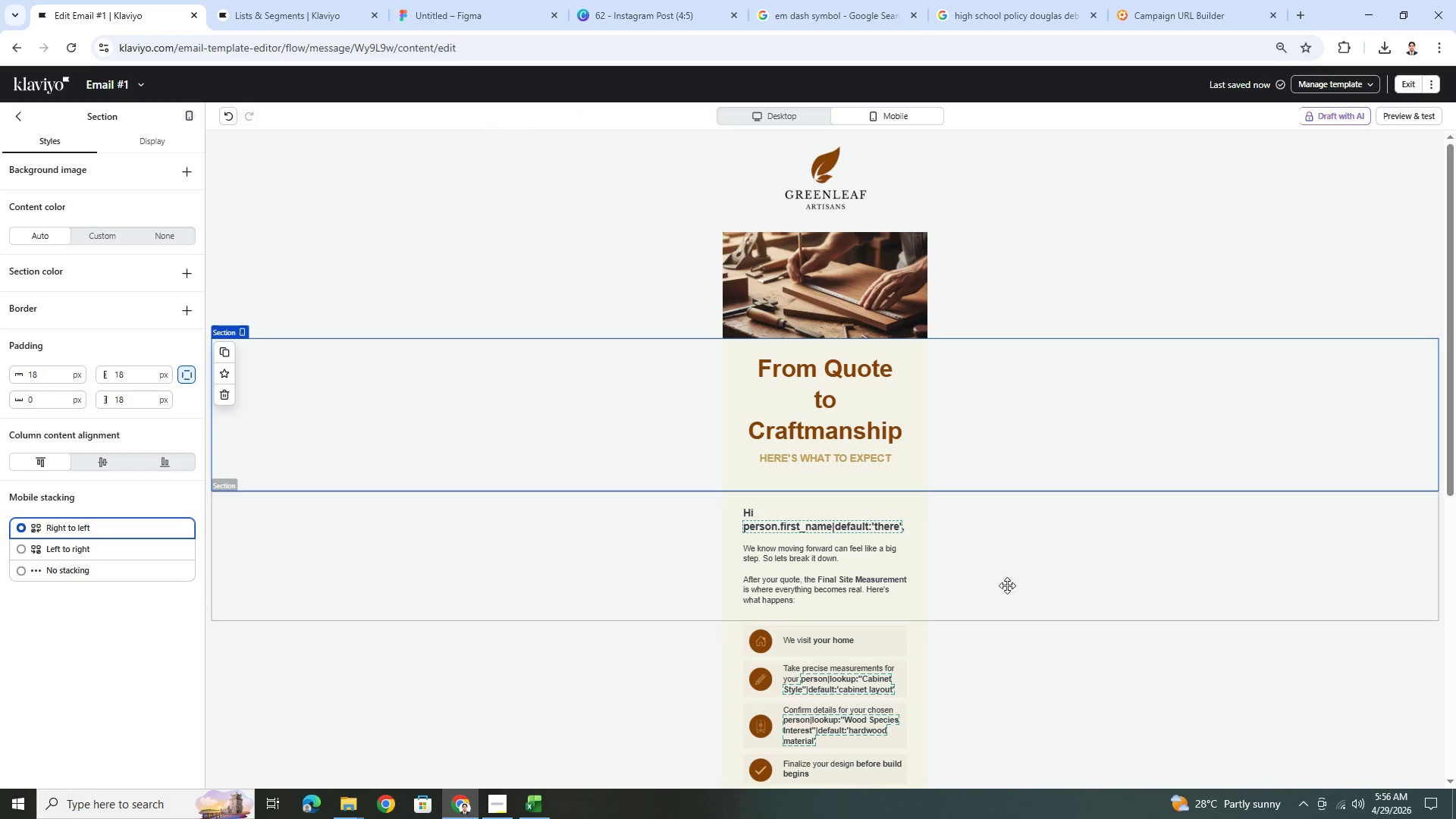 
hold_key(key=ControlLeft, duration=0.45)
scroll: coordinate [1070, 620], scroll_direction: down, amount: 1.0
 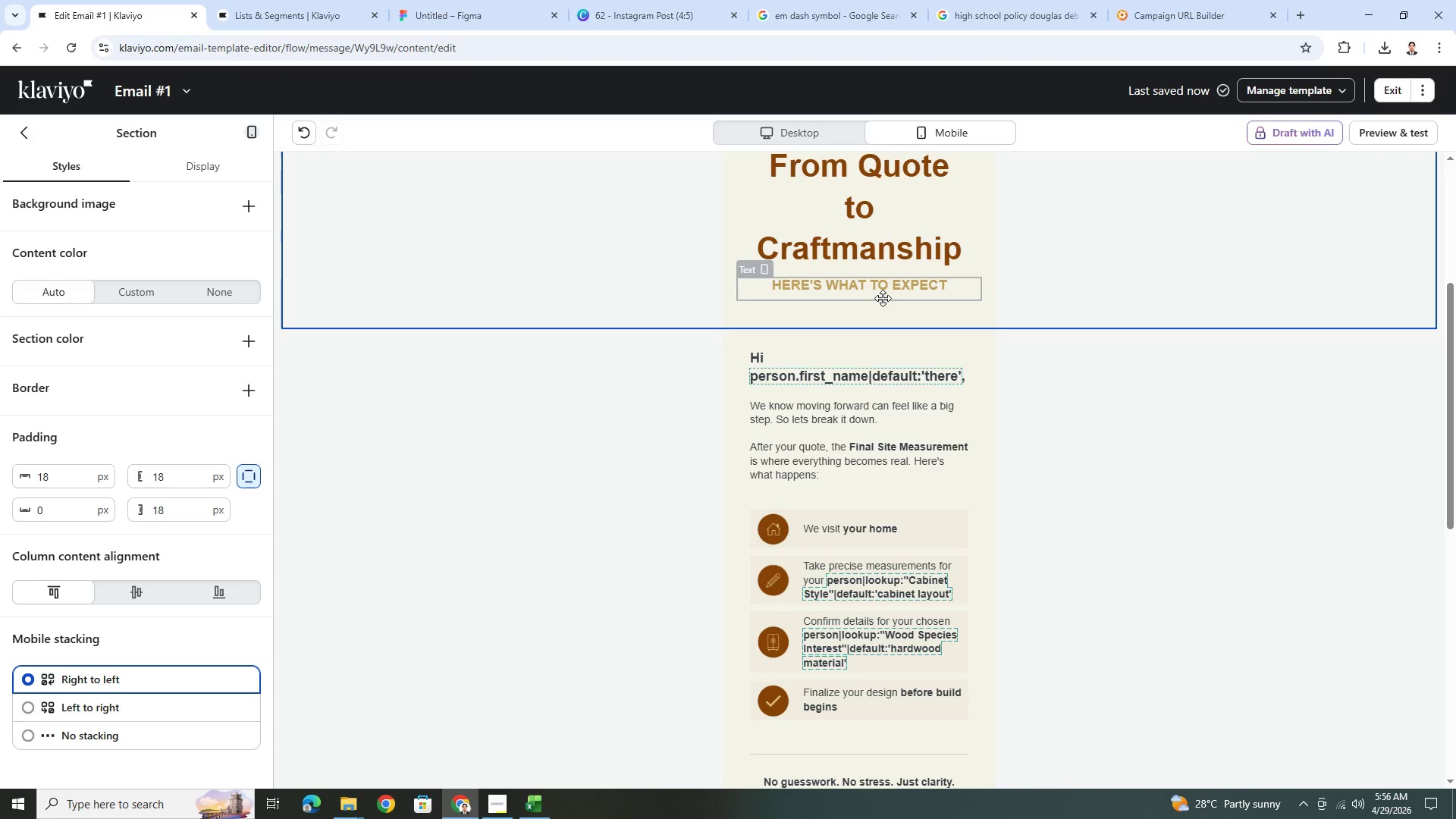 
left_click([868, 304])
 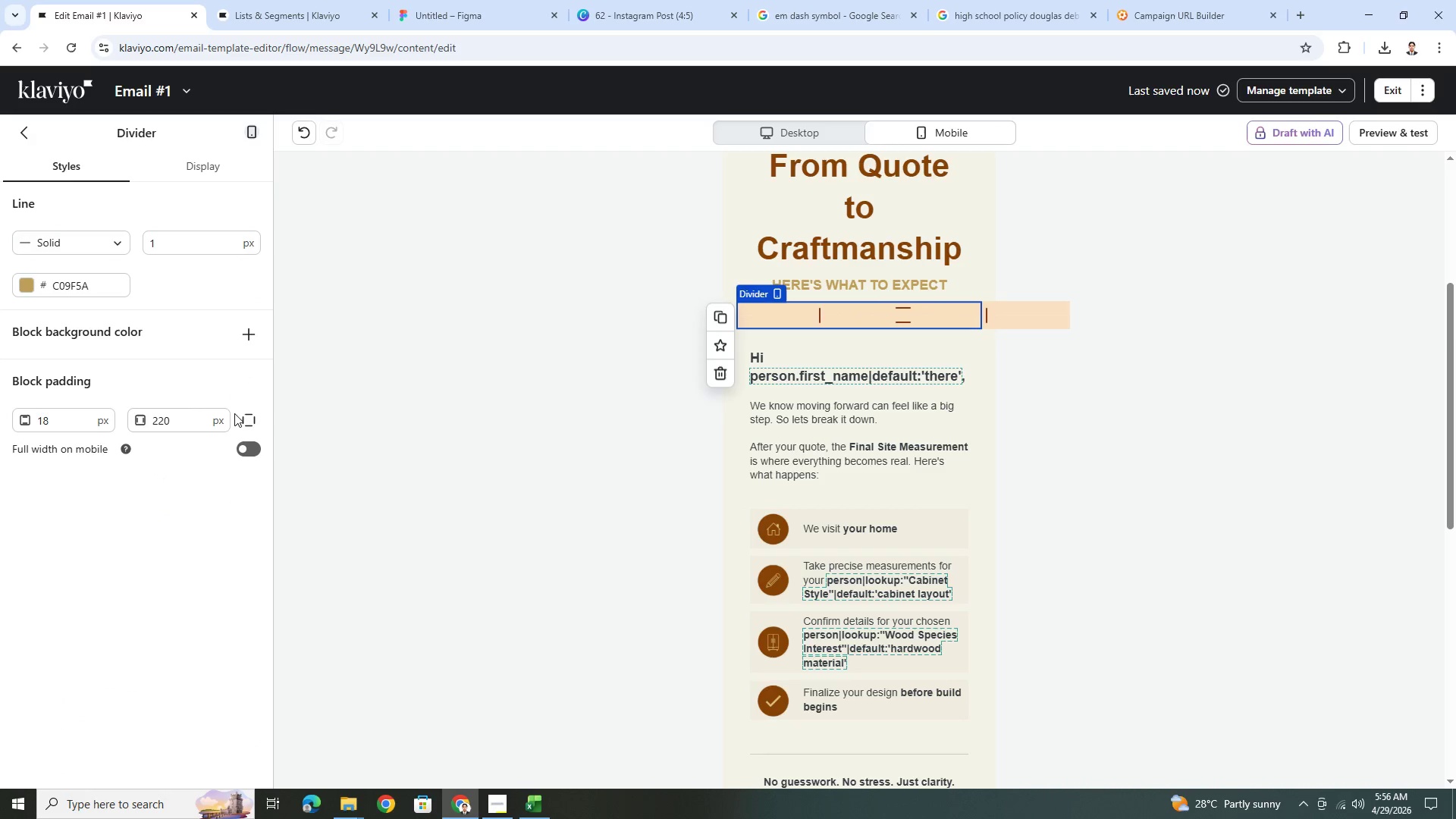 
wait(5.7)
 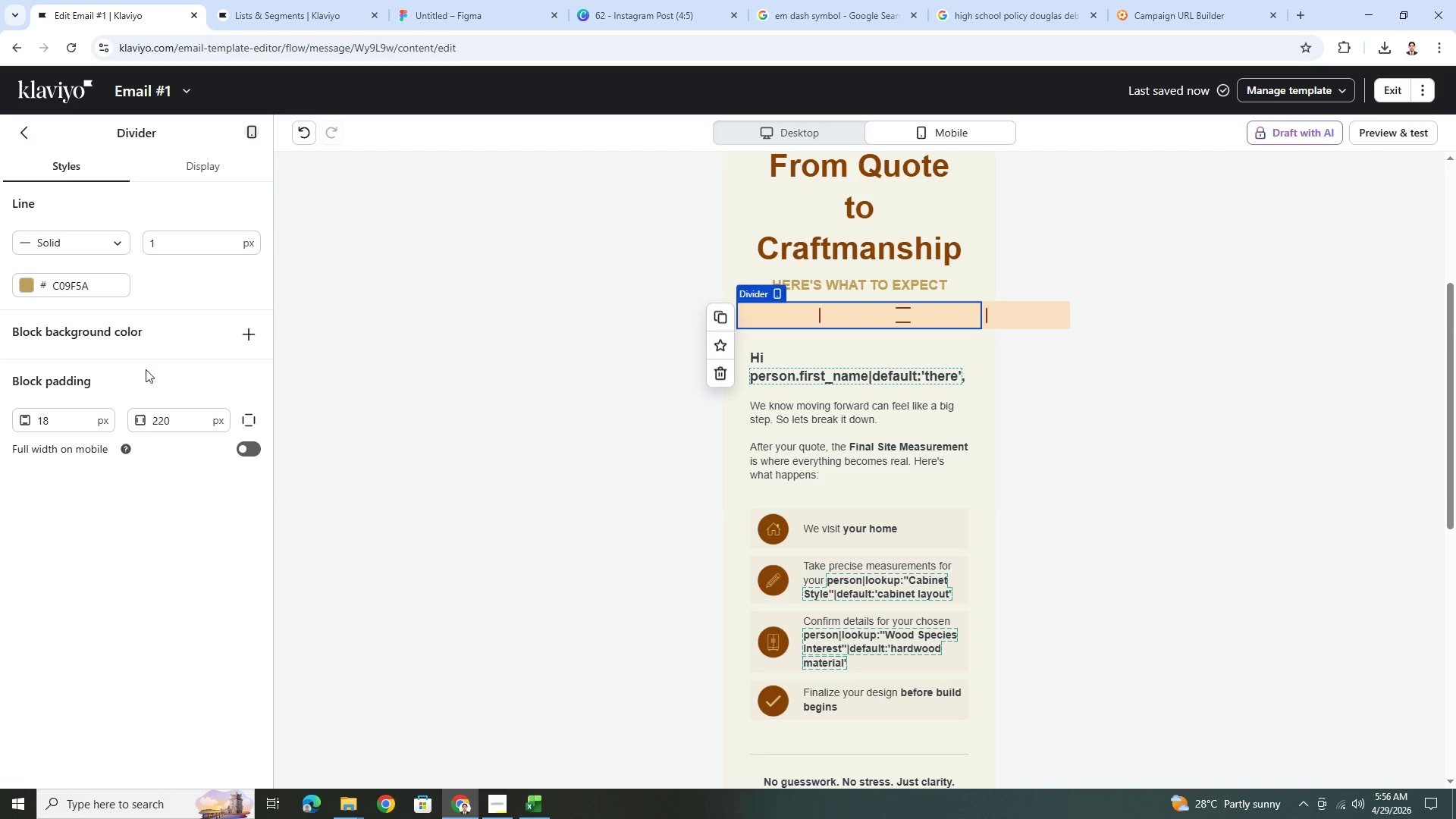 
double_click([175, 422])
 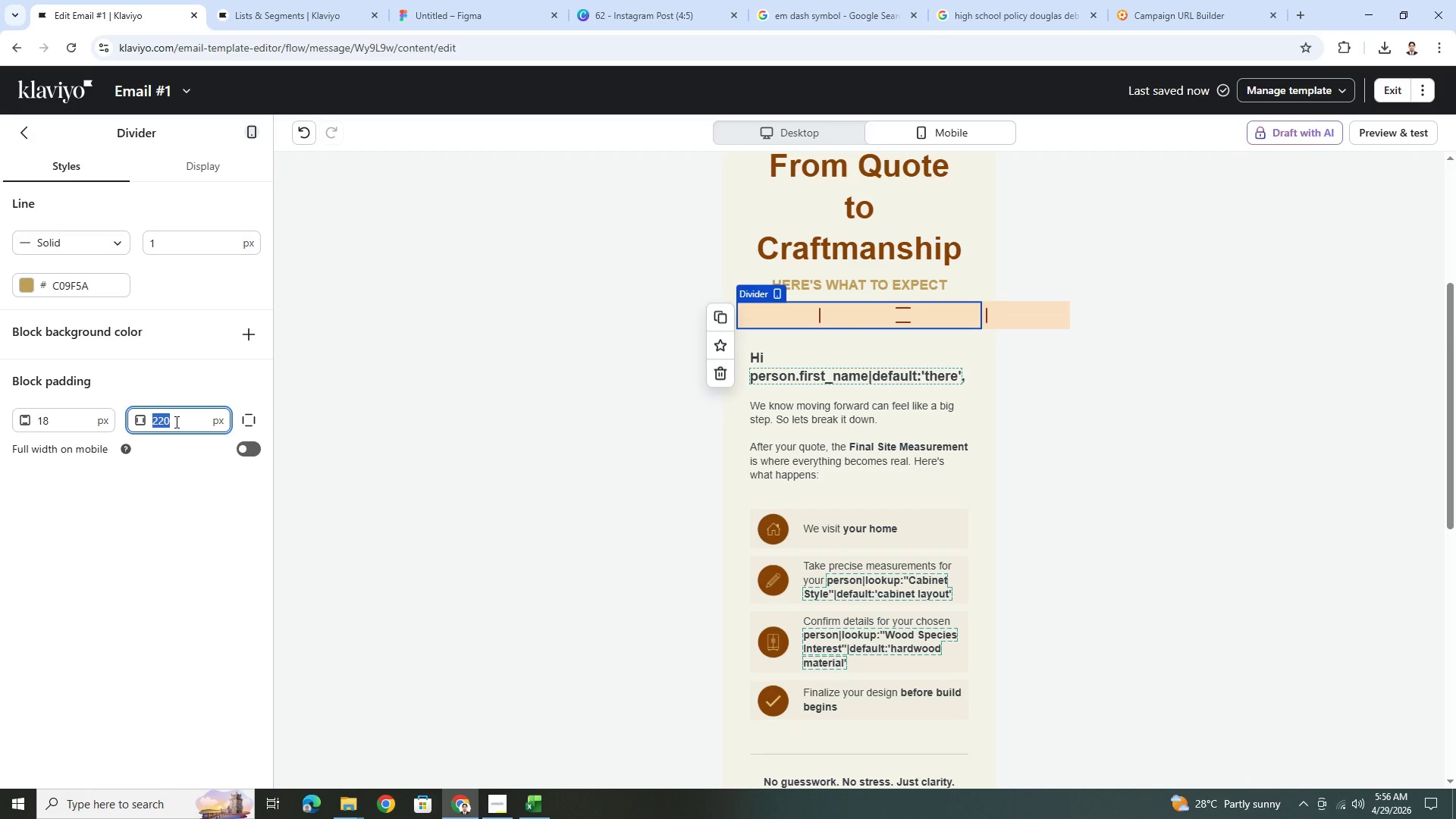 
key(Numpad1)
 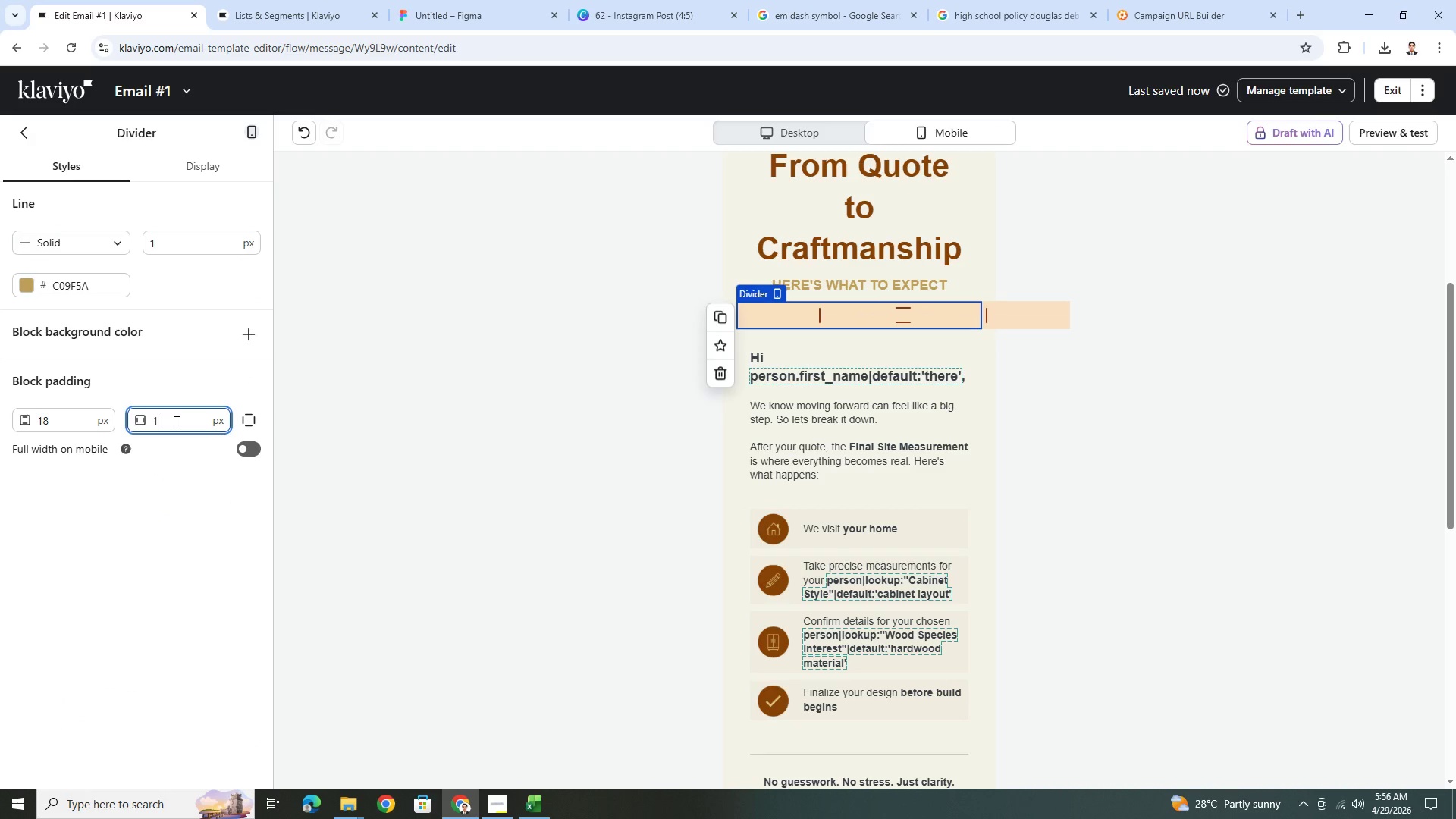 
key(Numpad8)
 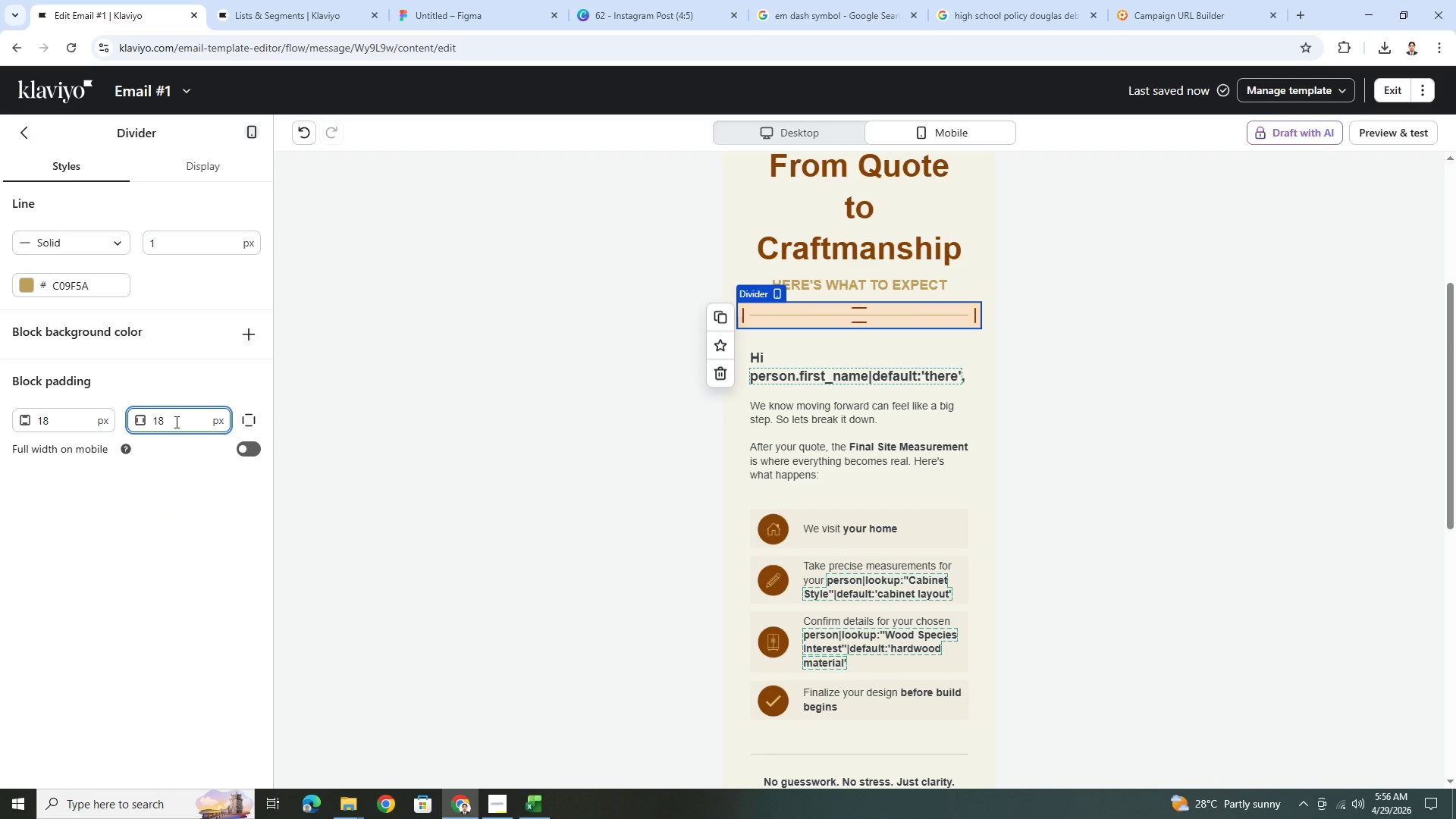 
double_click([173, 422])
 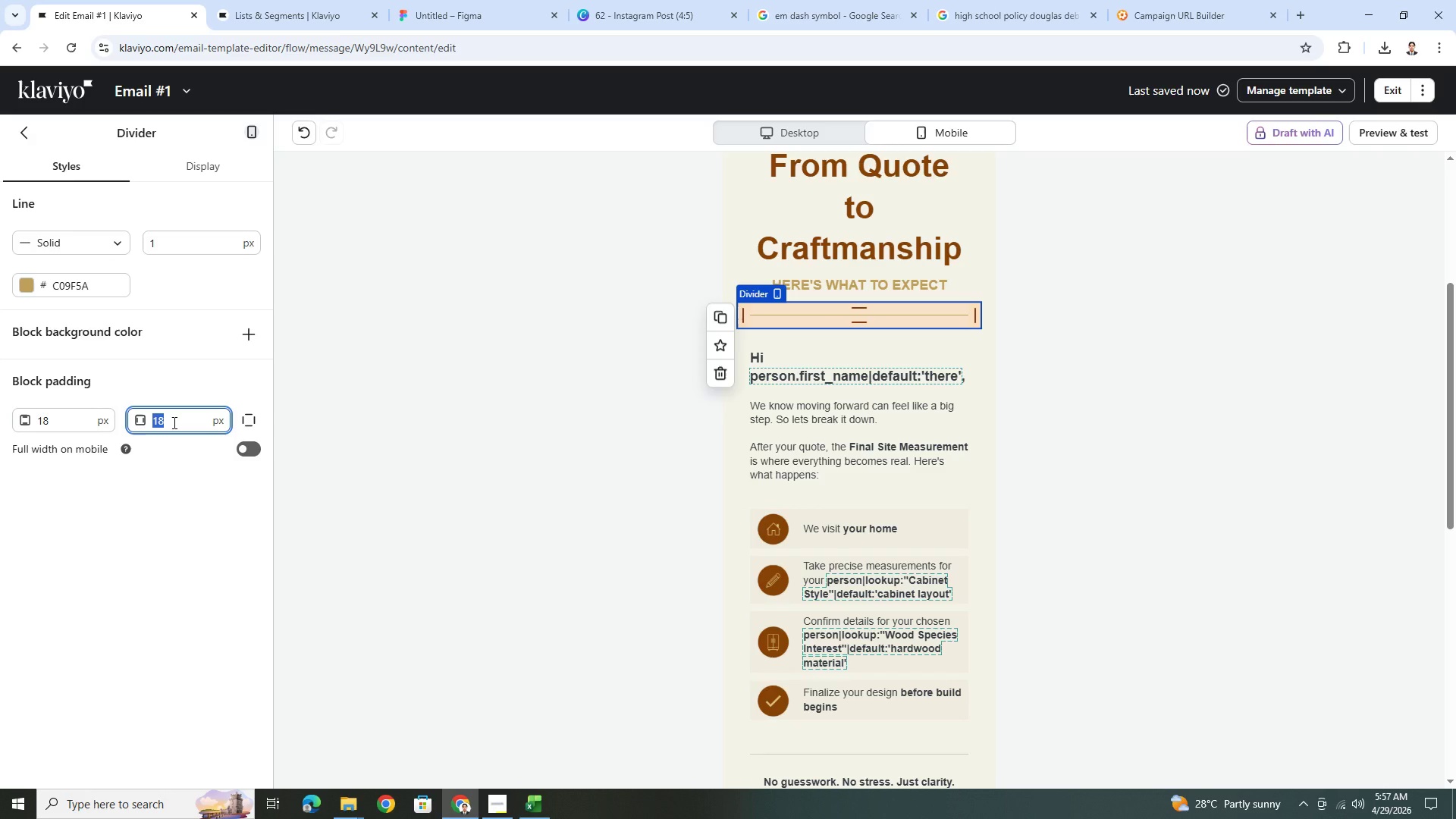 
key(Numpad5)
 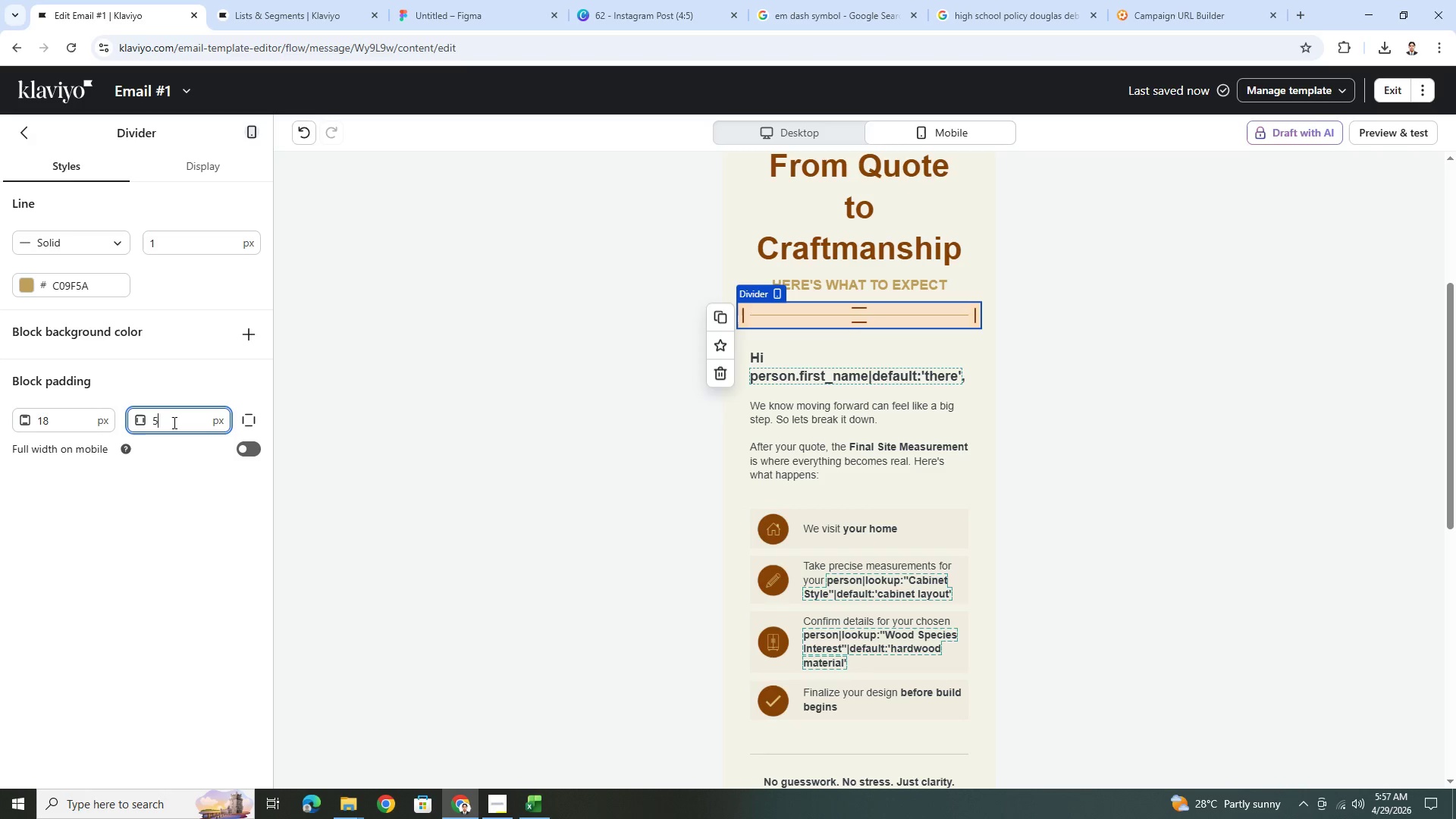 
key(Numpad0)
 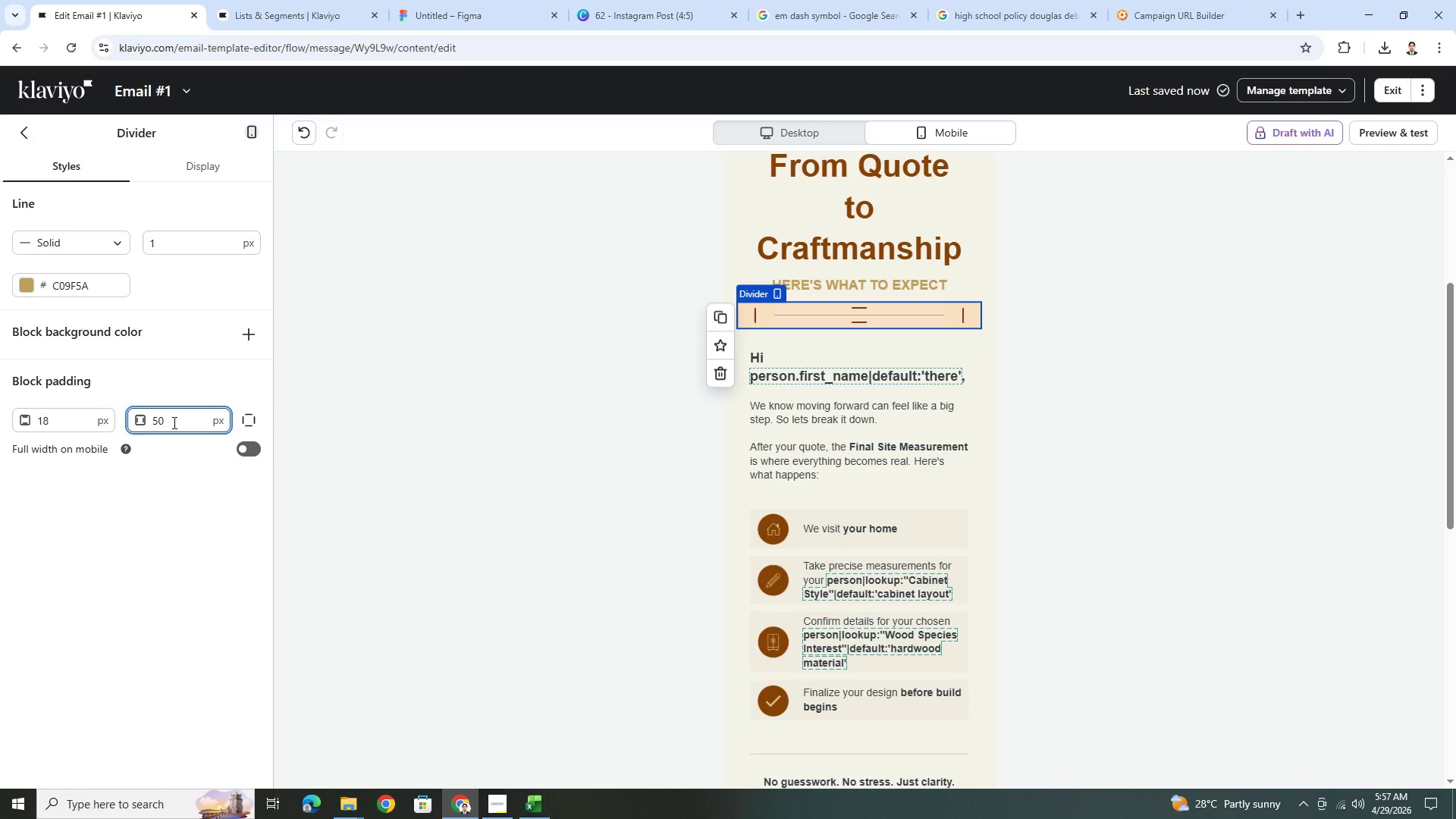 
double_click([173, 422])
 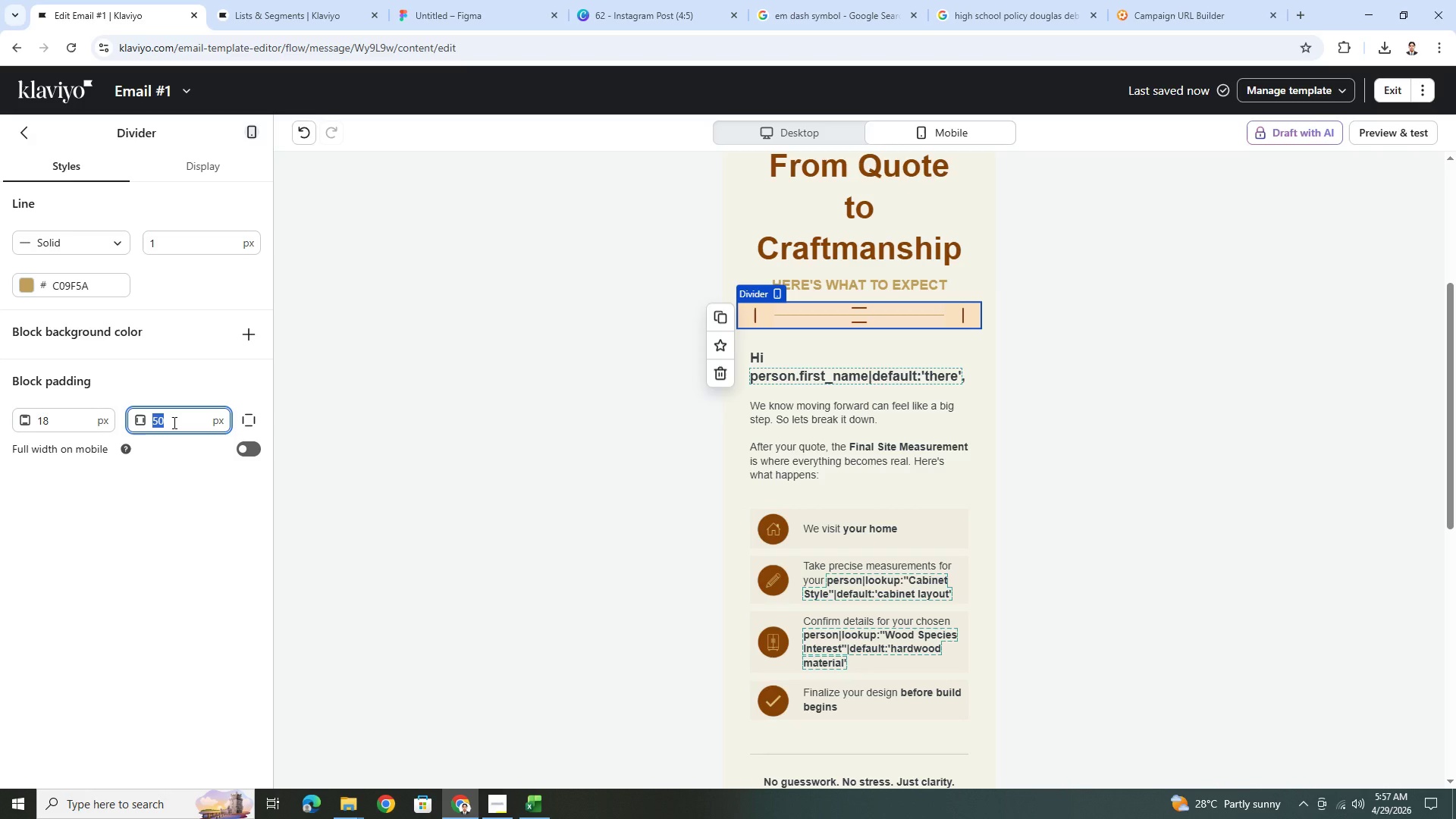 
key(Numpad1)
 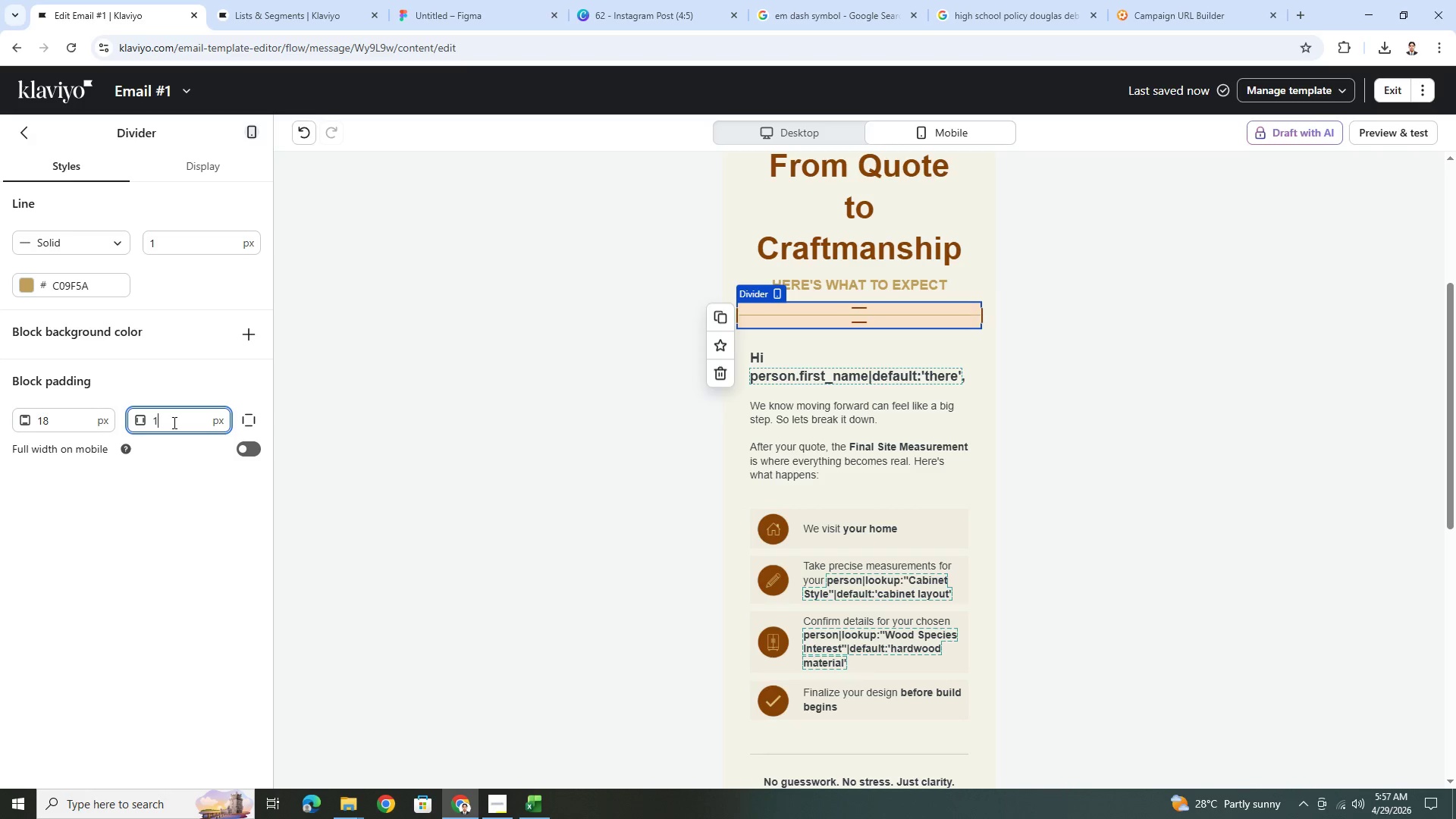 
key(Numpad0)
 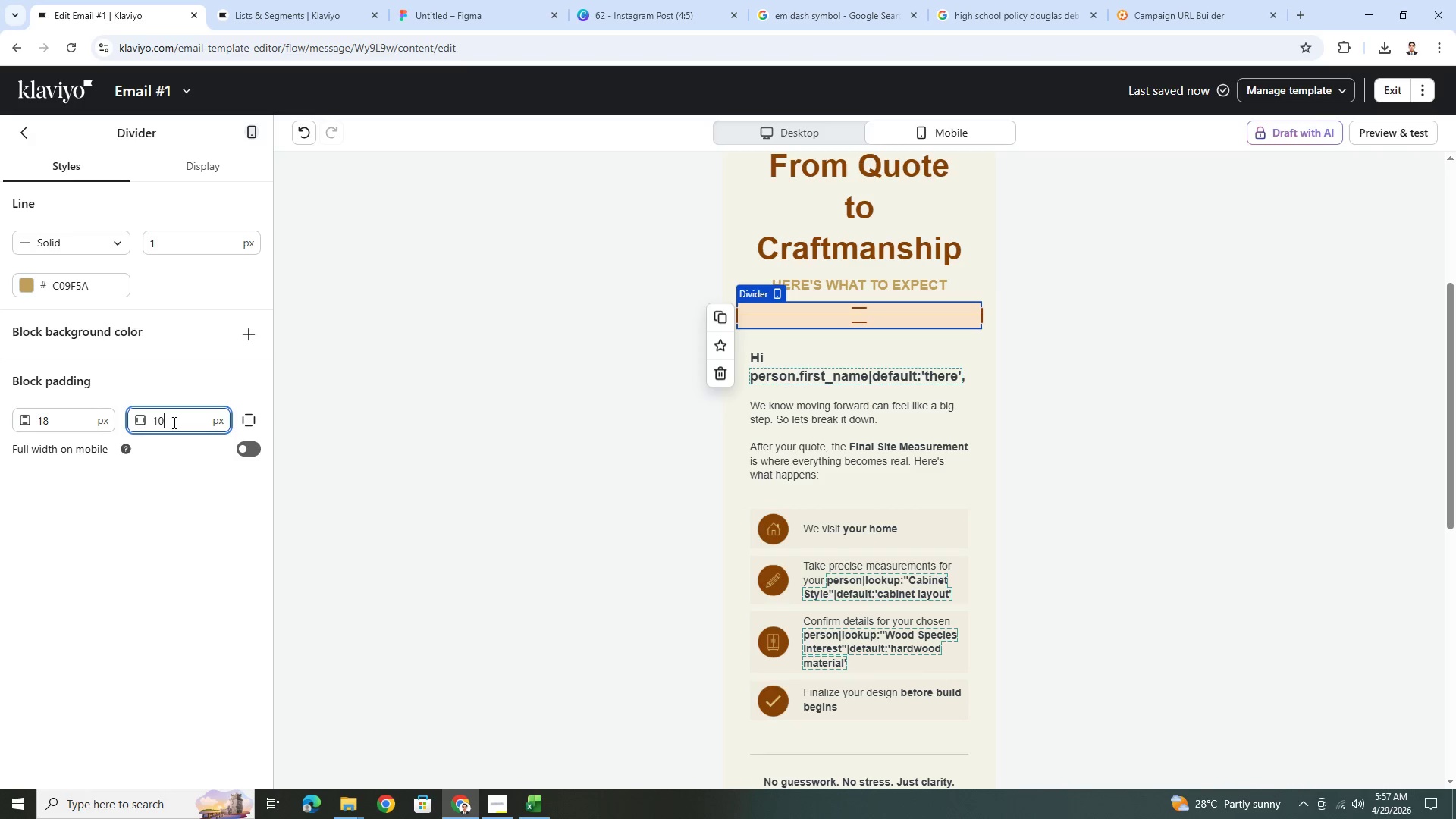 
key(Numpad0)
 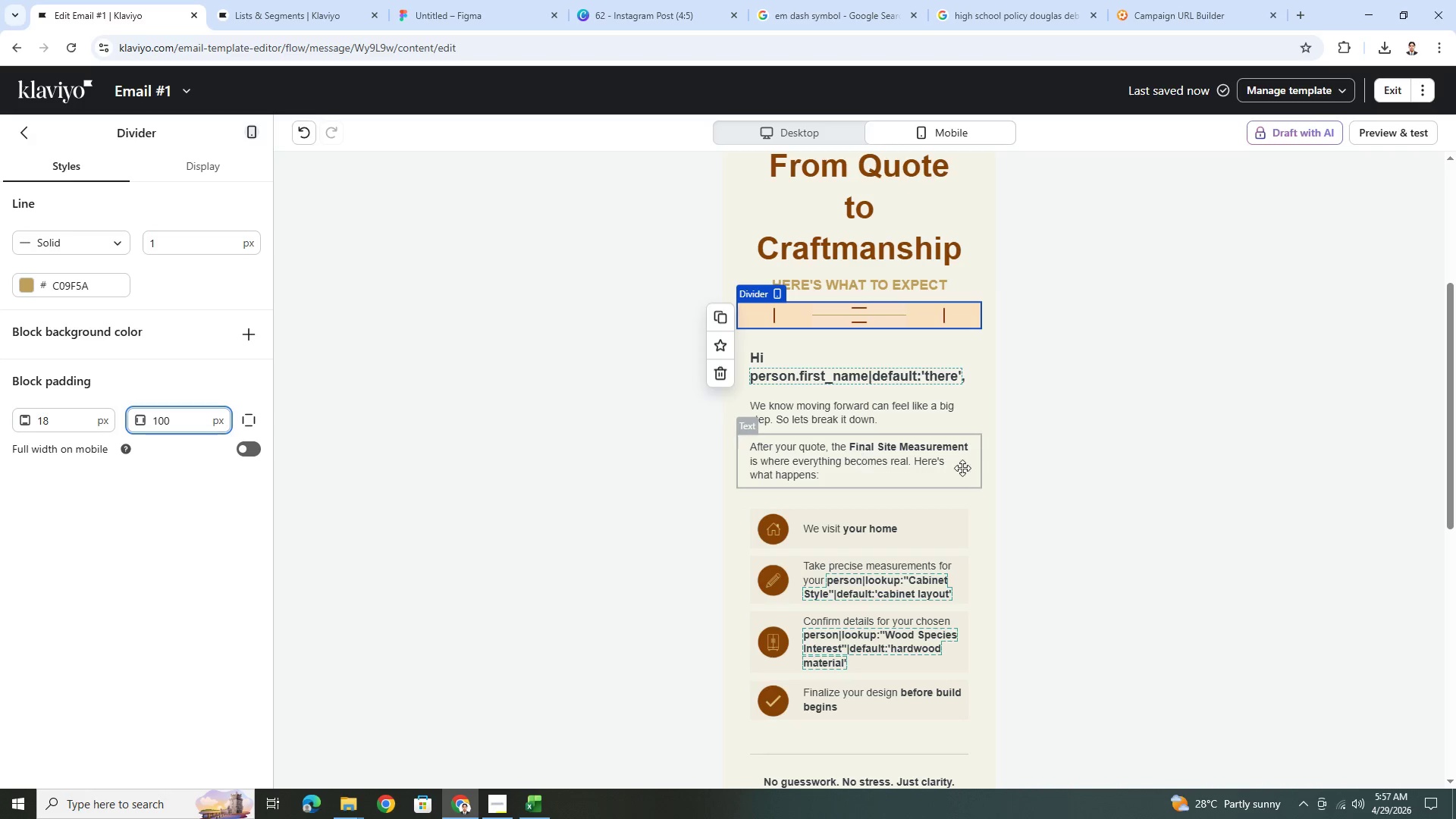 
left_click([1015, 511])
 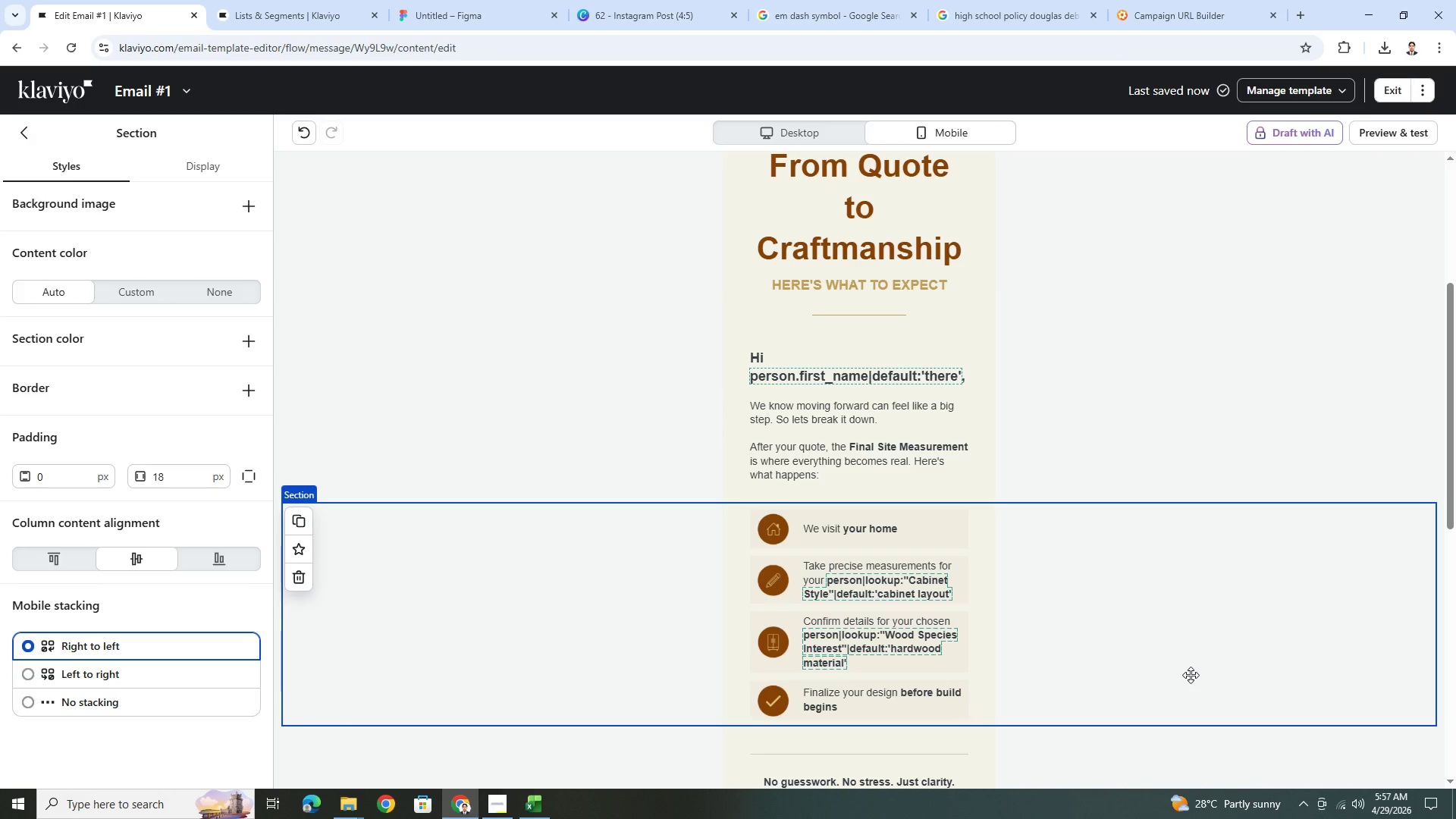 
scroll: coordinate [1154, 629], scroll_direction: up, amount: 1.0
 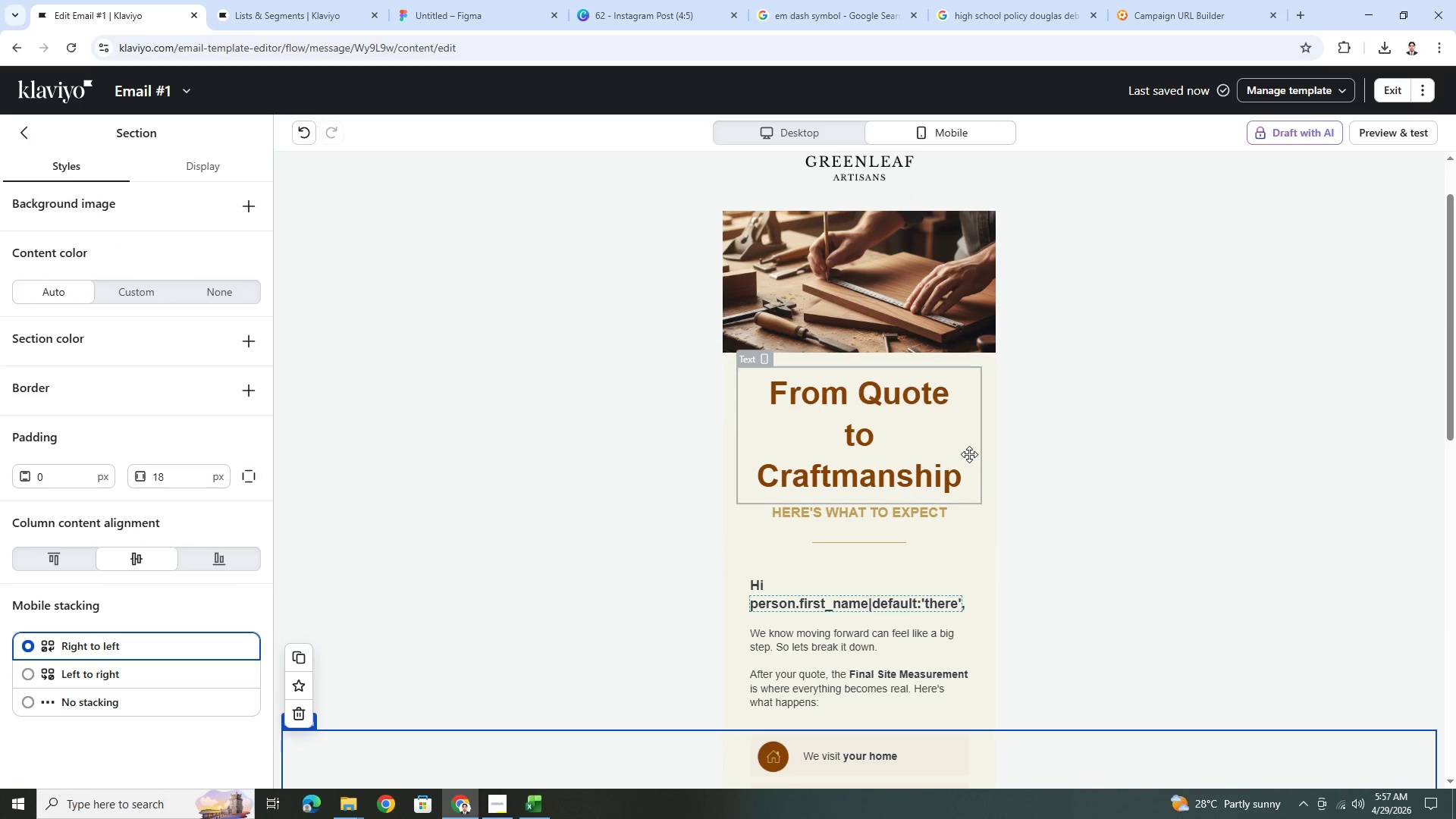 
double_click([947, 442])
 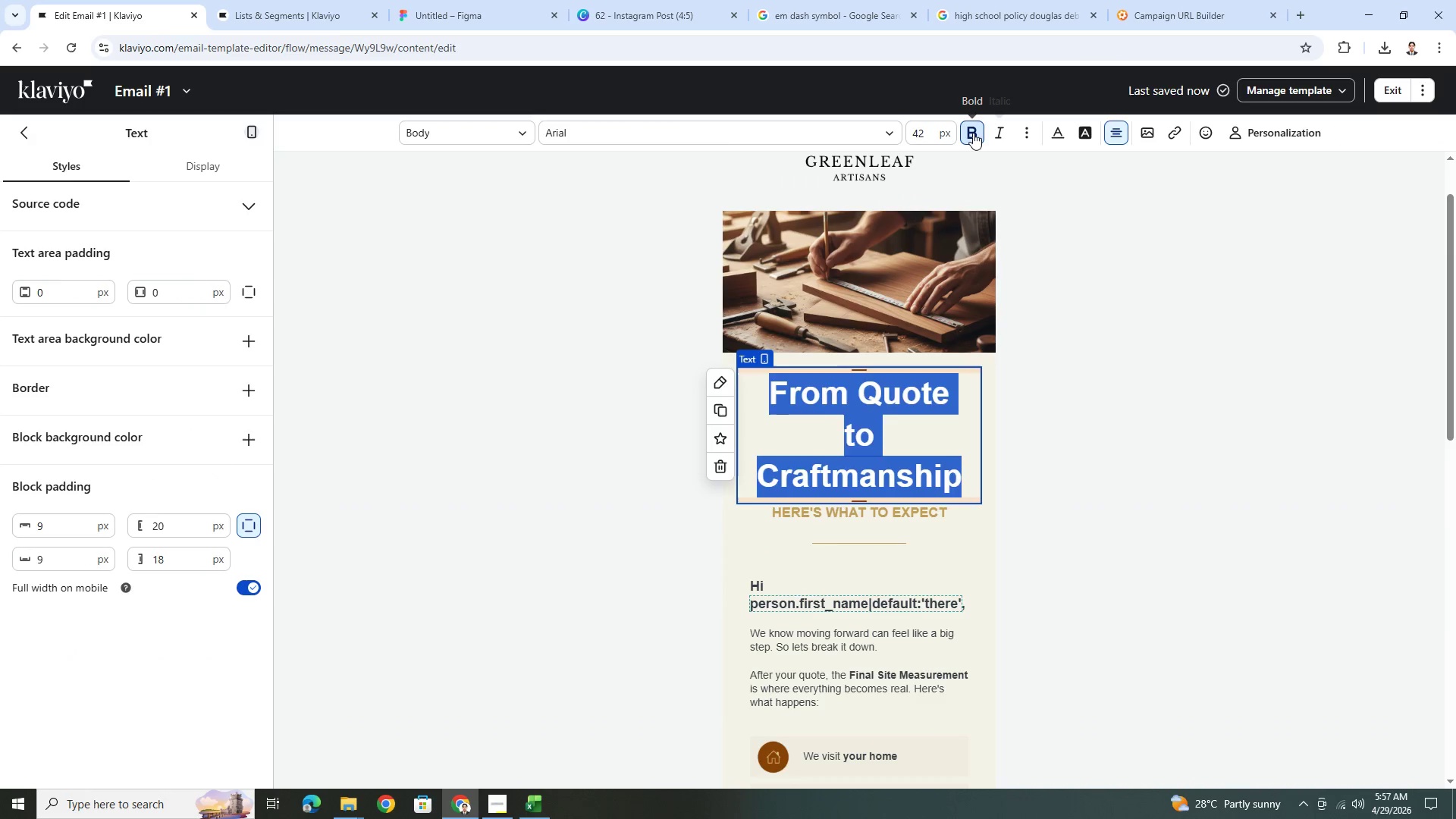 
double_click([973, 133])
 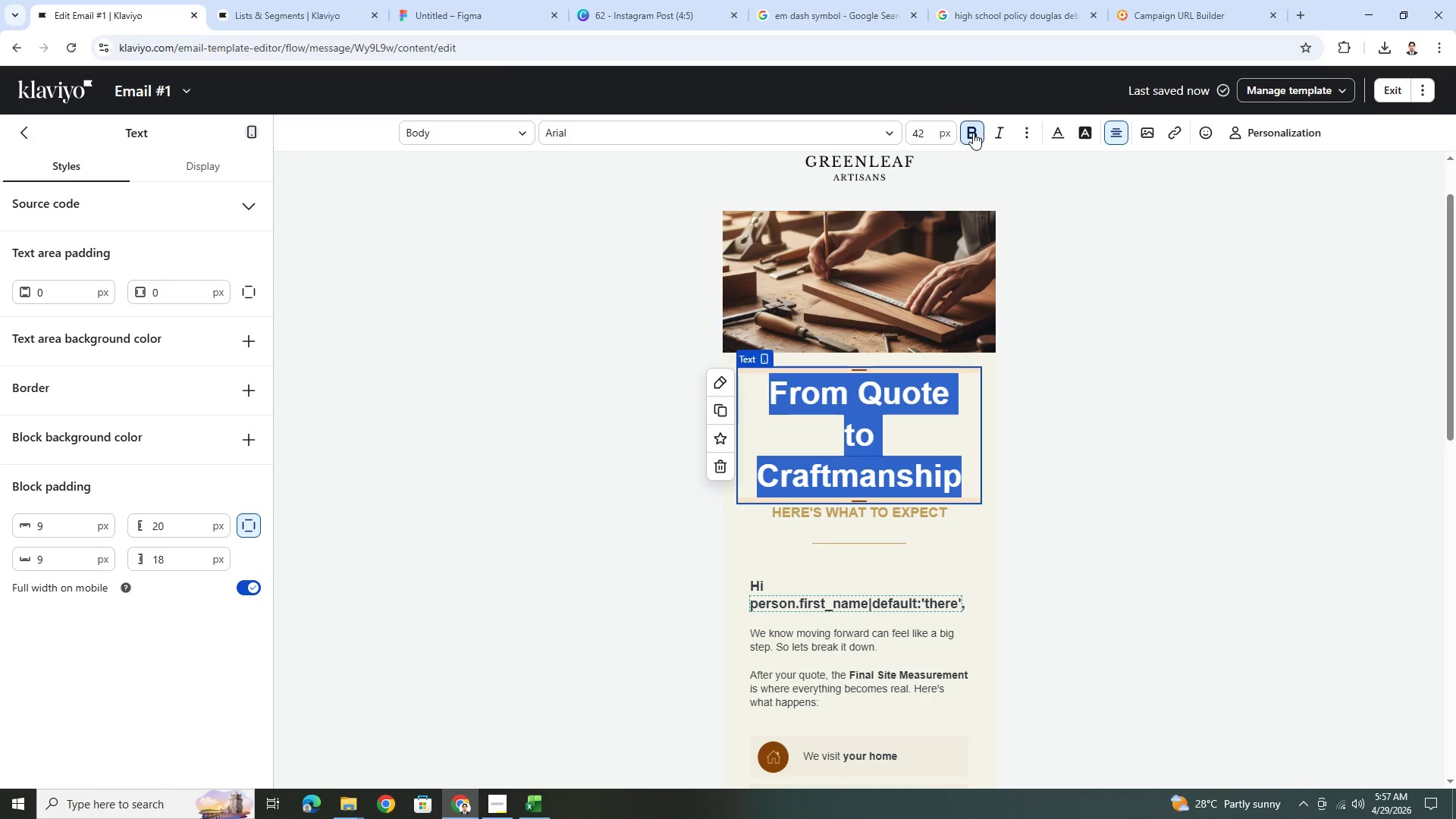 
left_click([973, 133])
 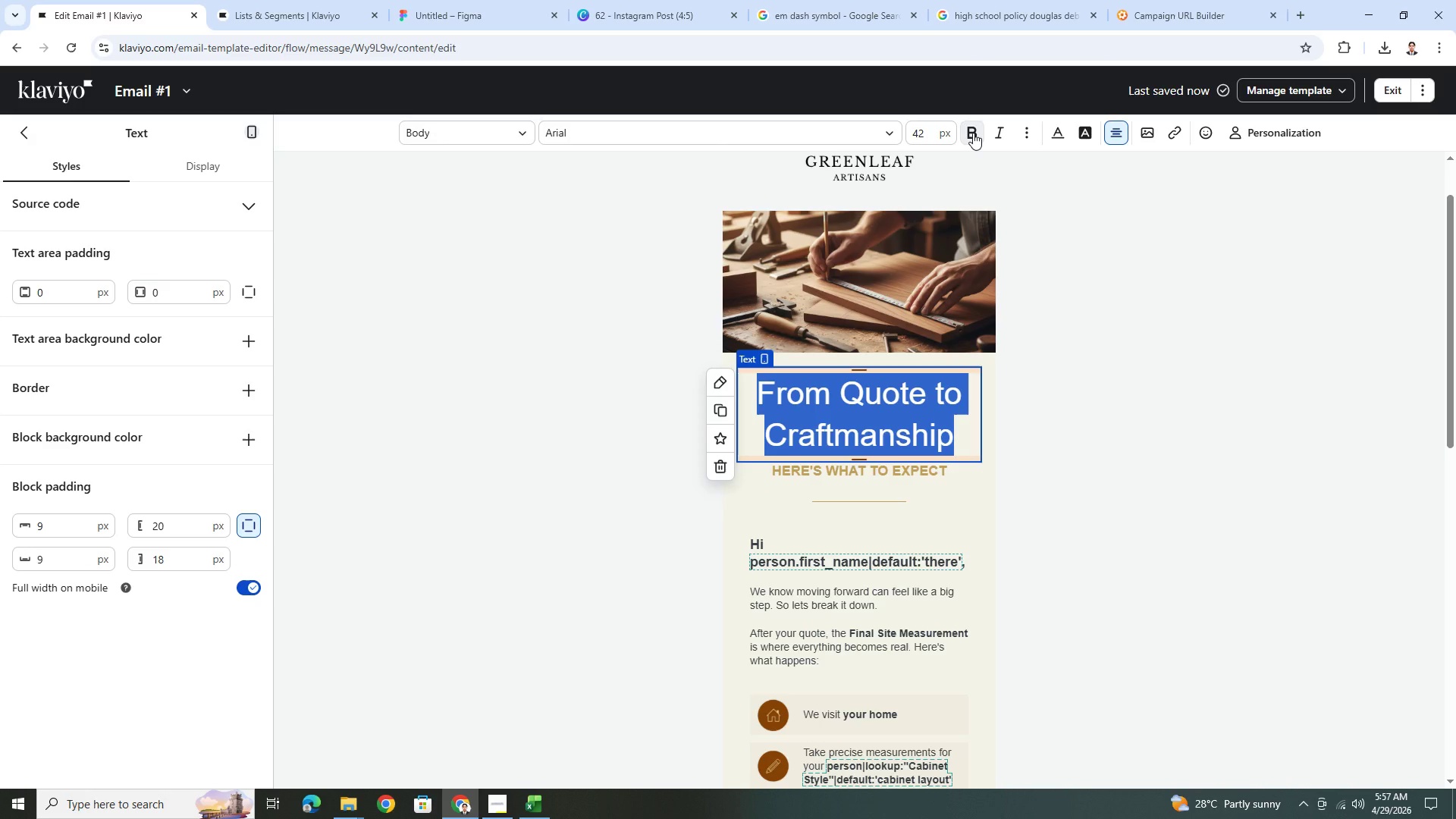 
left_click([973, 133])
 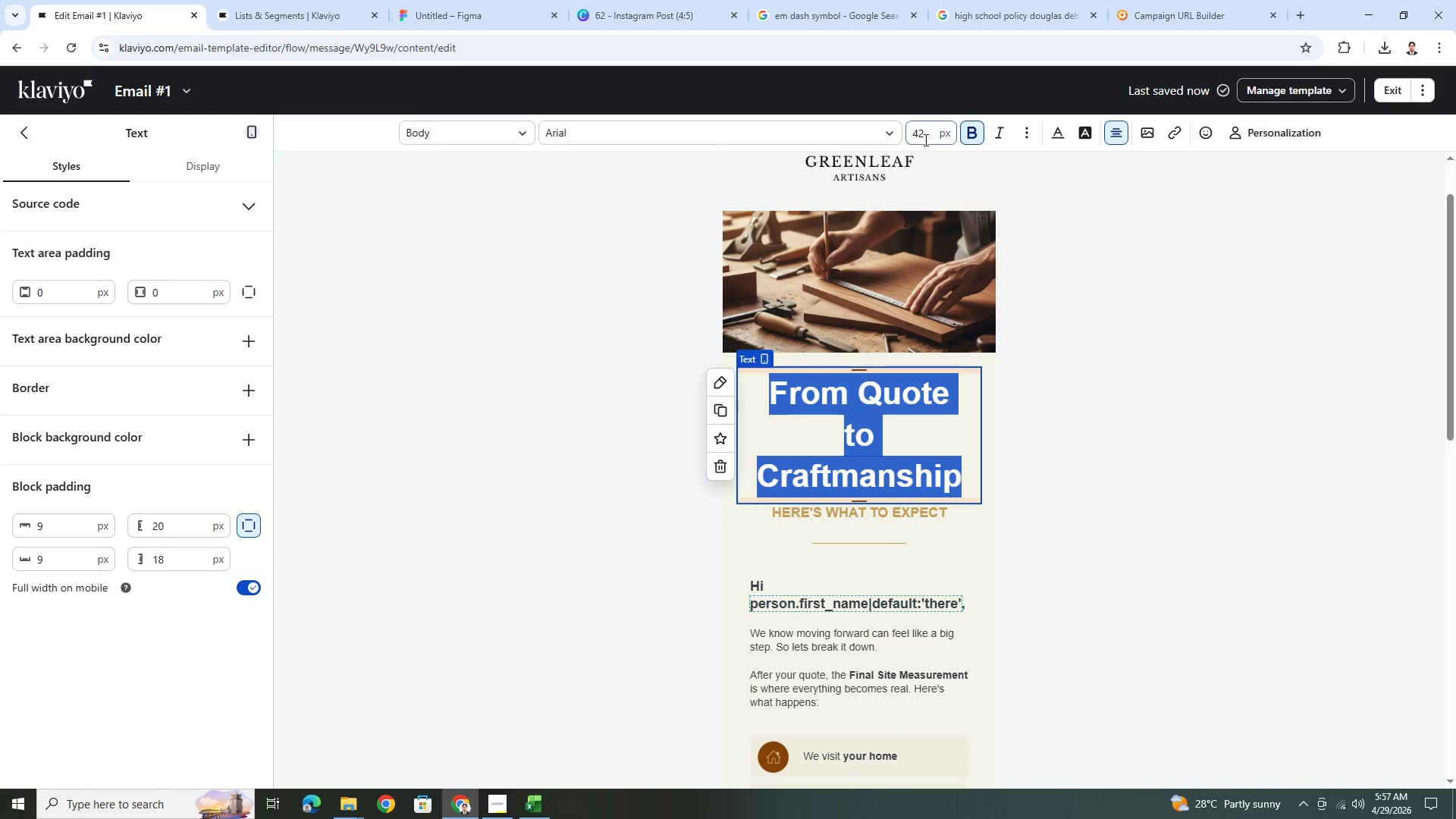 
double_click([924, 140])
 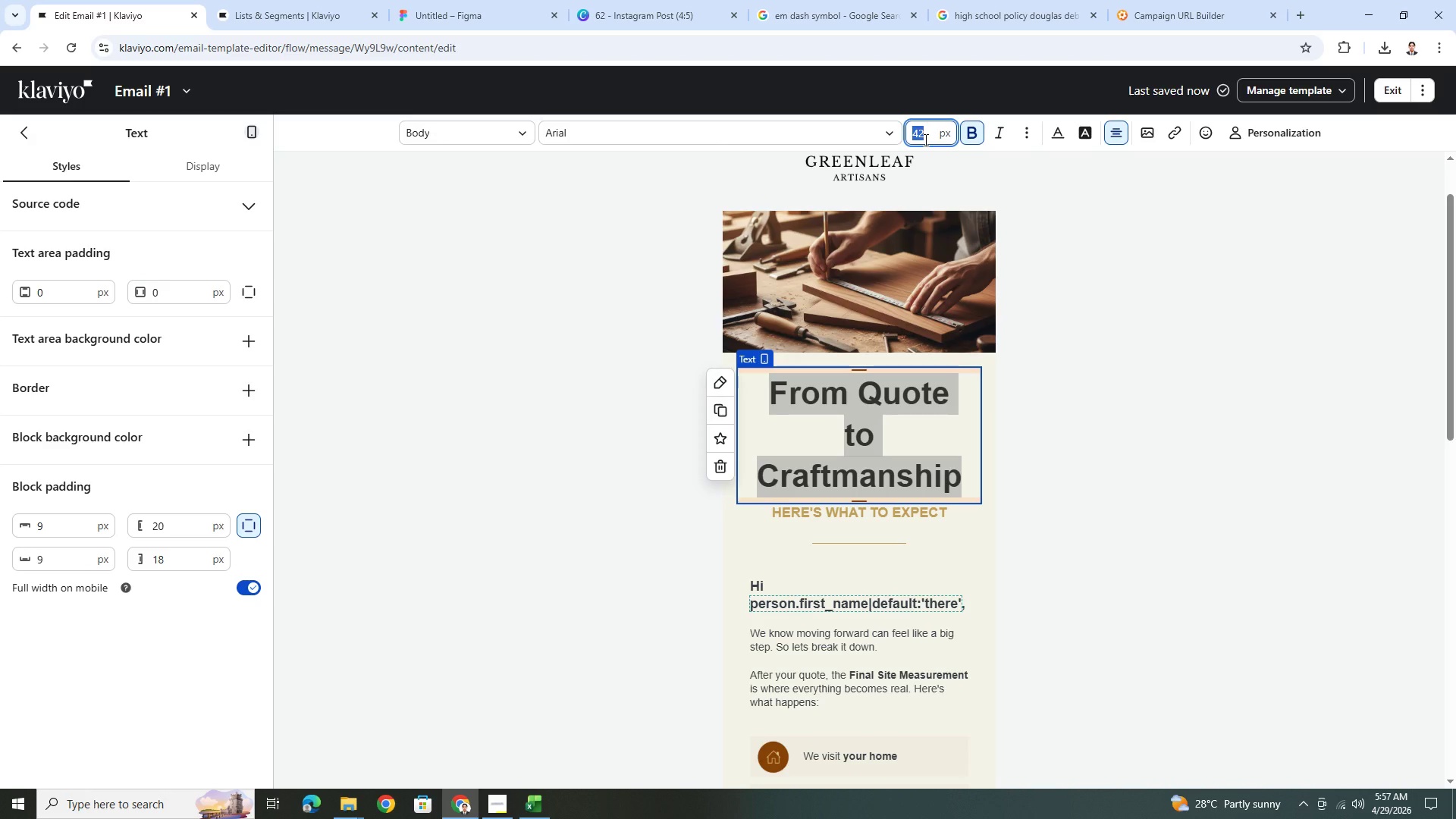 
key(Numpad3)
 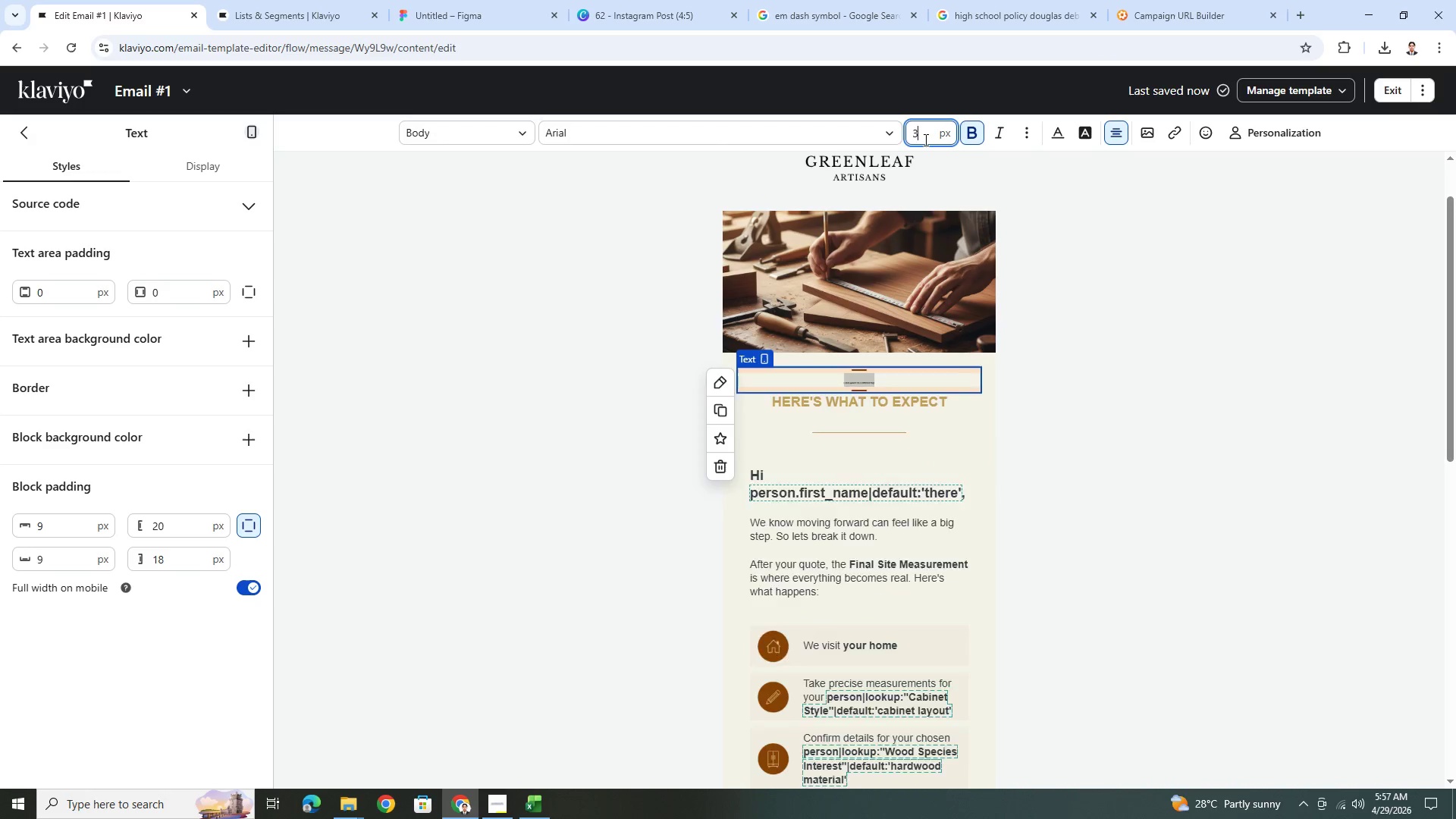 
key(Numpad6)
 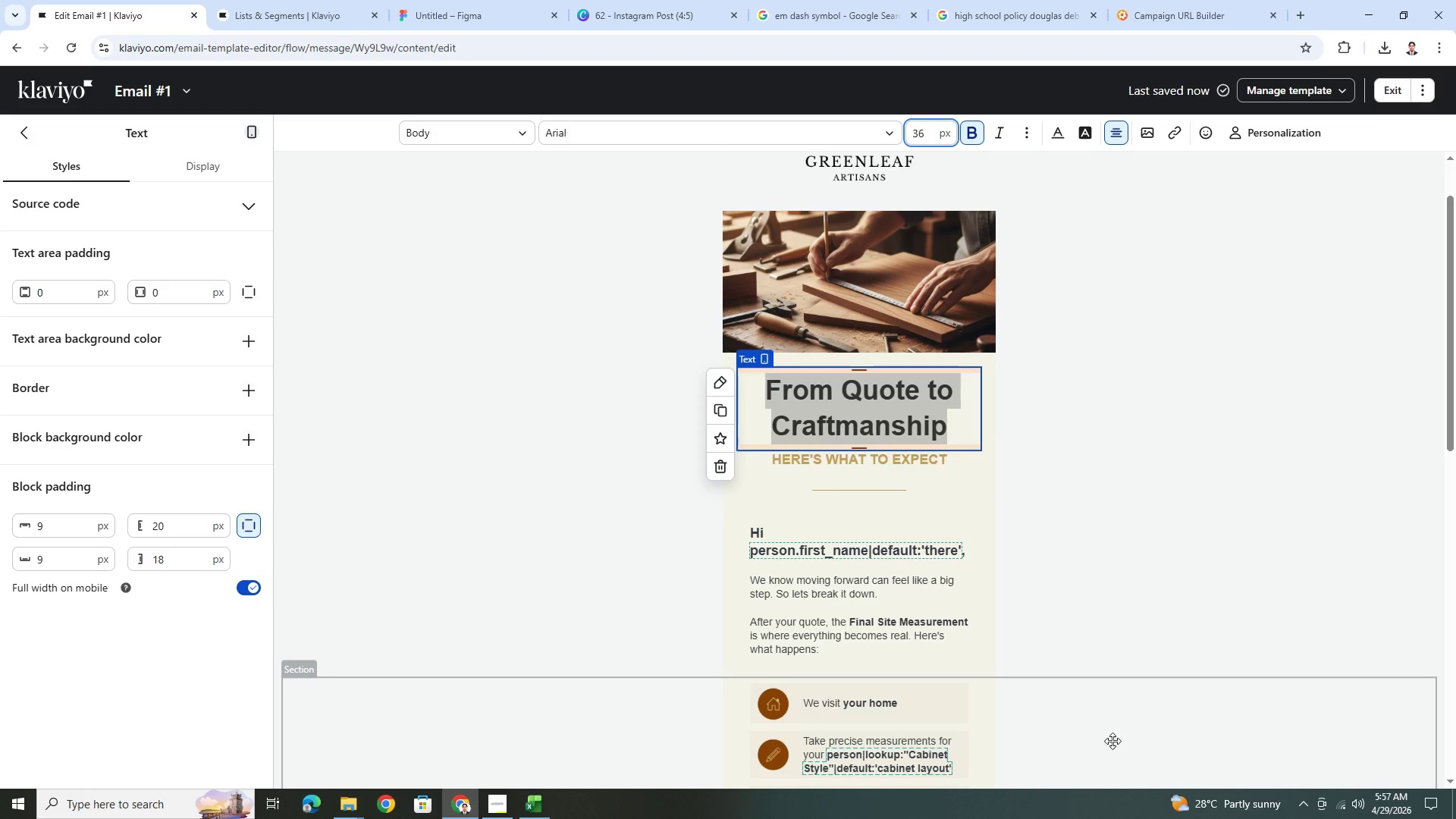 
left_click([1107, 657])
 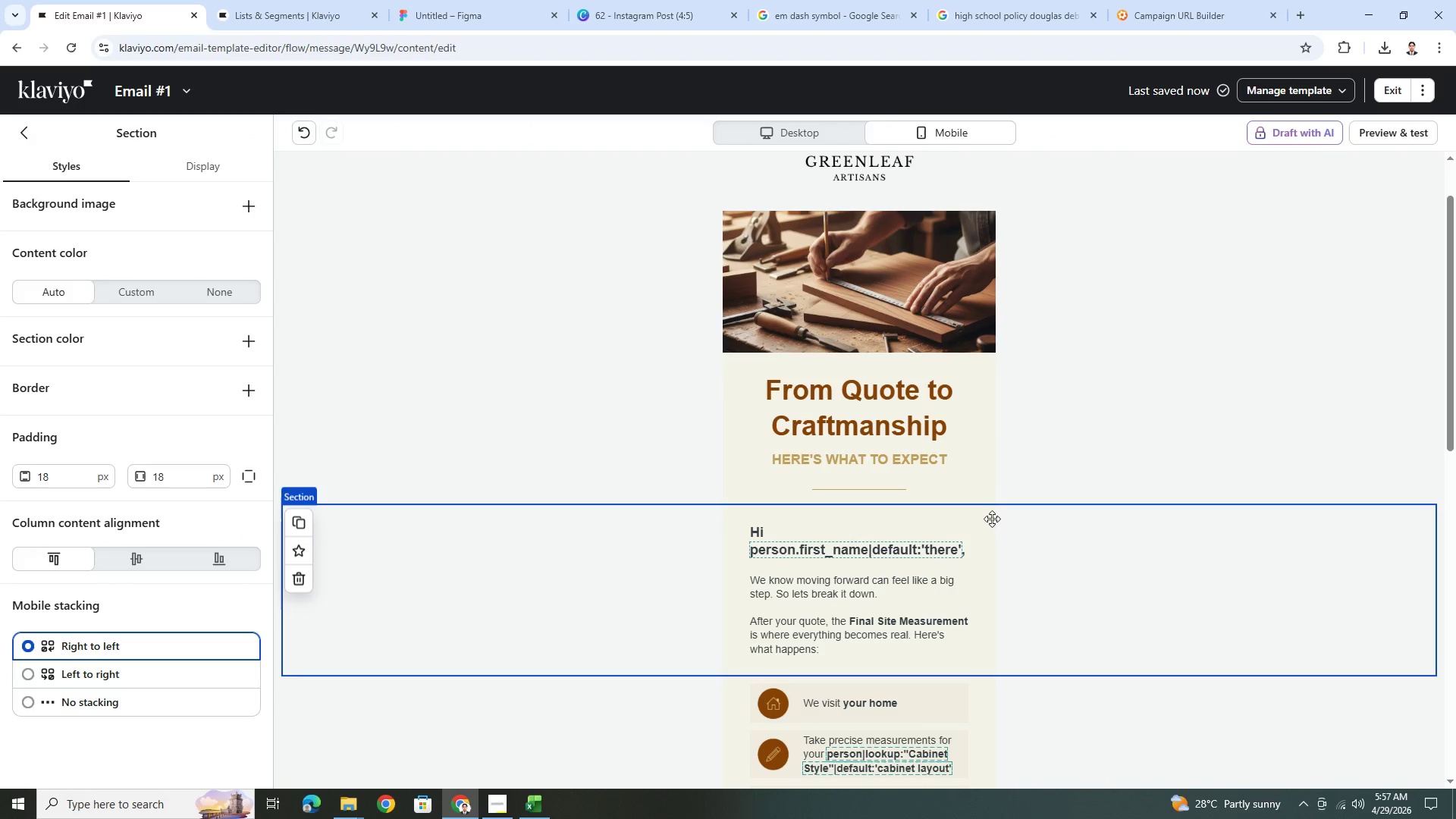 
left_click([925, 461])
 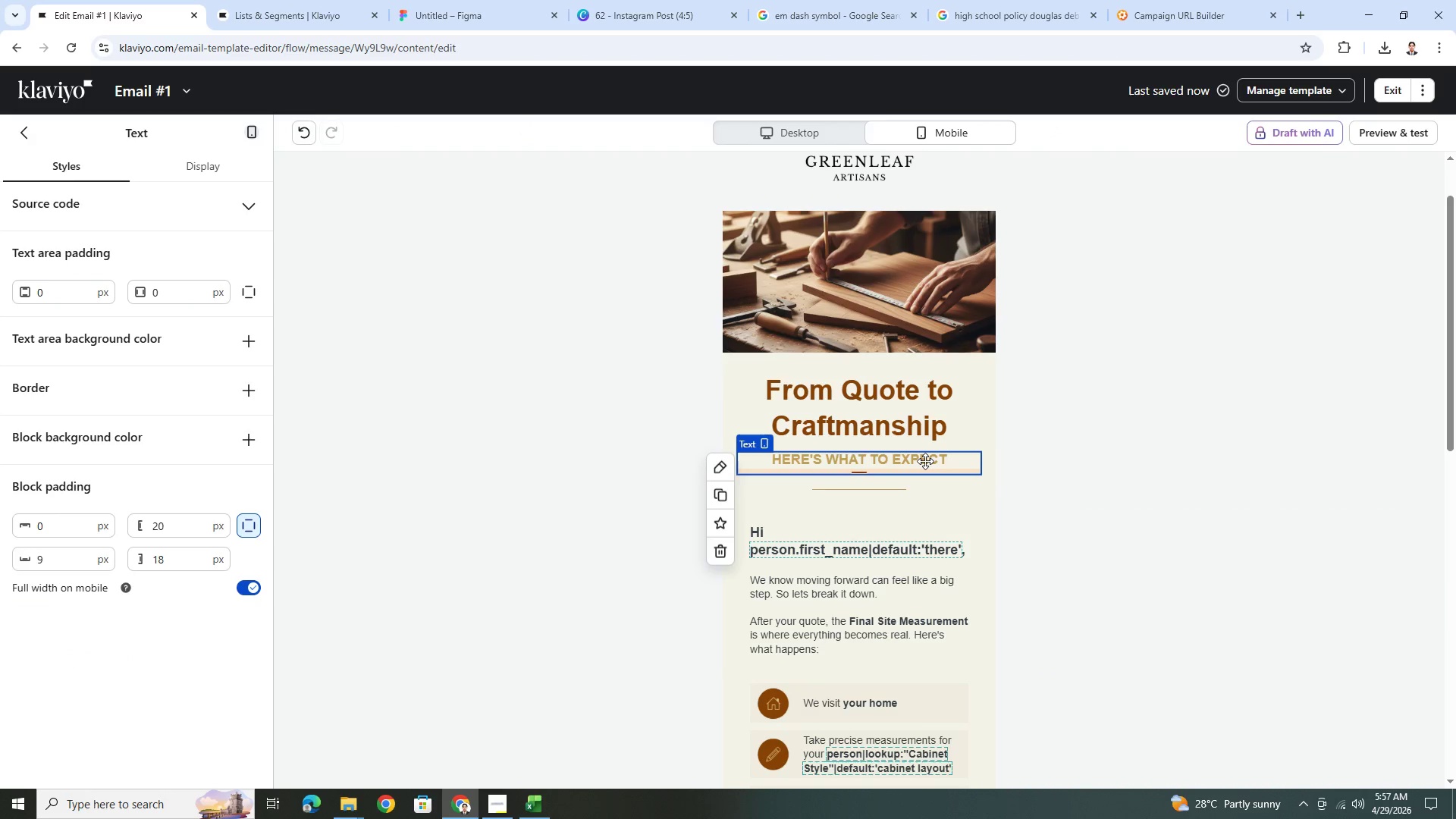 
double_click([925, 461])
 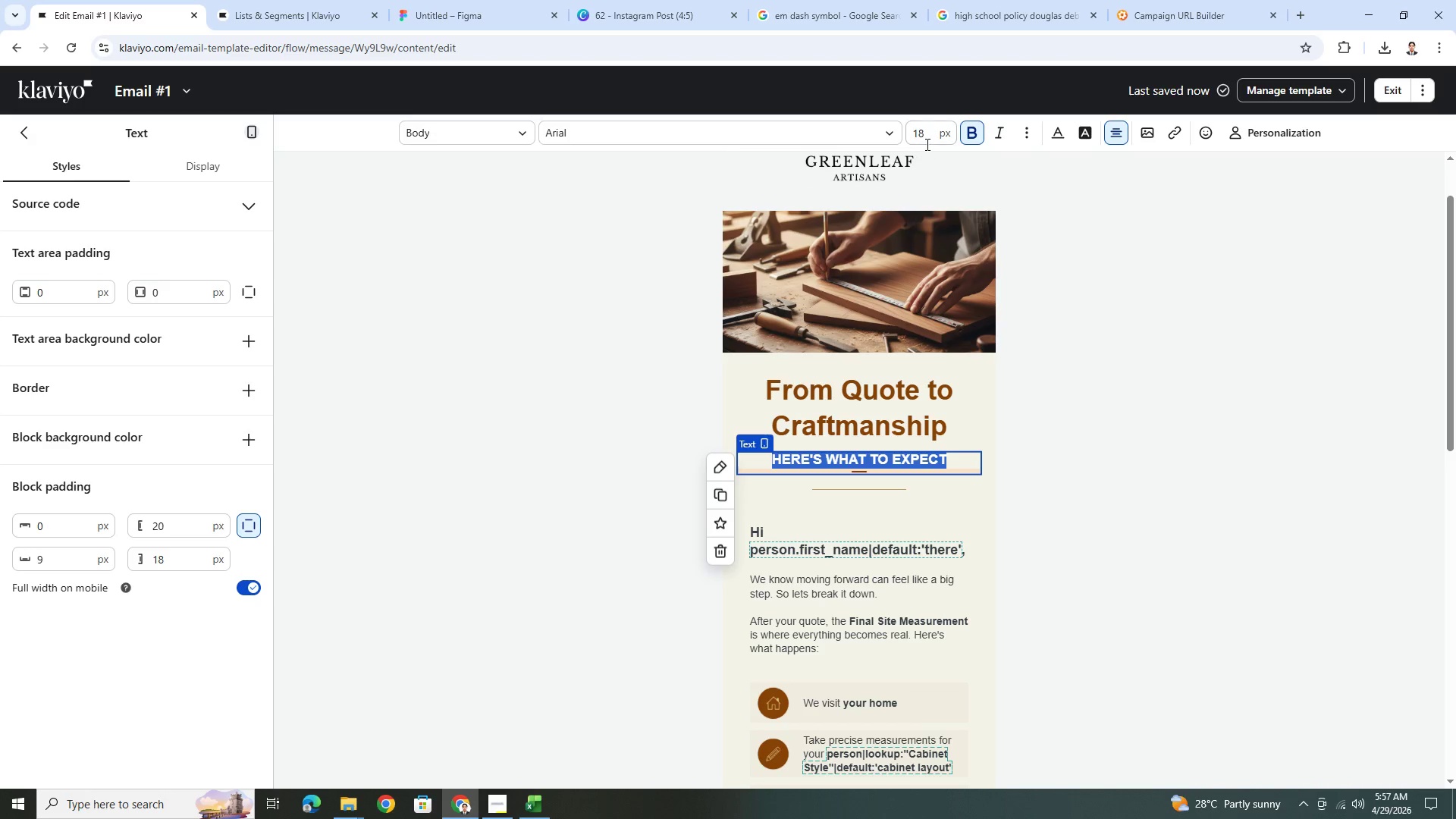 
double_click([927, 141])
 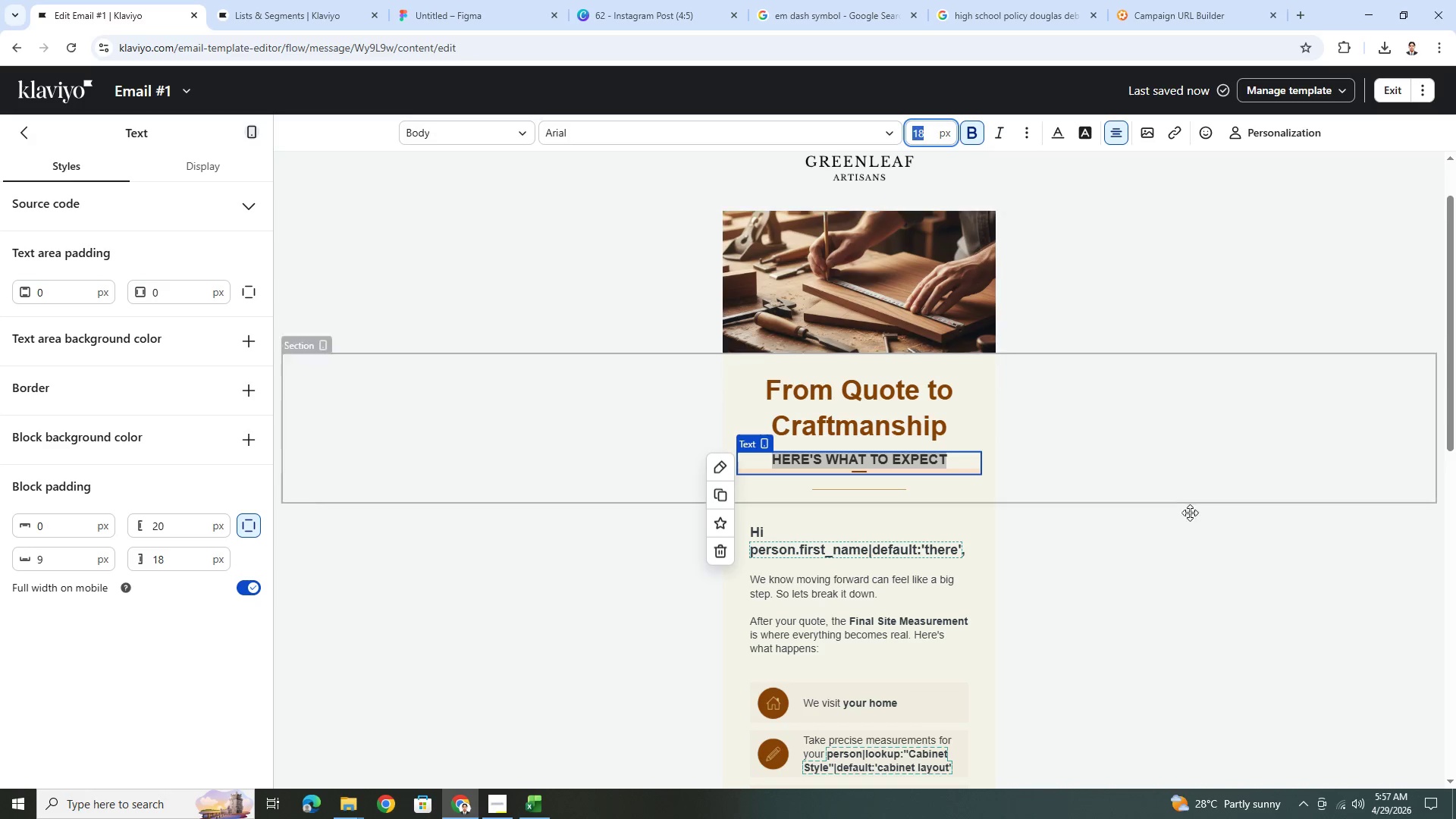 
left_click([1210, 618])
 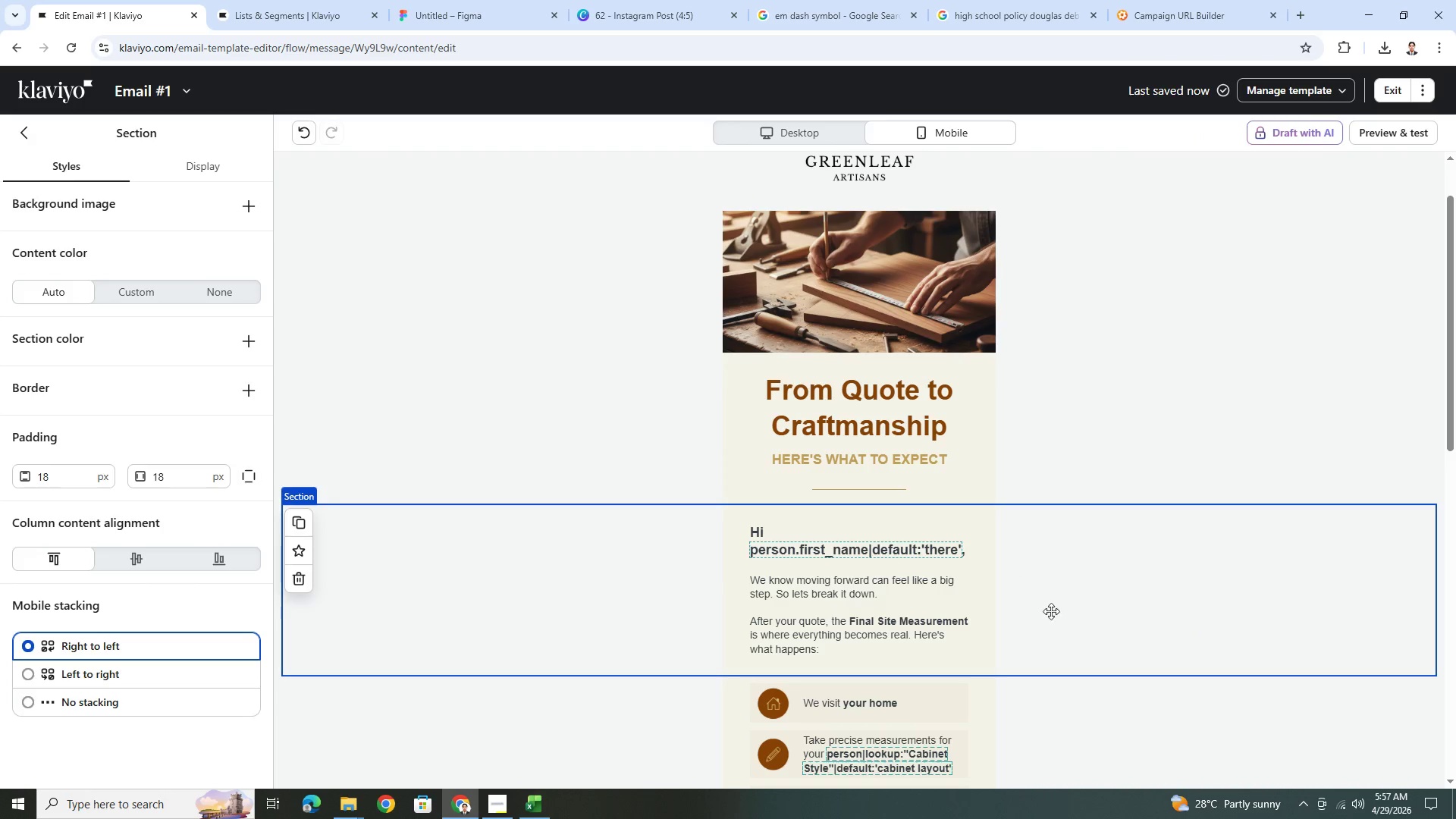 
left_click([809, 138])
 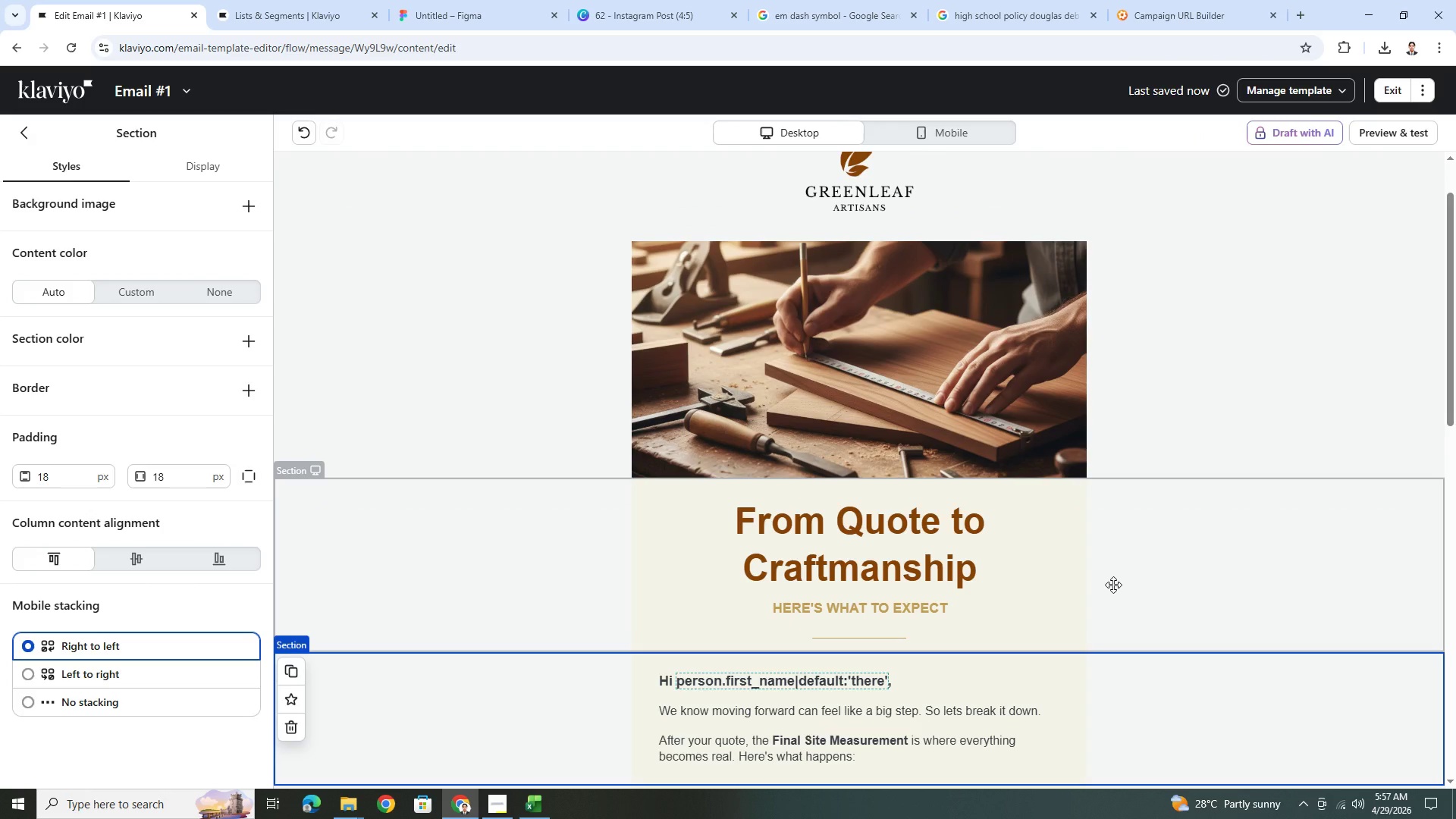 
hold_key(key=ControlLeft, duration=0.42)
scroll: coordinate [1043, 491], scroll_direction: down, amount: 4.0
 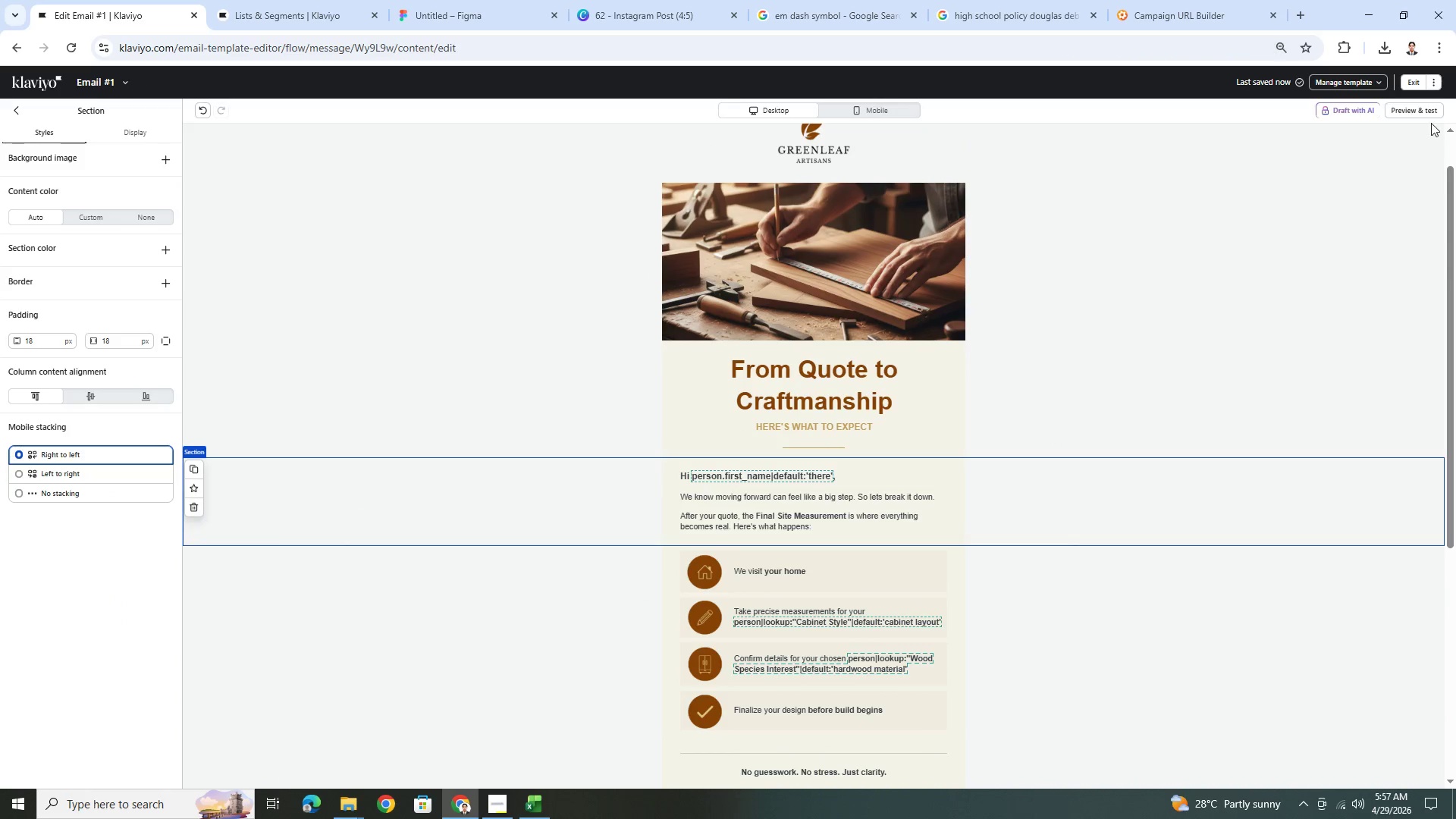 
left_click([1426, 116])
 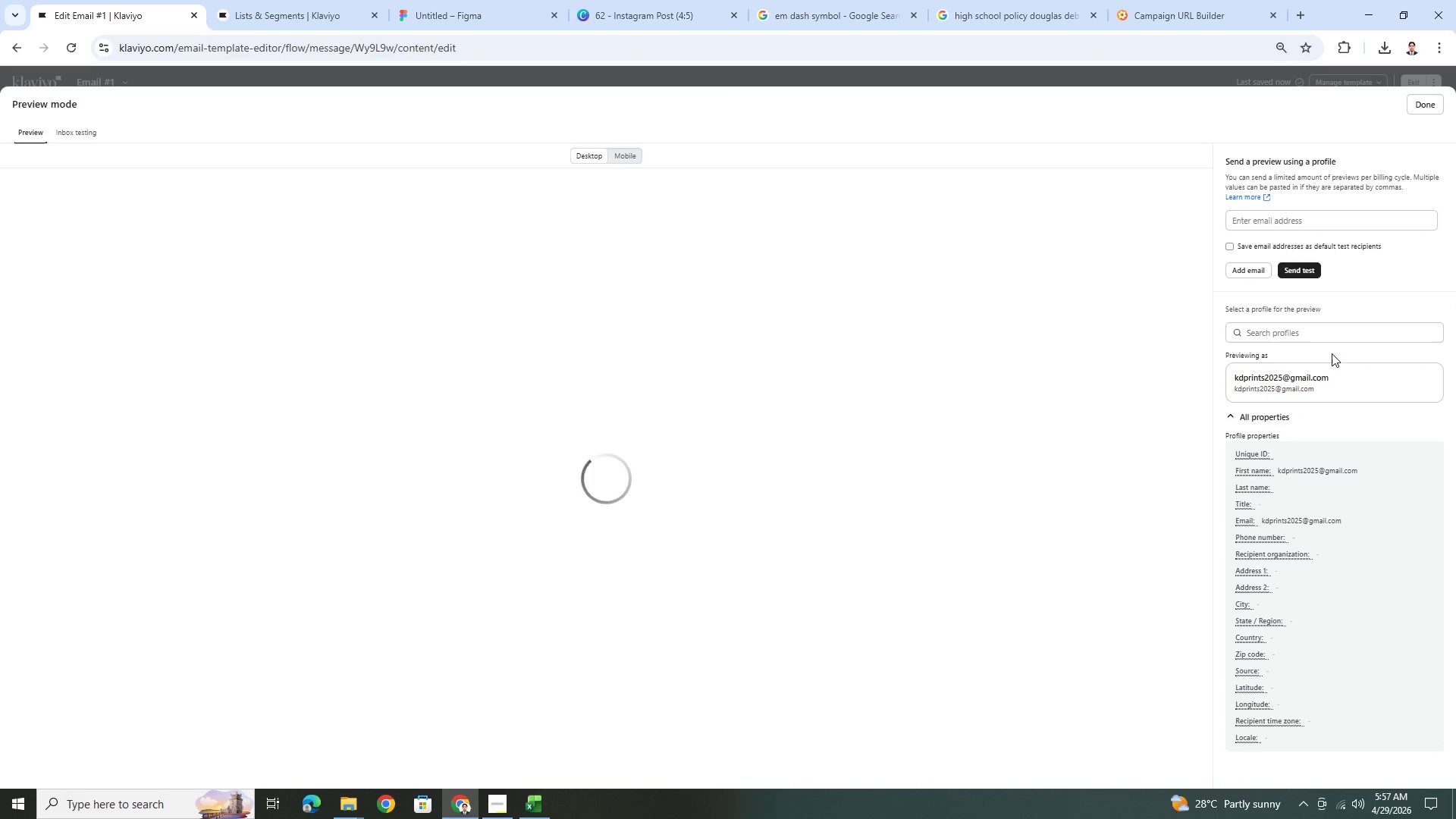 
left_click([541, 799])
 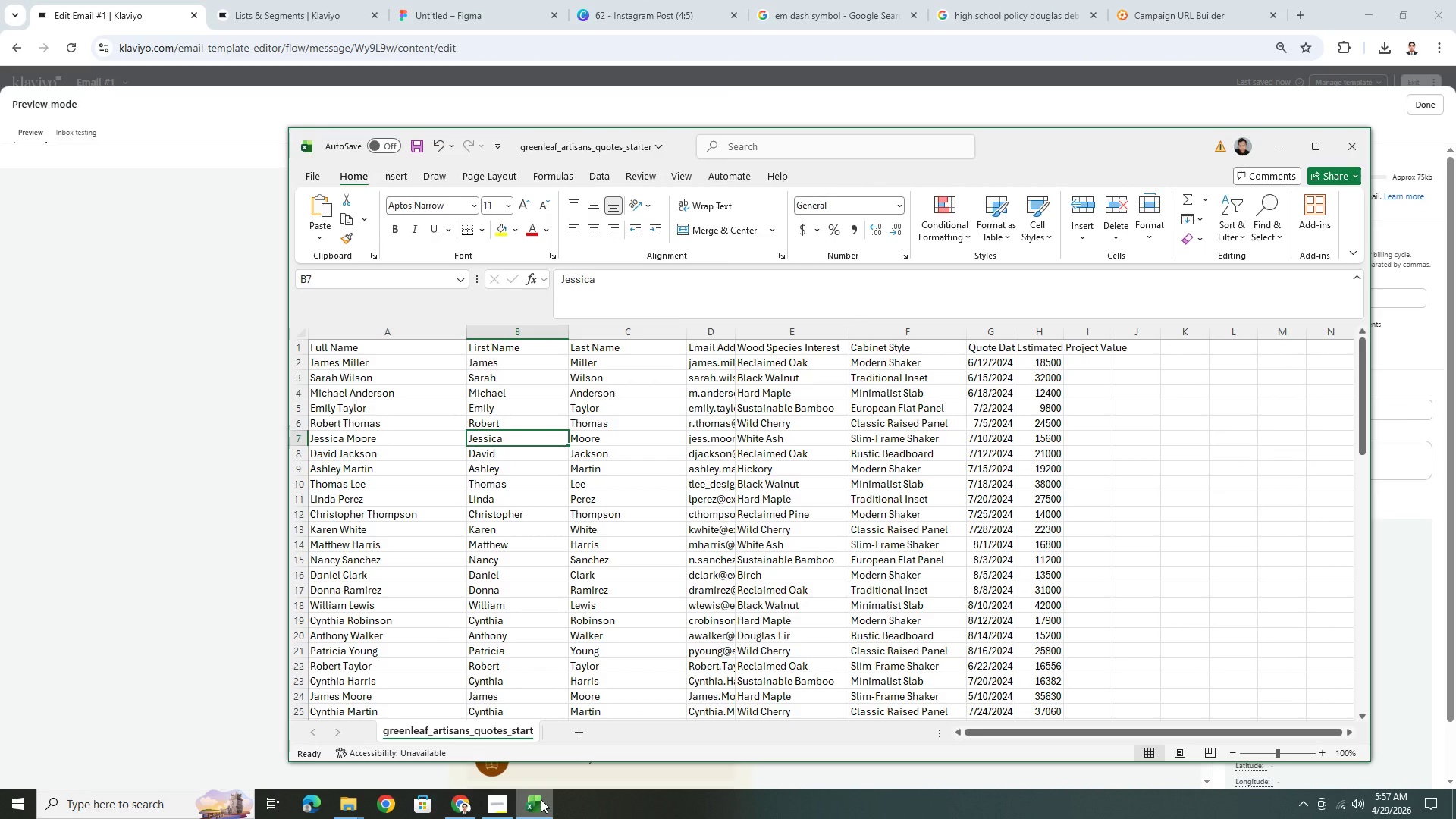 
left_click([541, 799])
 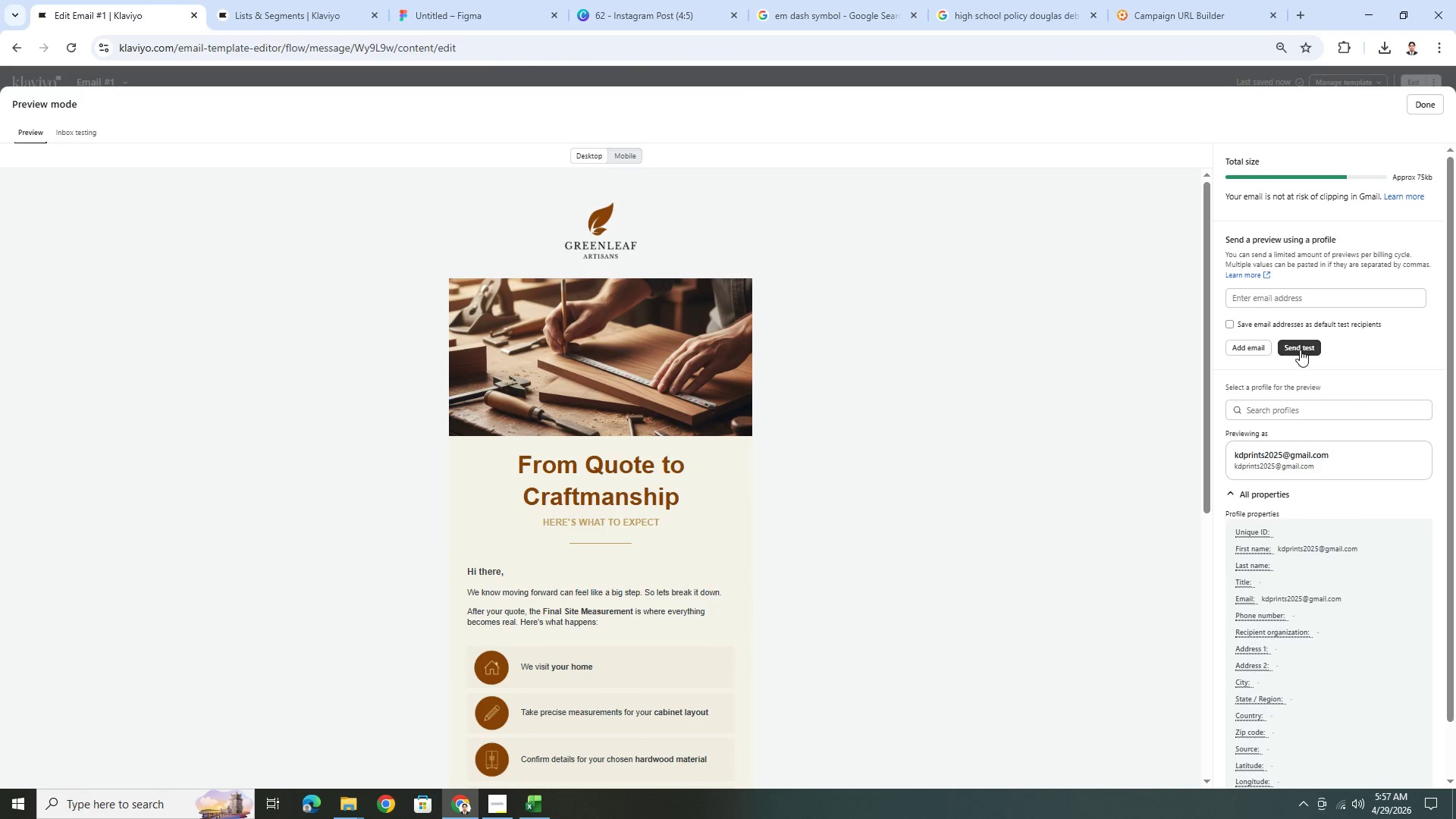 
left_click([1303, 409])
 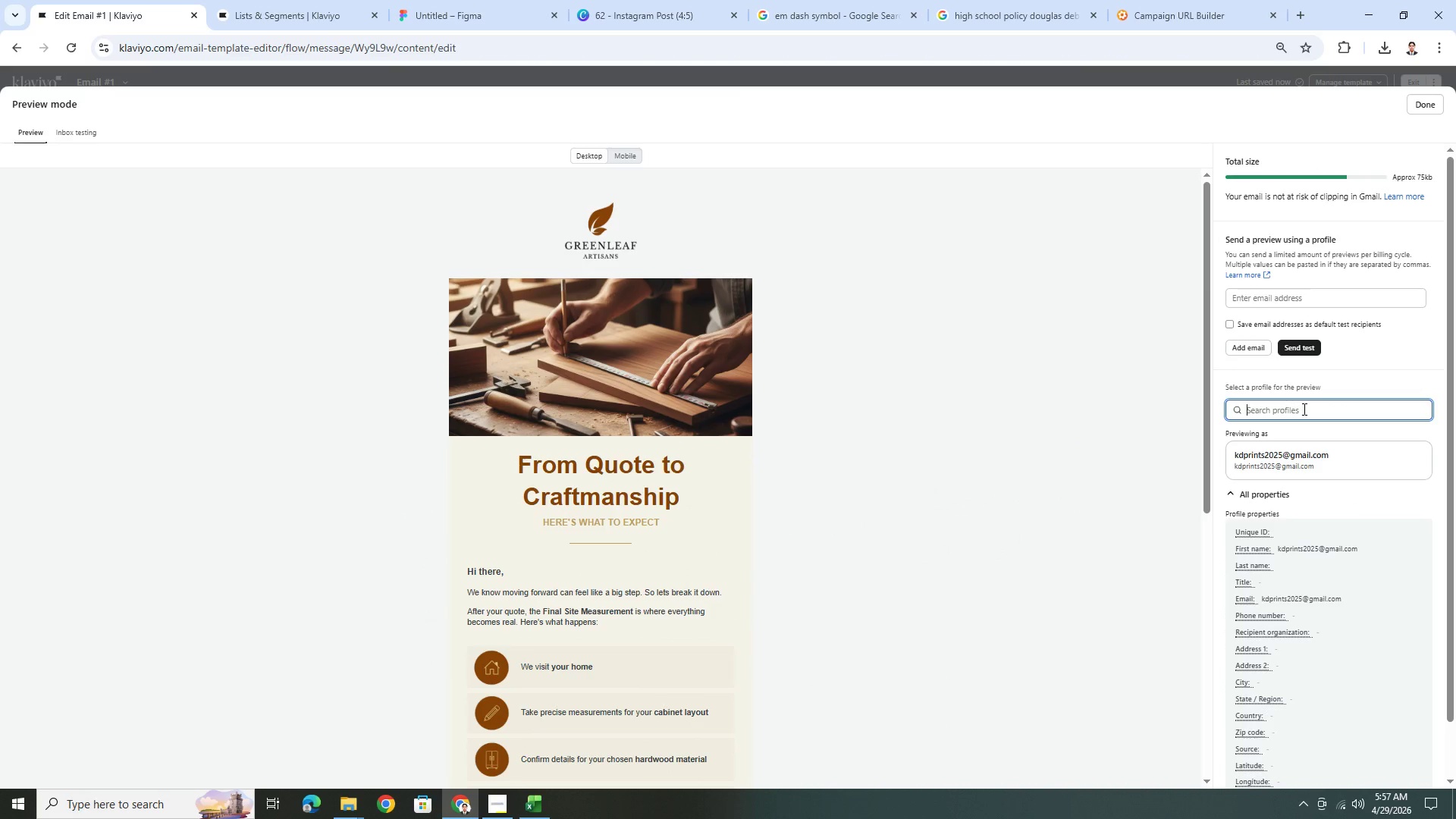 
type(miller)
 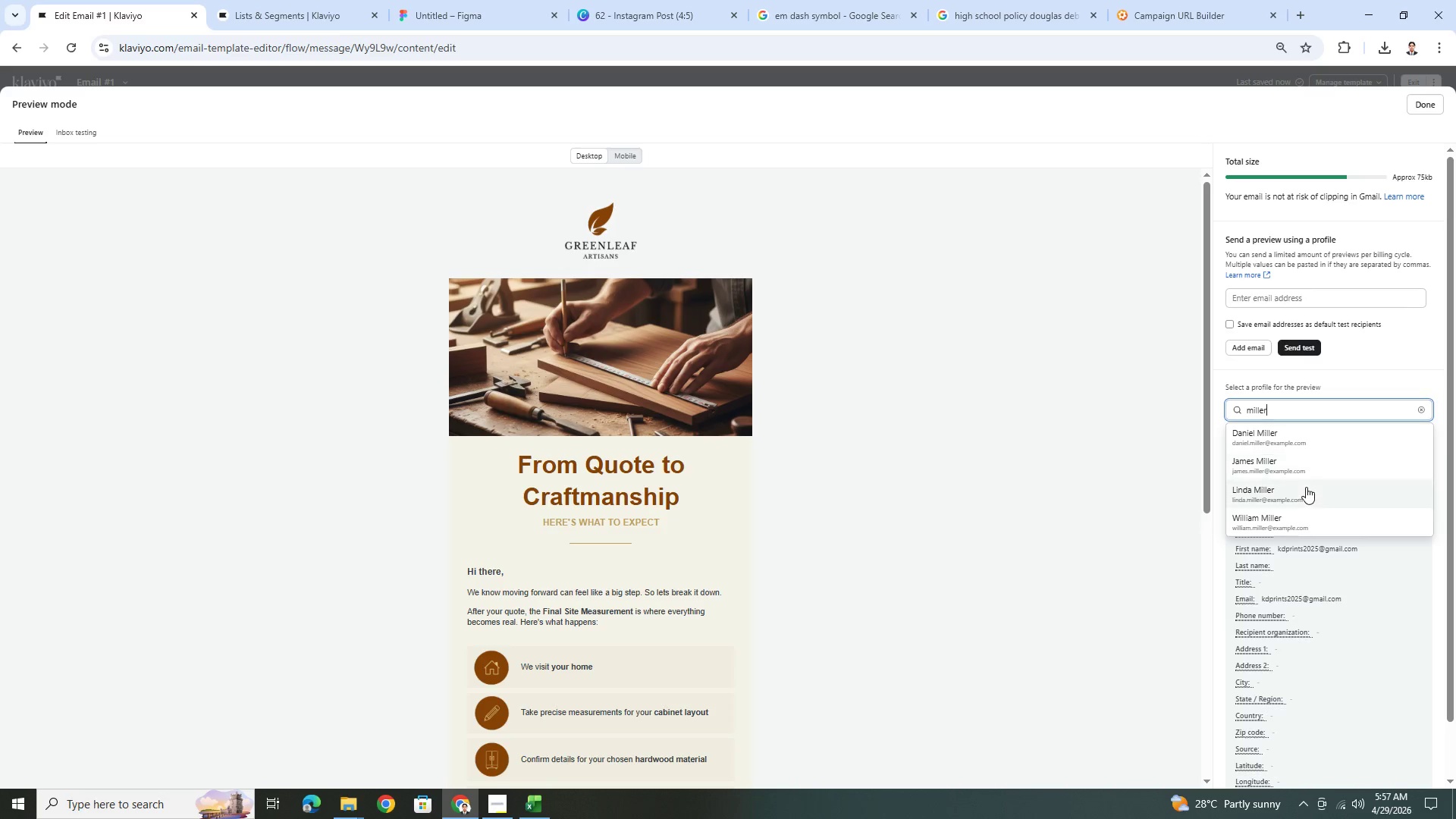 
left_click([1315, 463])
 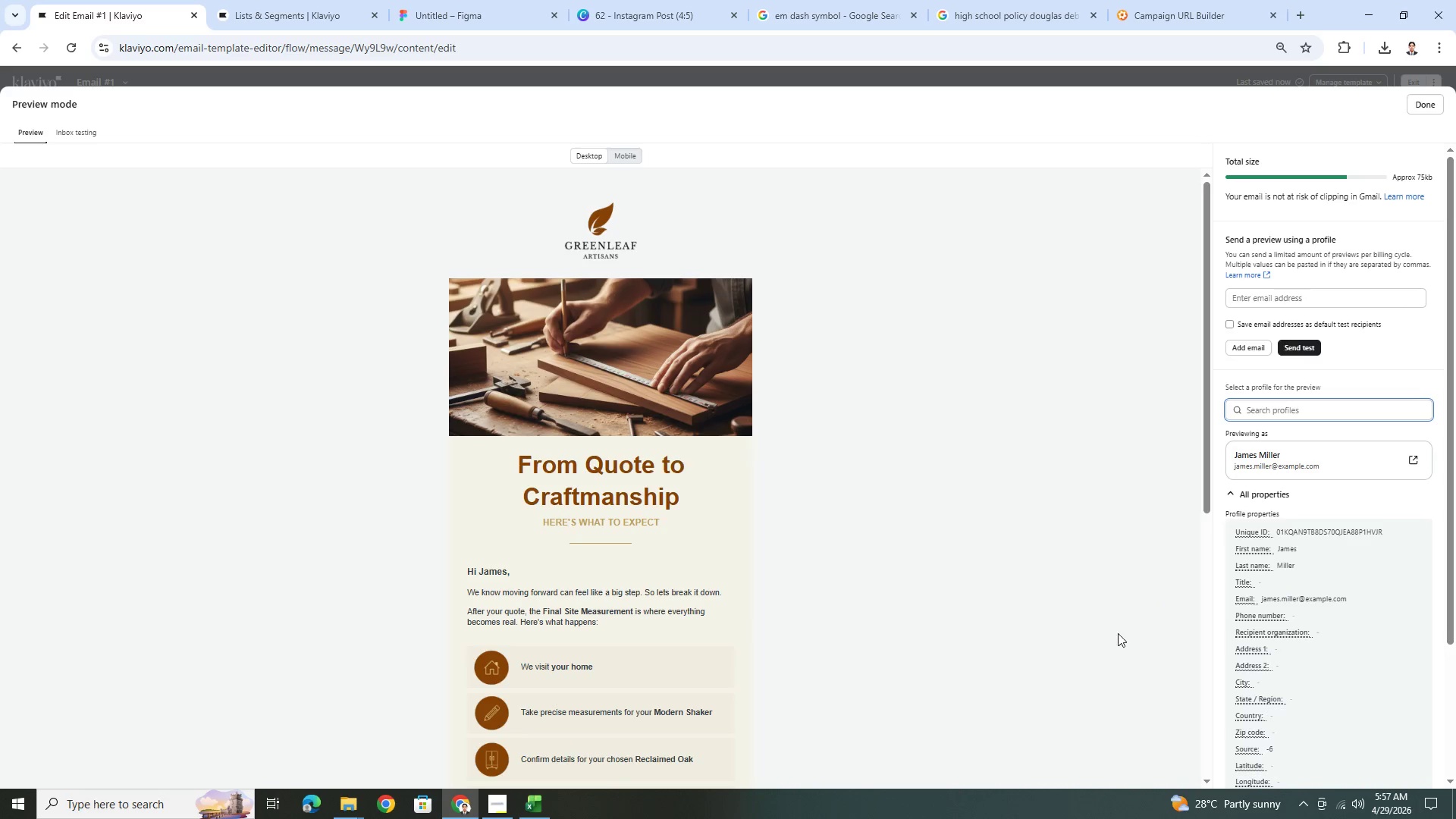 
scroll: coordinate [930, 563], scroll_direction: down, amount: 6.0
 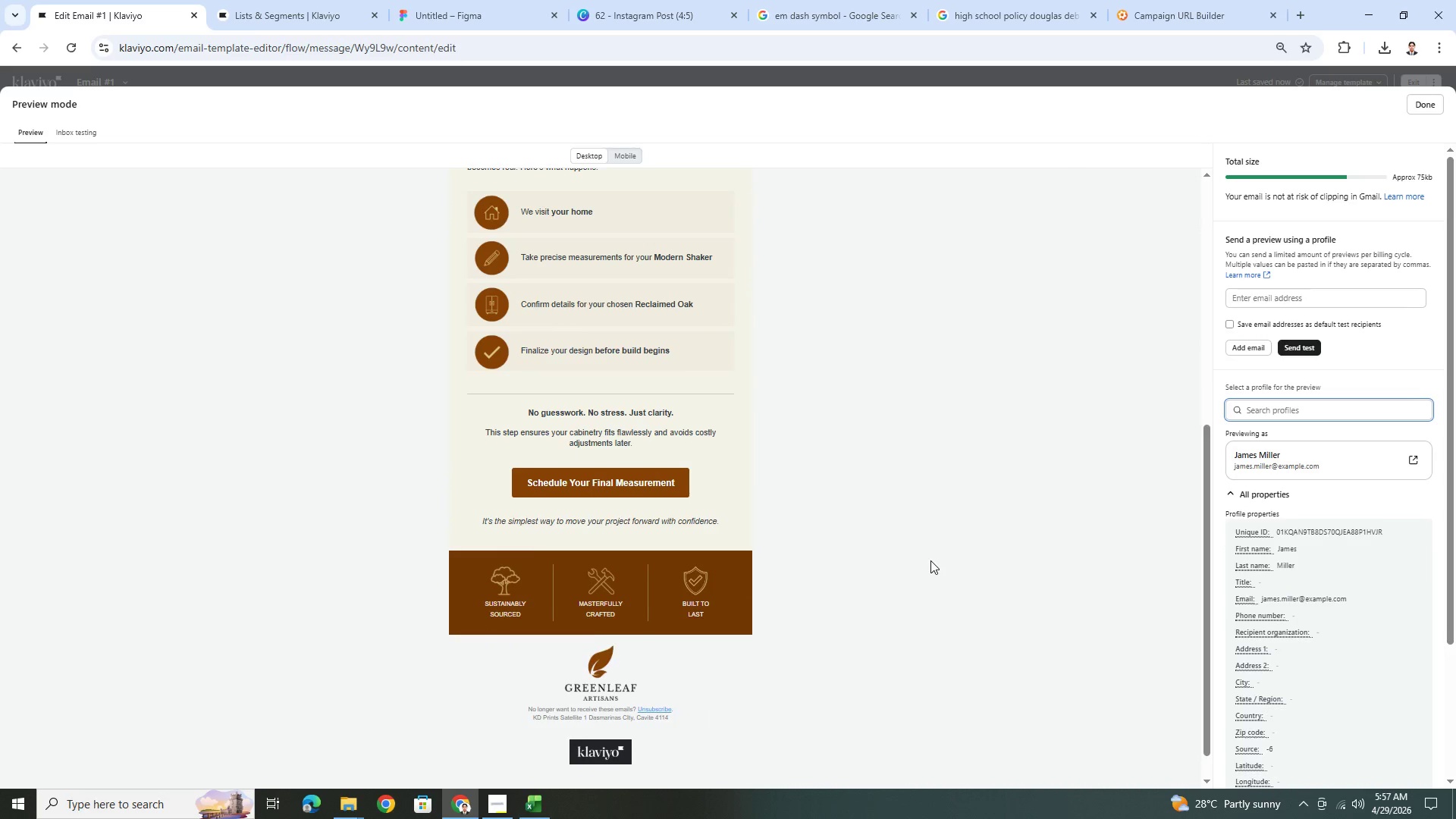 
scroll: coordinate [930, 560], scroll_direction: up, amount: 4.0
 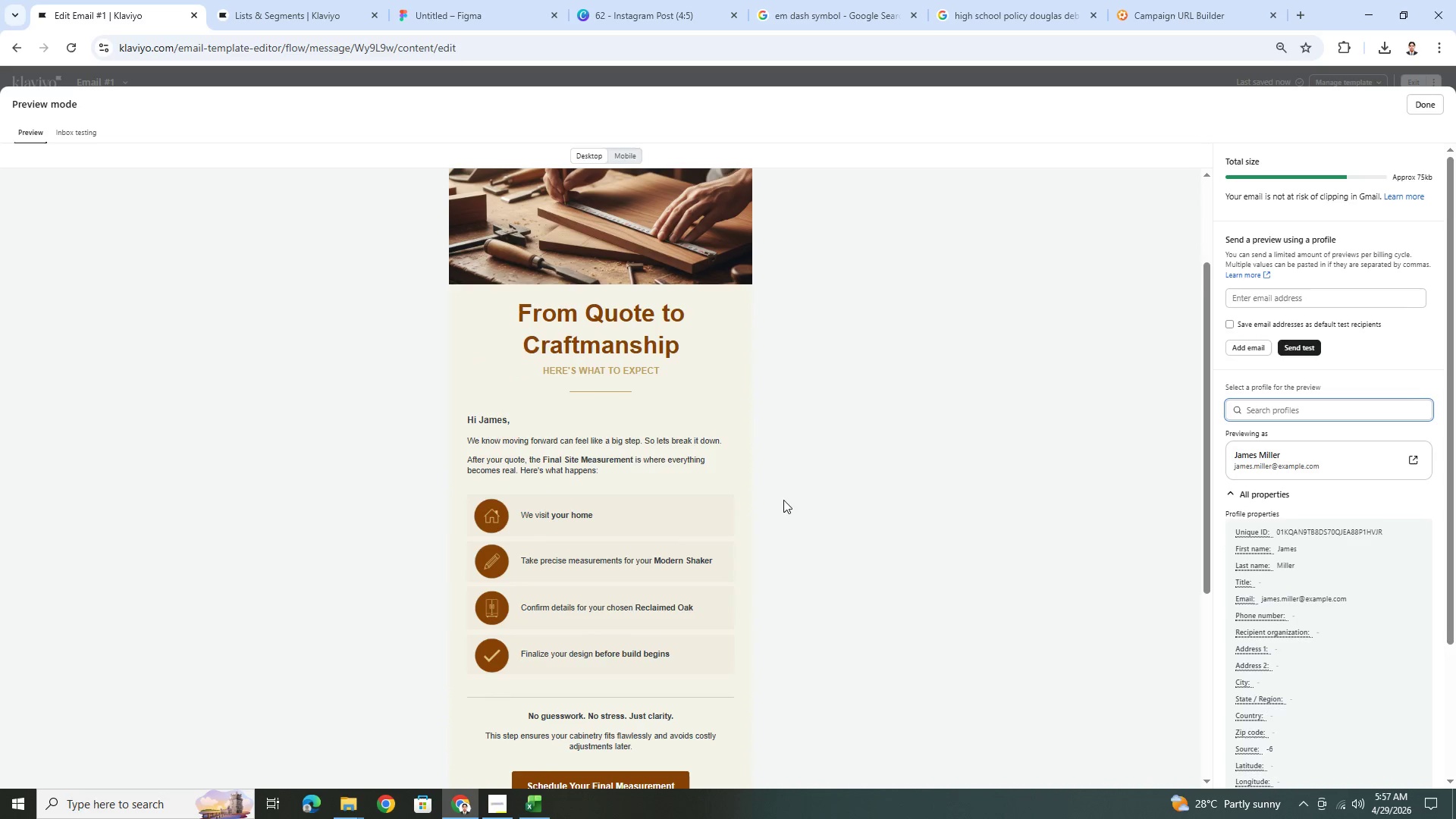 
scroll: coordinate [808, 460], scroll_direction: down, amount: 2.0
 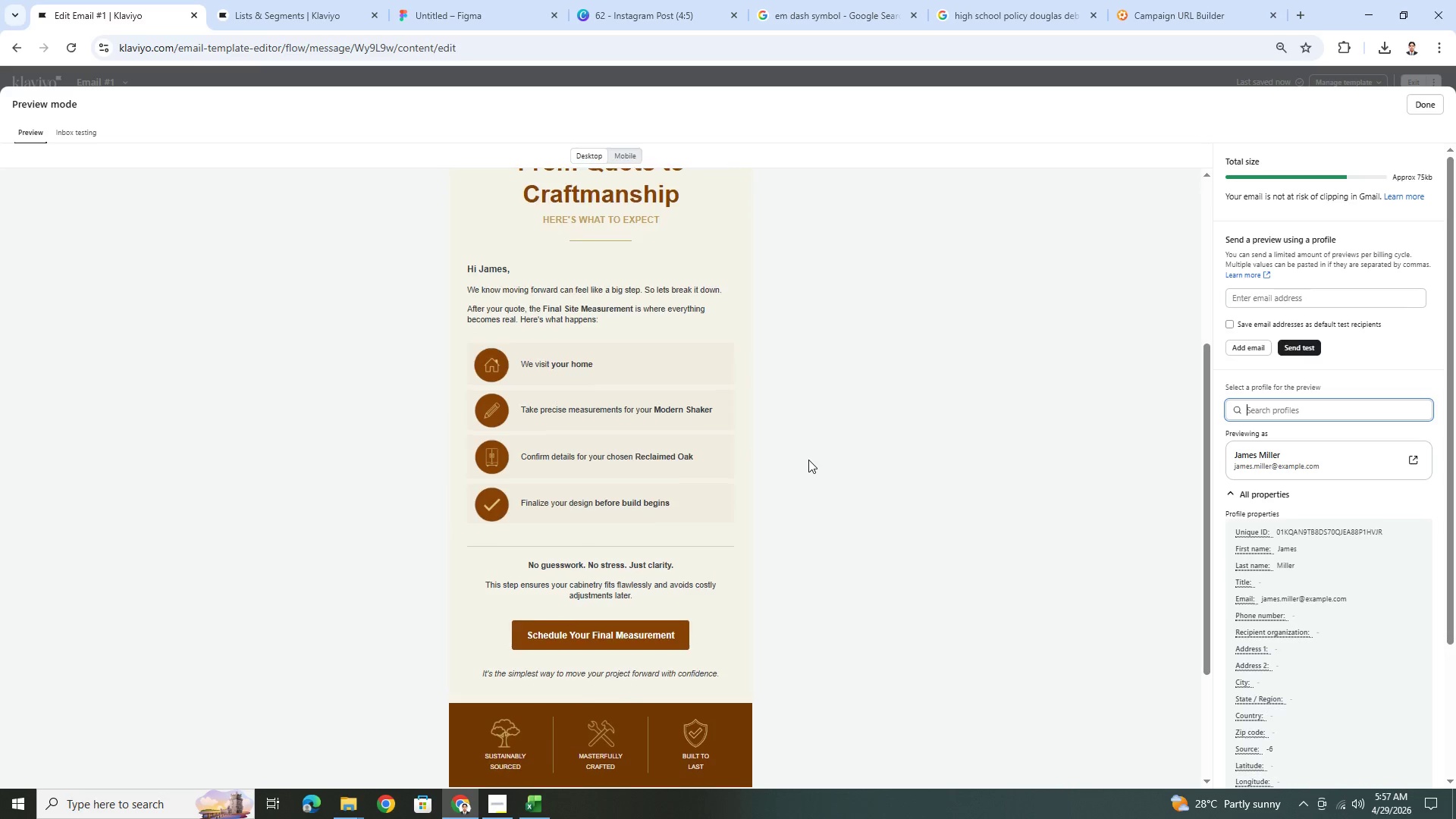 
scroll: coordinate [808, 460], scroll_direction: up, amount: 2.0
 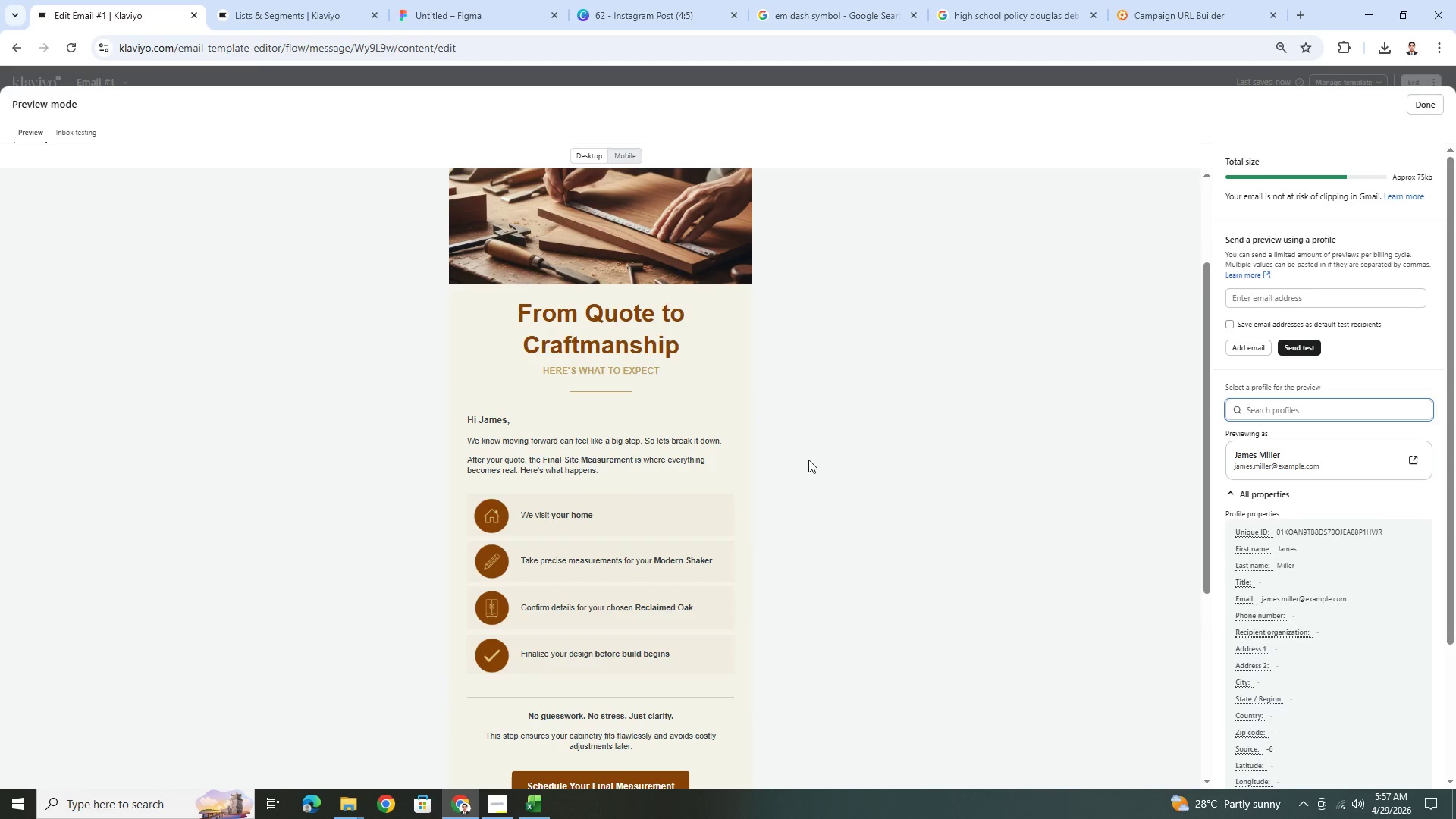 
scroll: coordinate [617, 419], scroll_direction: down, amount: 2.0
 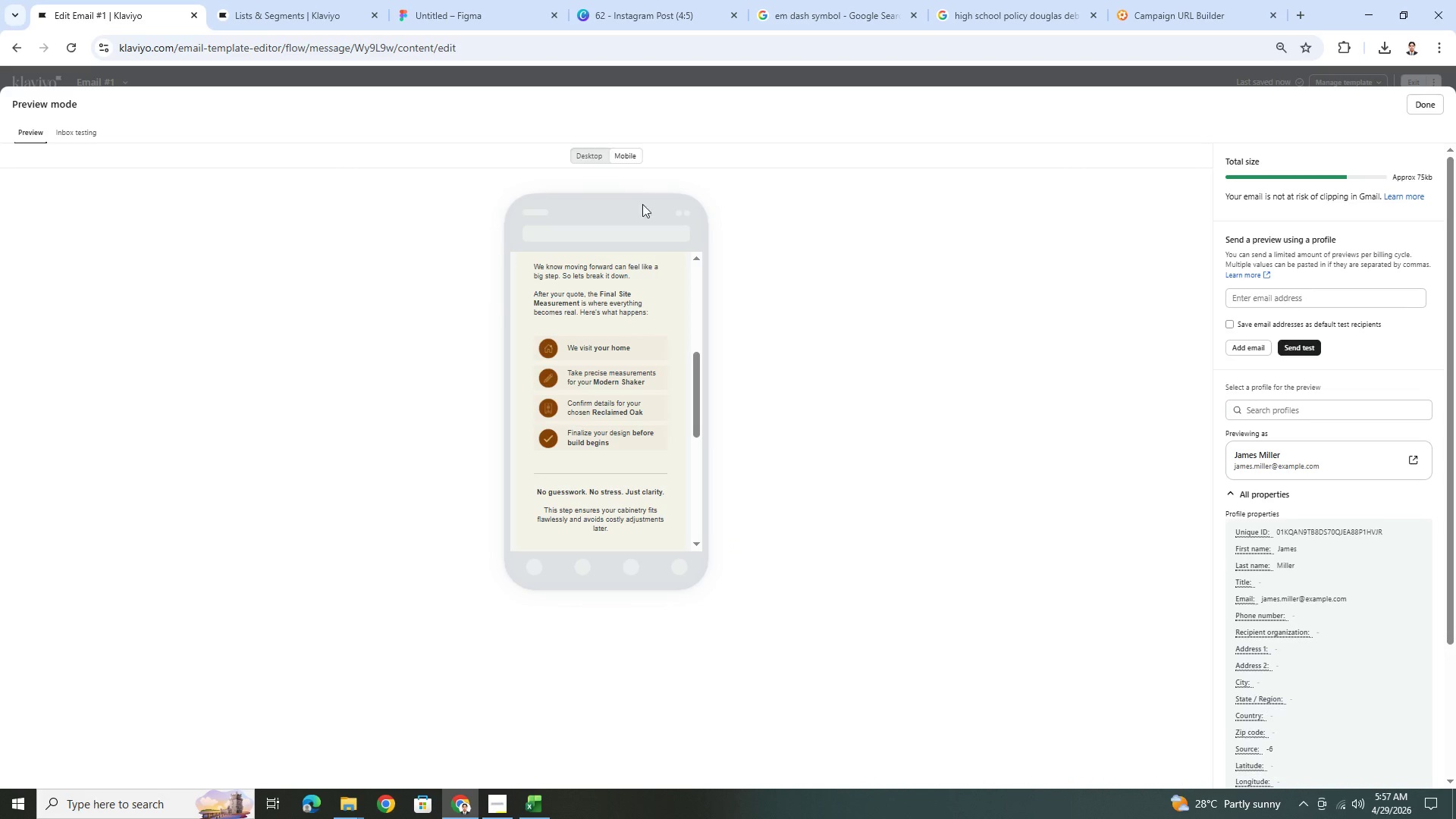 
scroll: coordinate [645, 428], scroll_direction: up, amount: 4.0
 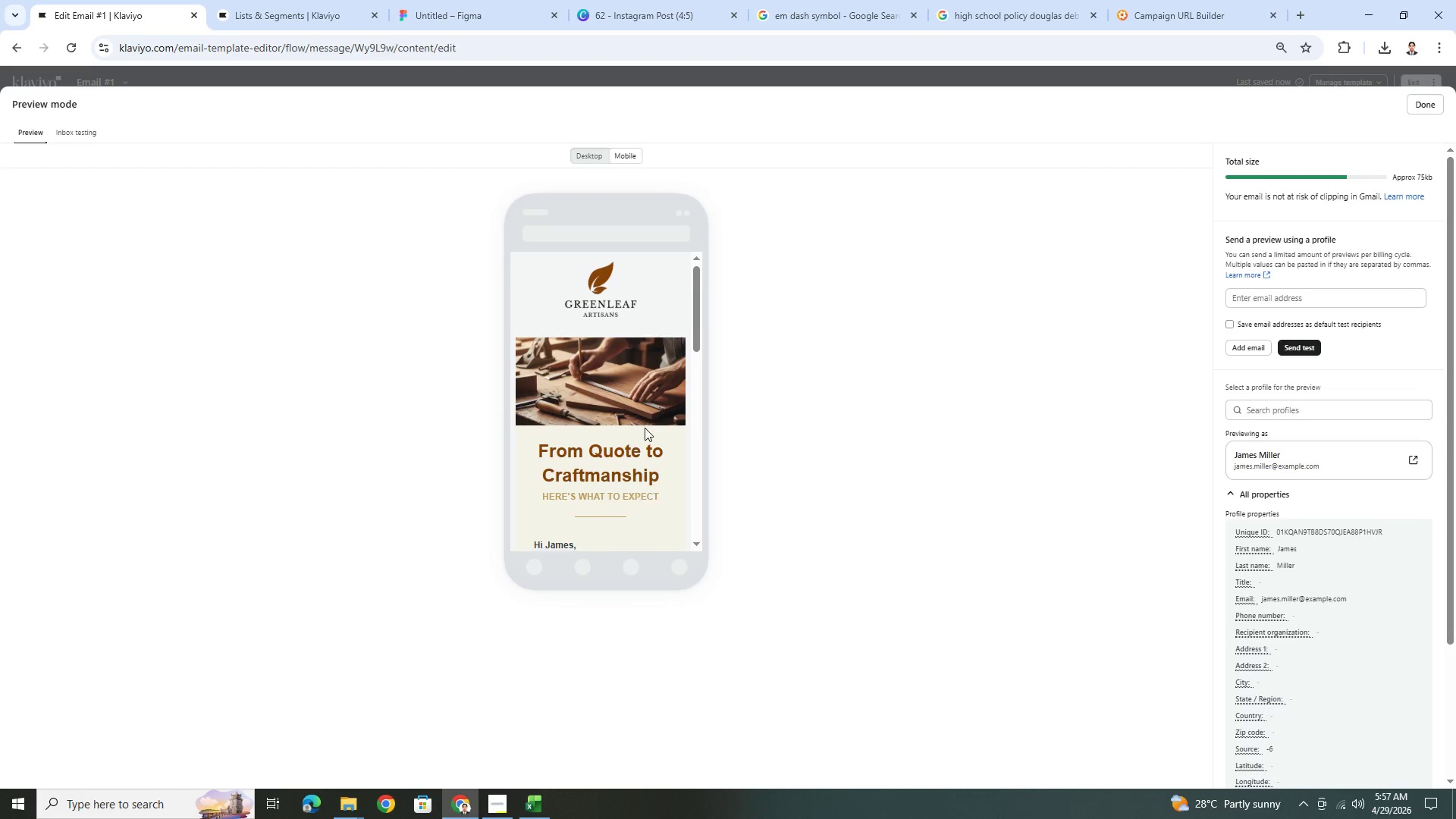 
scroll: coordinate [651, 430], scroll_direction: down, amount: 3.0
 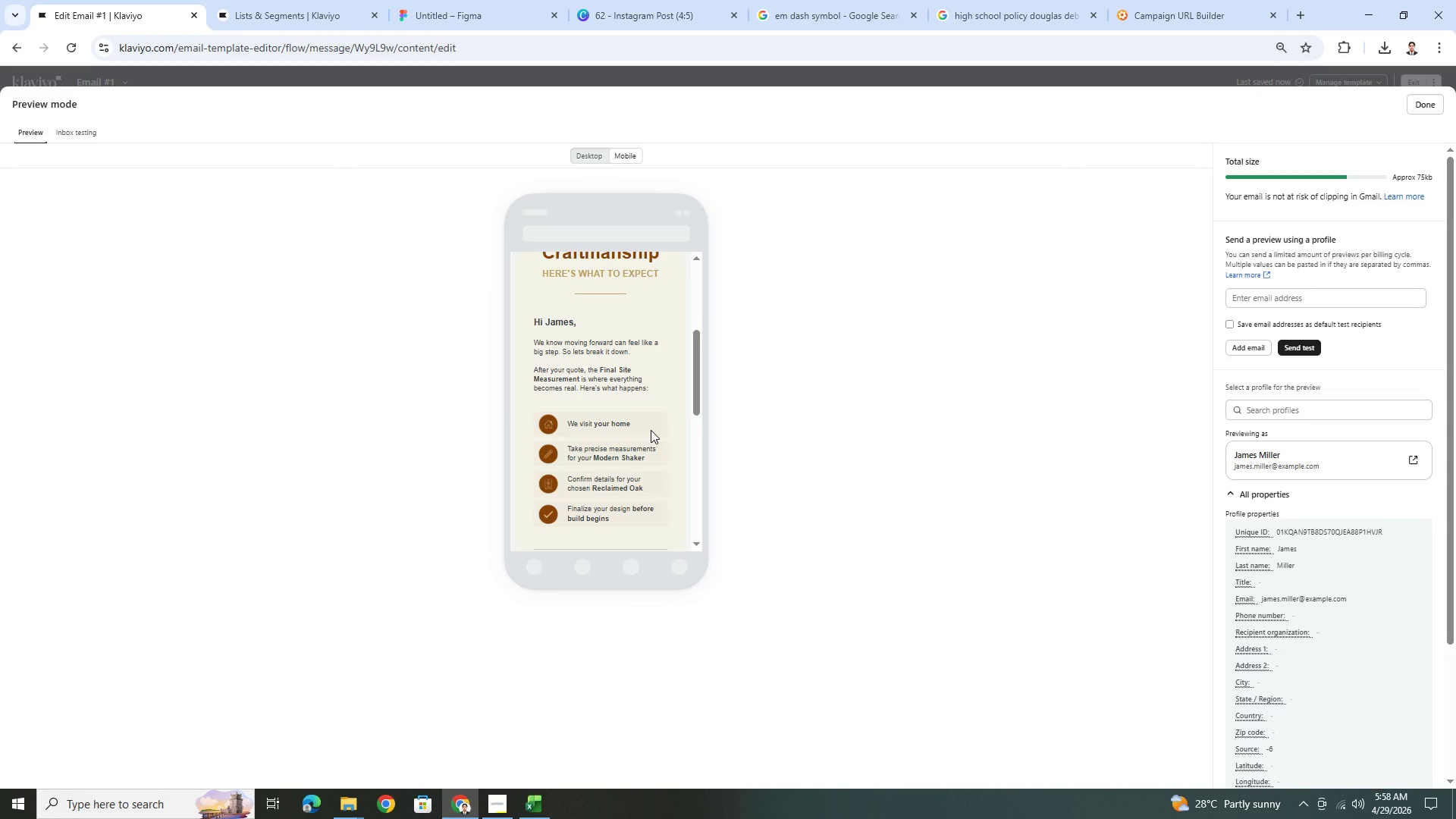 
scroll: coordinate [651, 430], scroll_direction: up, amount: 2.0
 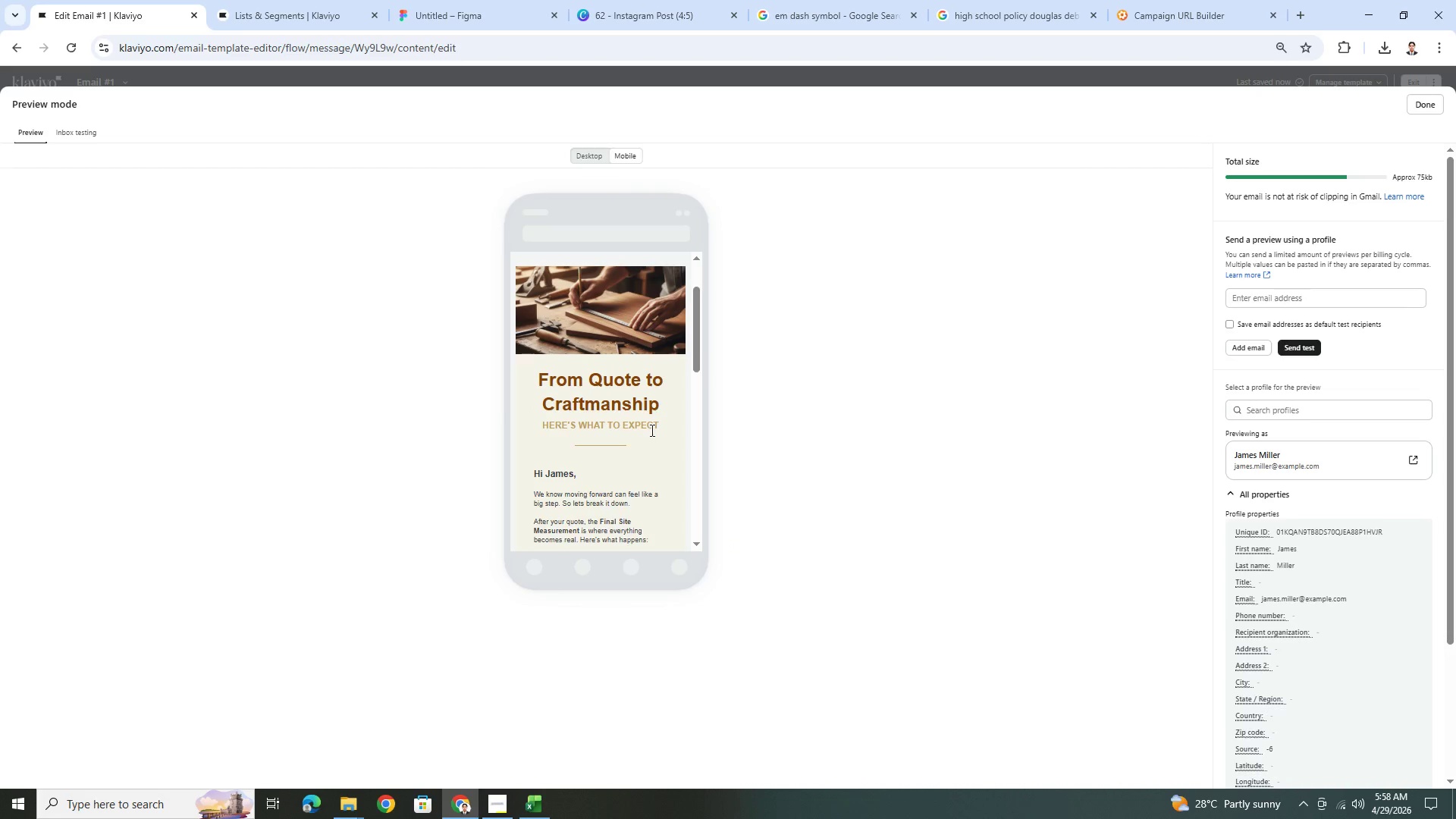 
scroll: coordinate [651, 430], scroll_direction: down, amount: 1.0
 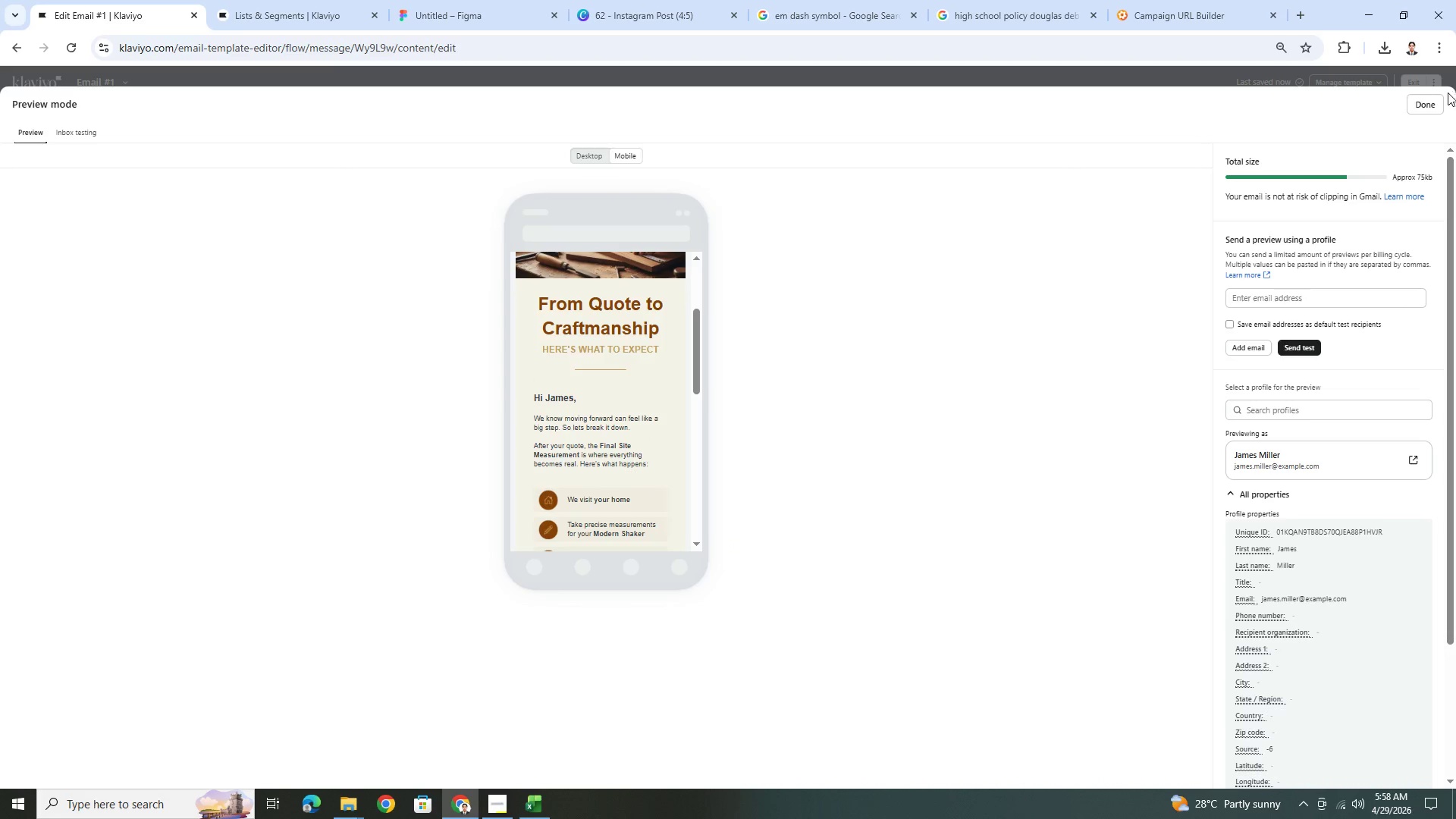 
left_click([1436, 99])
 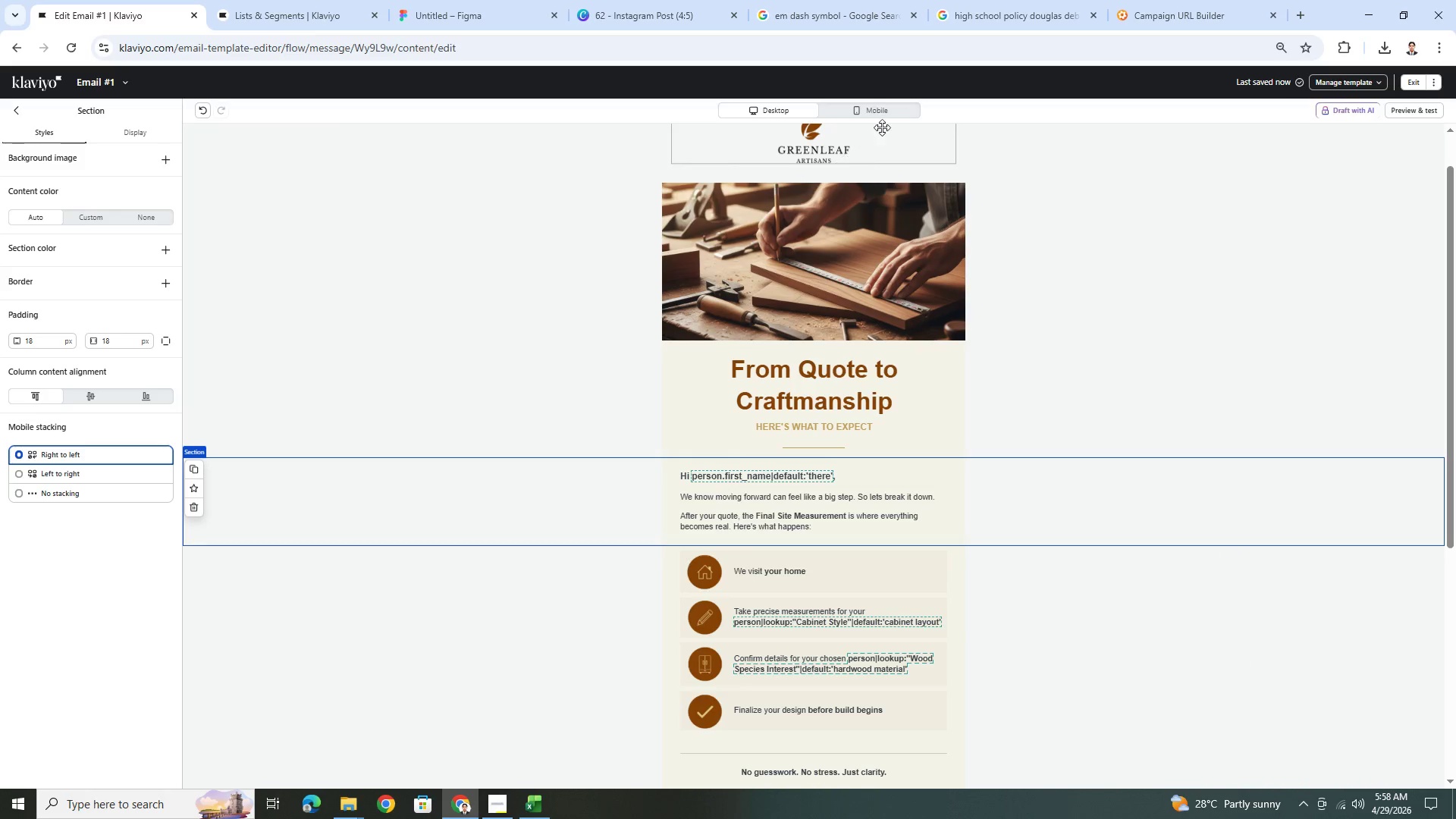 
left_click([883, 113])
 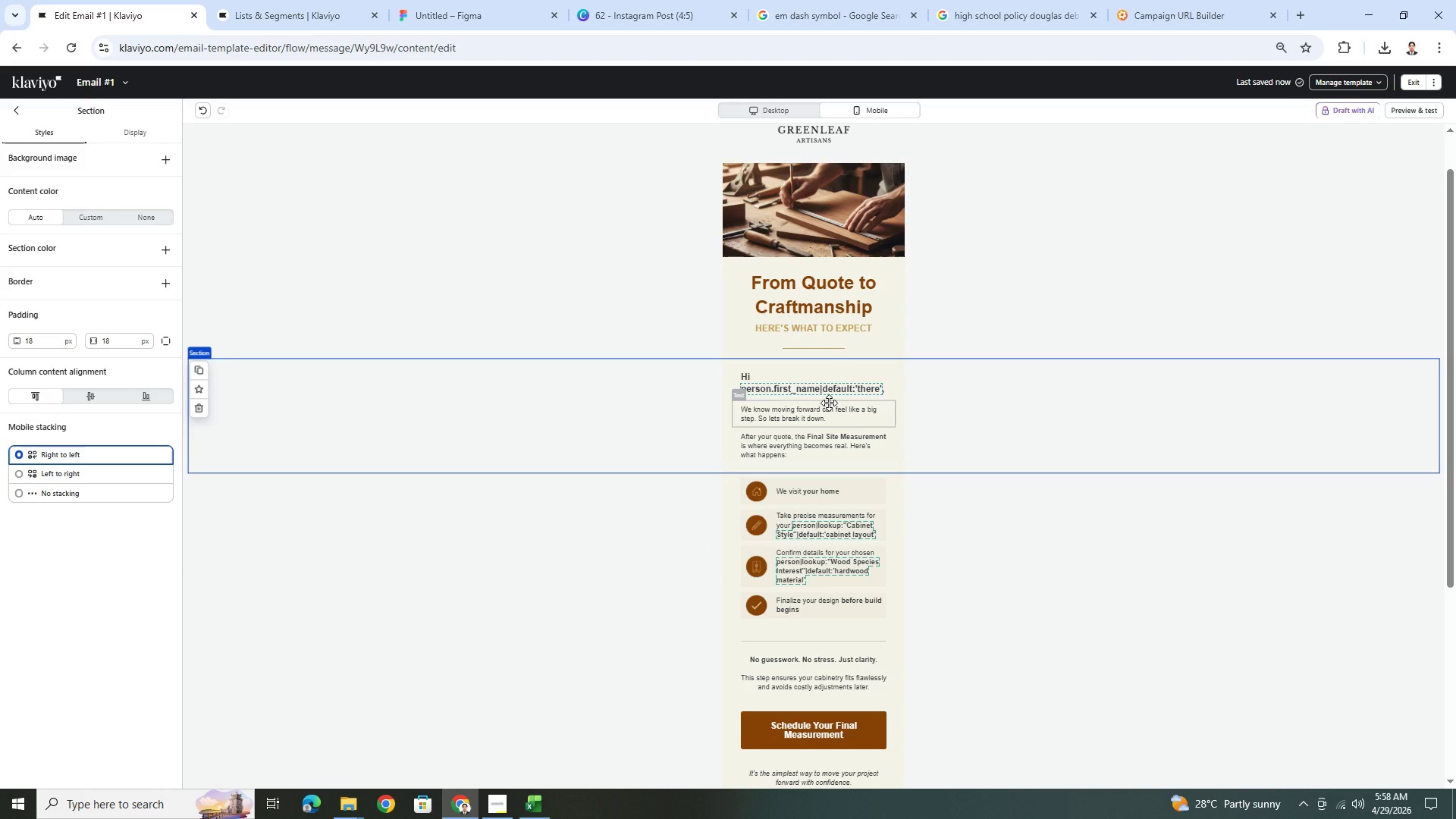 
left_click([829, 403])
 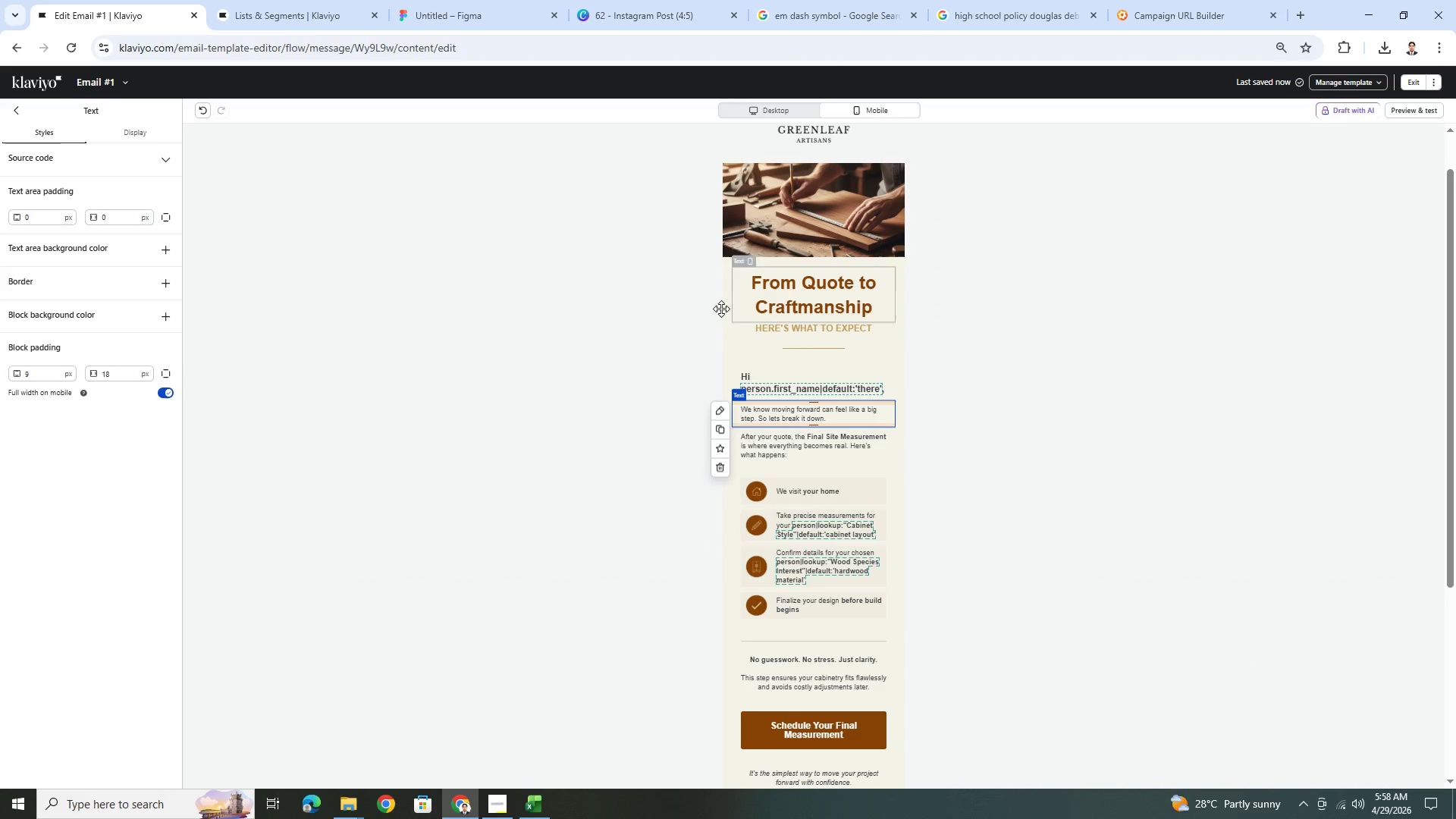 
left_click([817, 104])
 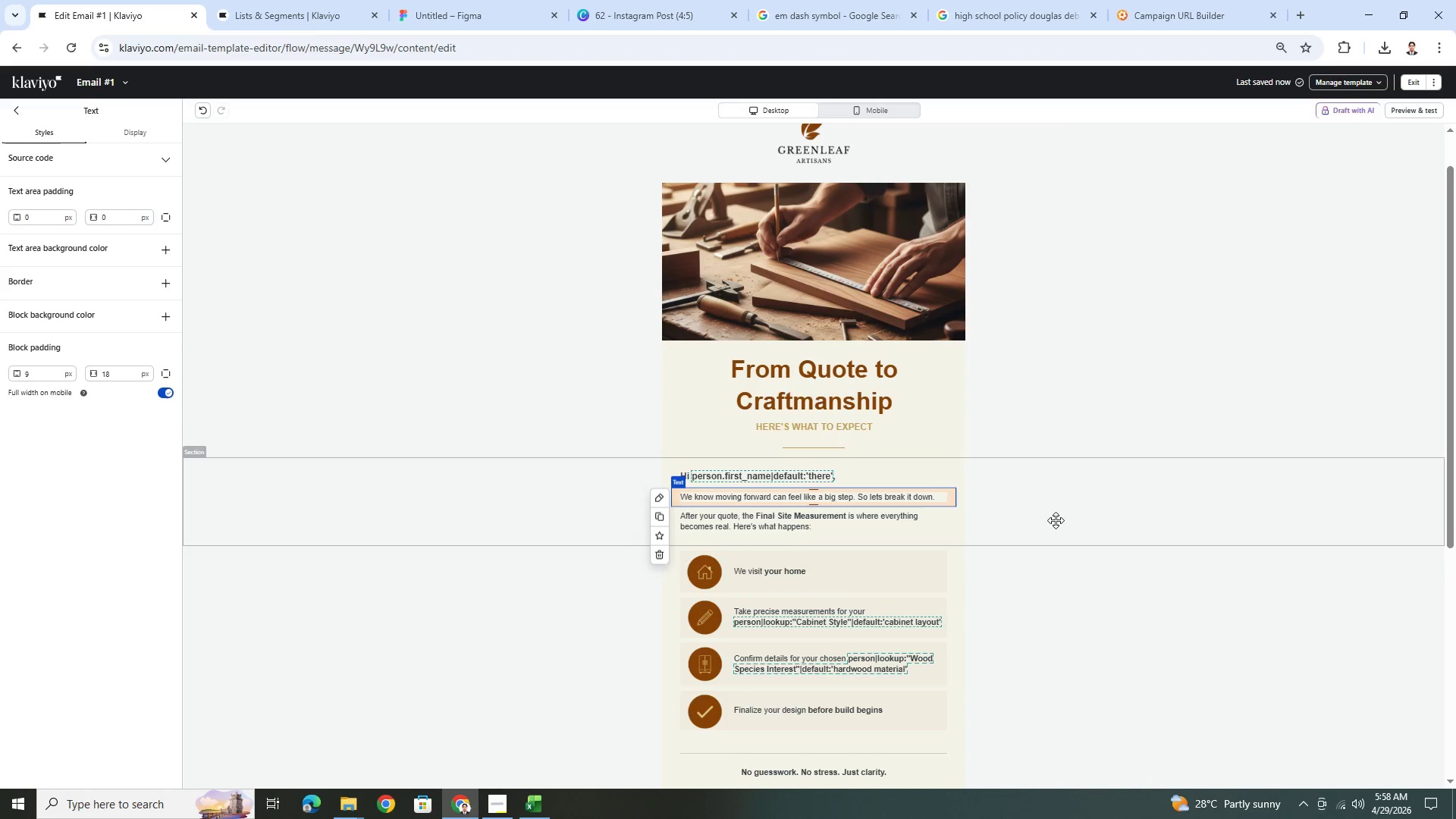 
left_click([1068, 560])
 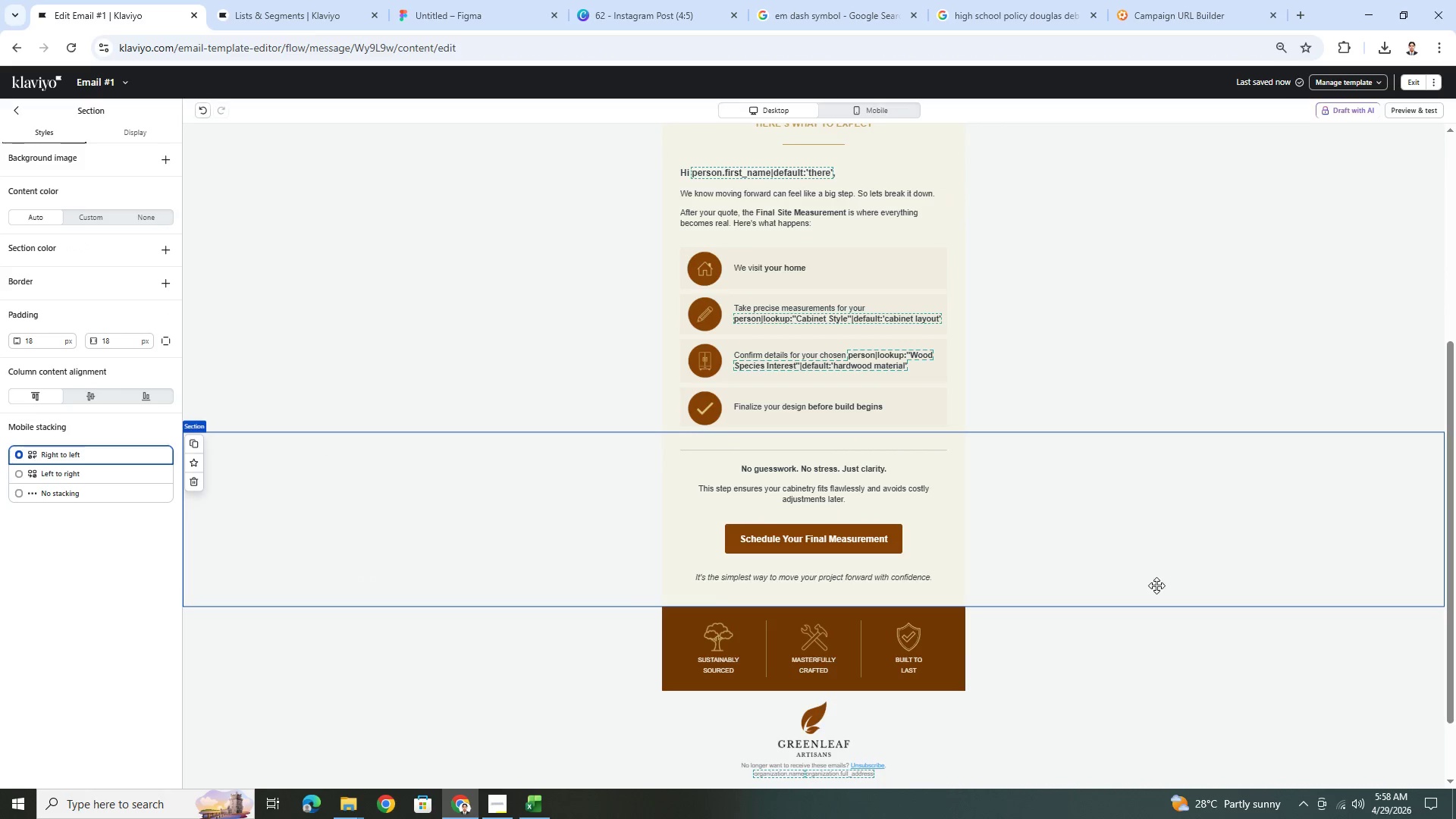 
scroll: coordinate [1056, 520], scroll_direction: down, amount: 4.0
 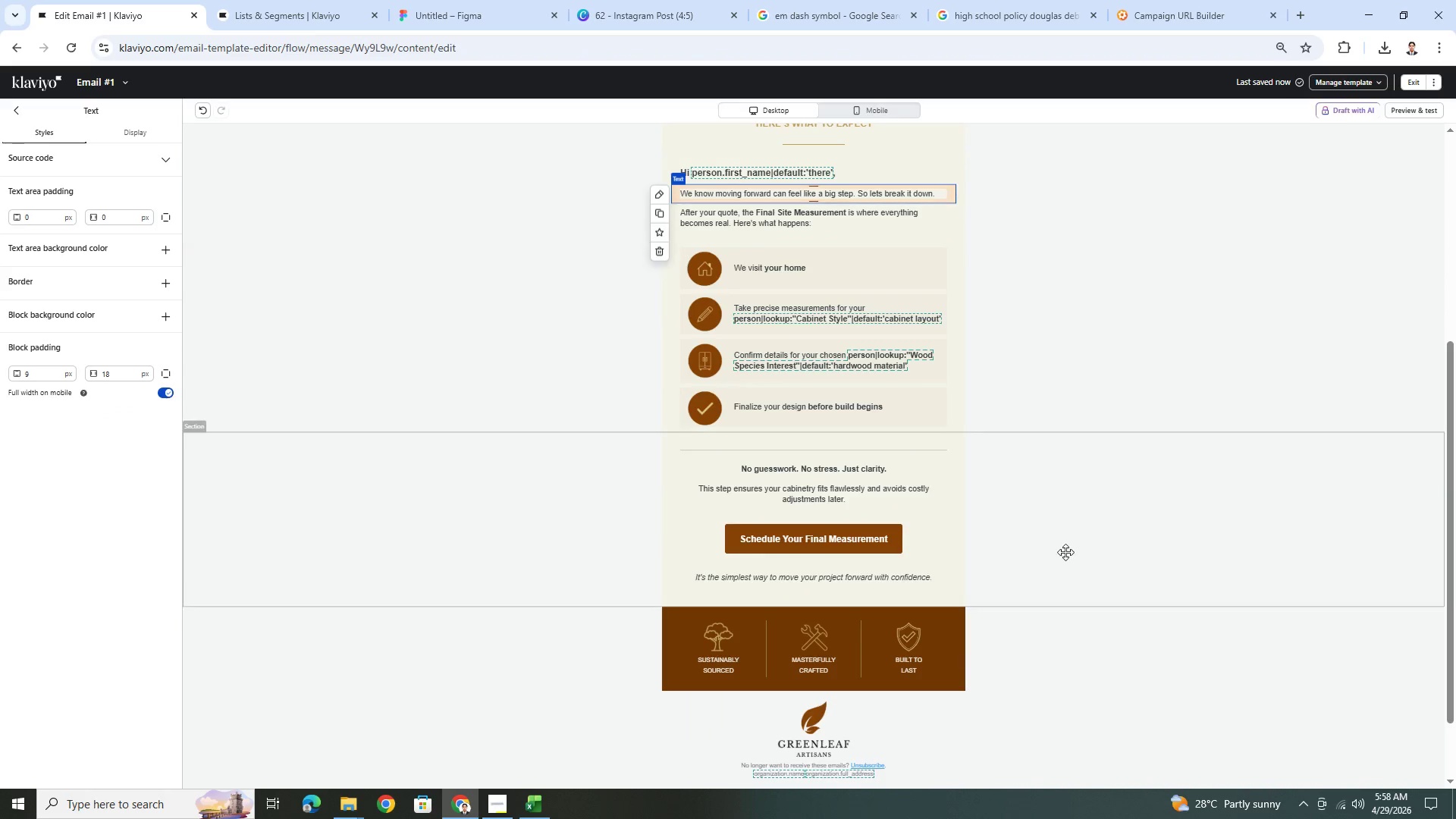 
scroll: coordinate [1156, 585], scroll_direction: up, amount: 2.0
 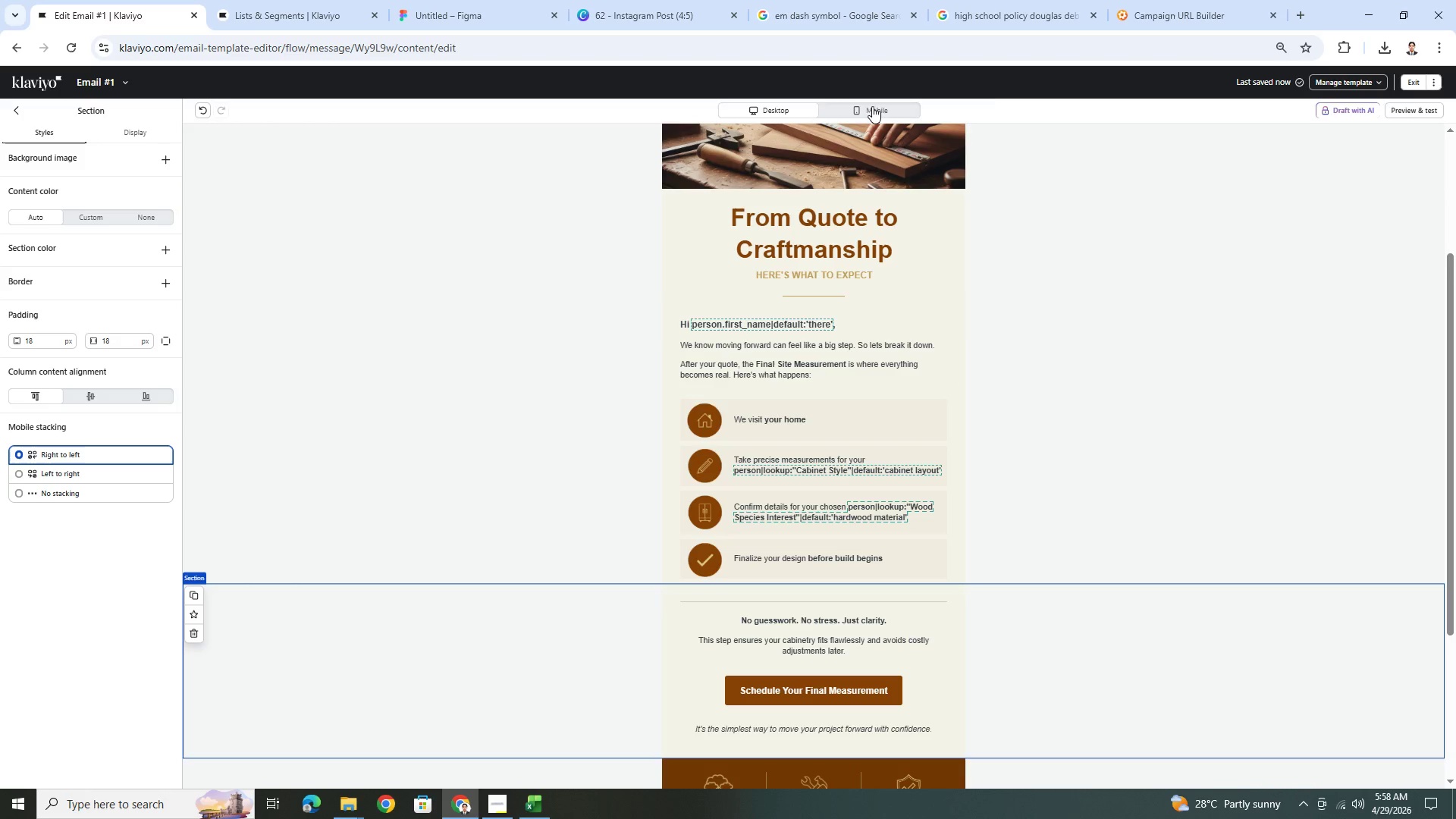 
left_click([1438, 106])
 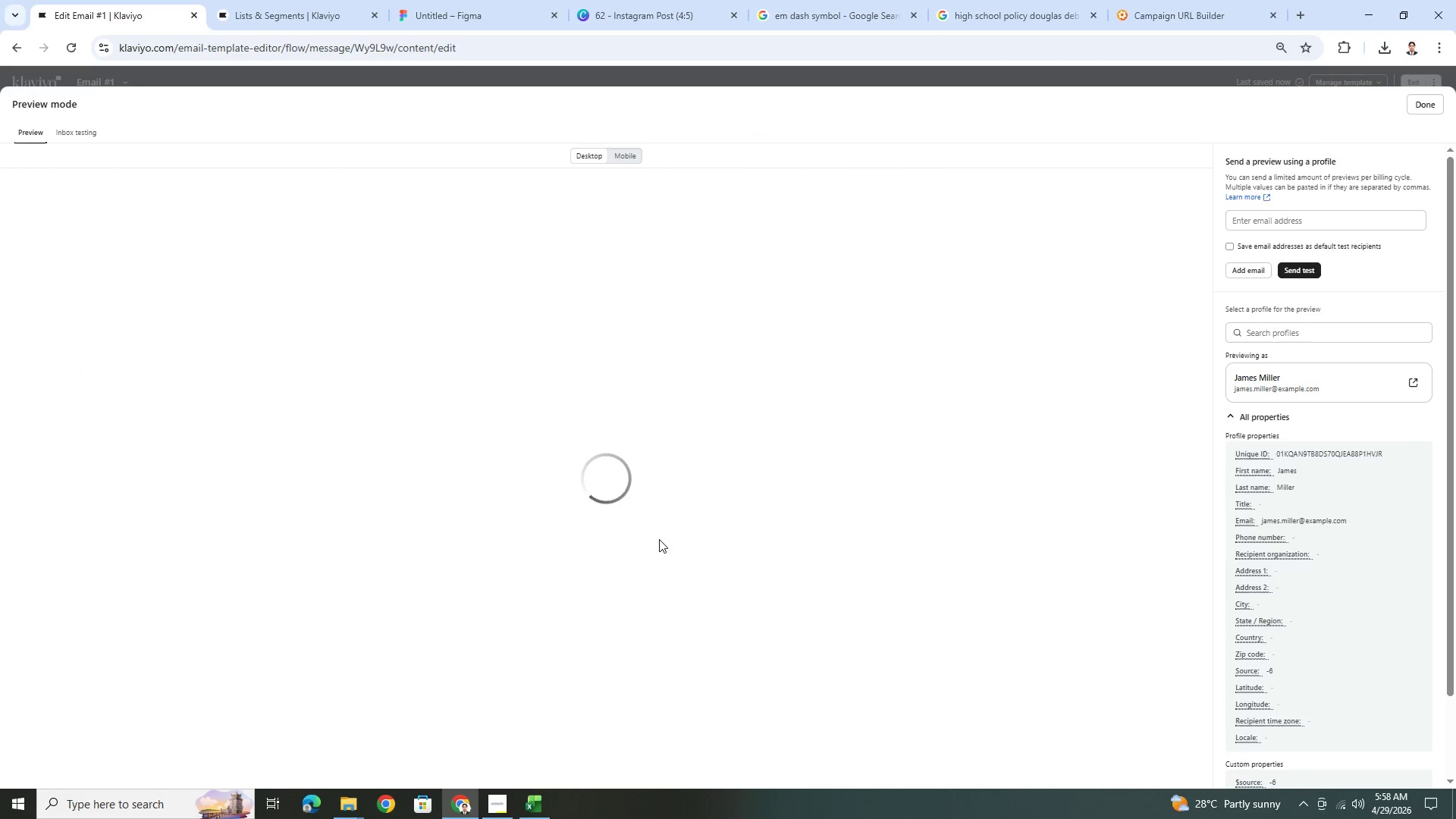 
scroll: coordinate [659, 539], scroll_direction: down, amount: 3.0
 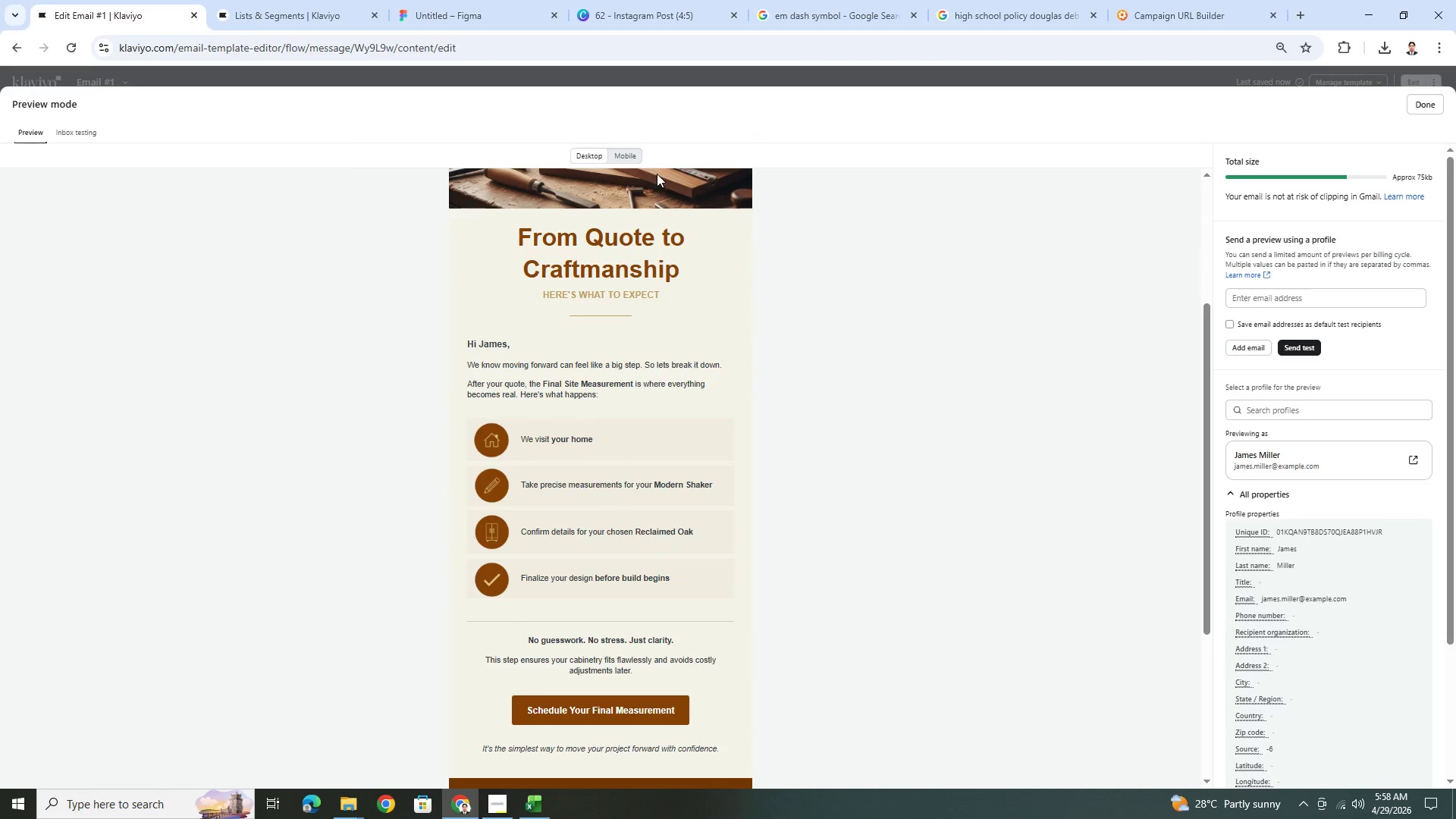 
left_click([636, 152])
 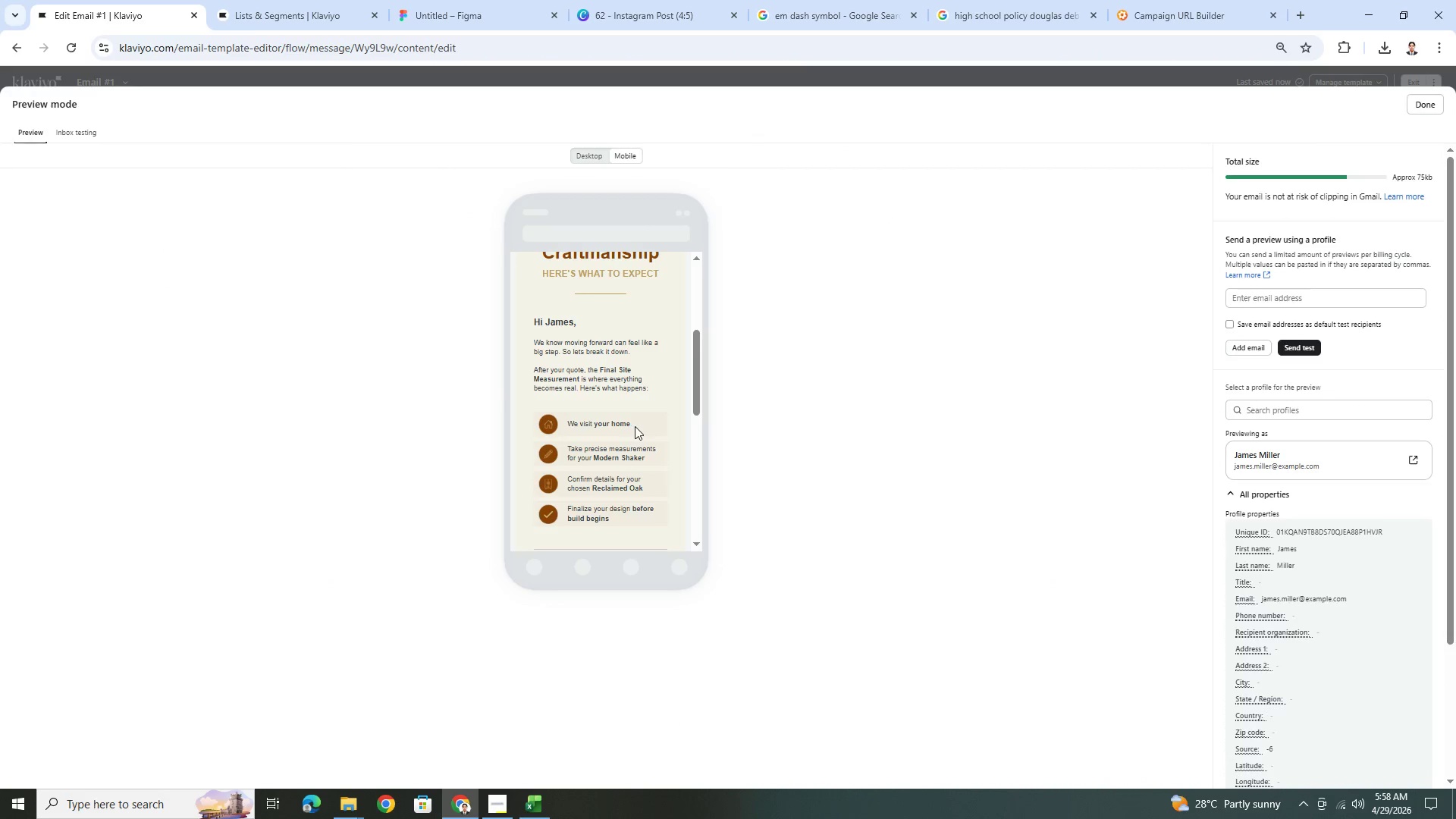 
scroll: coordinate [638, 427], scroll_direction: down, amount: 1.0
 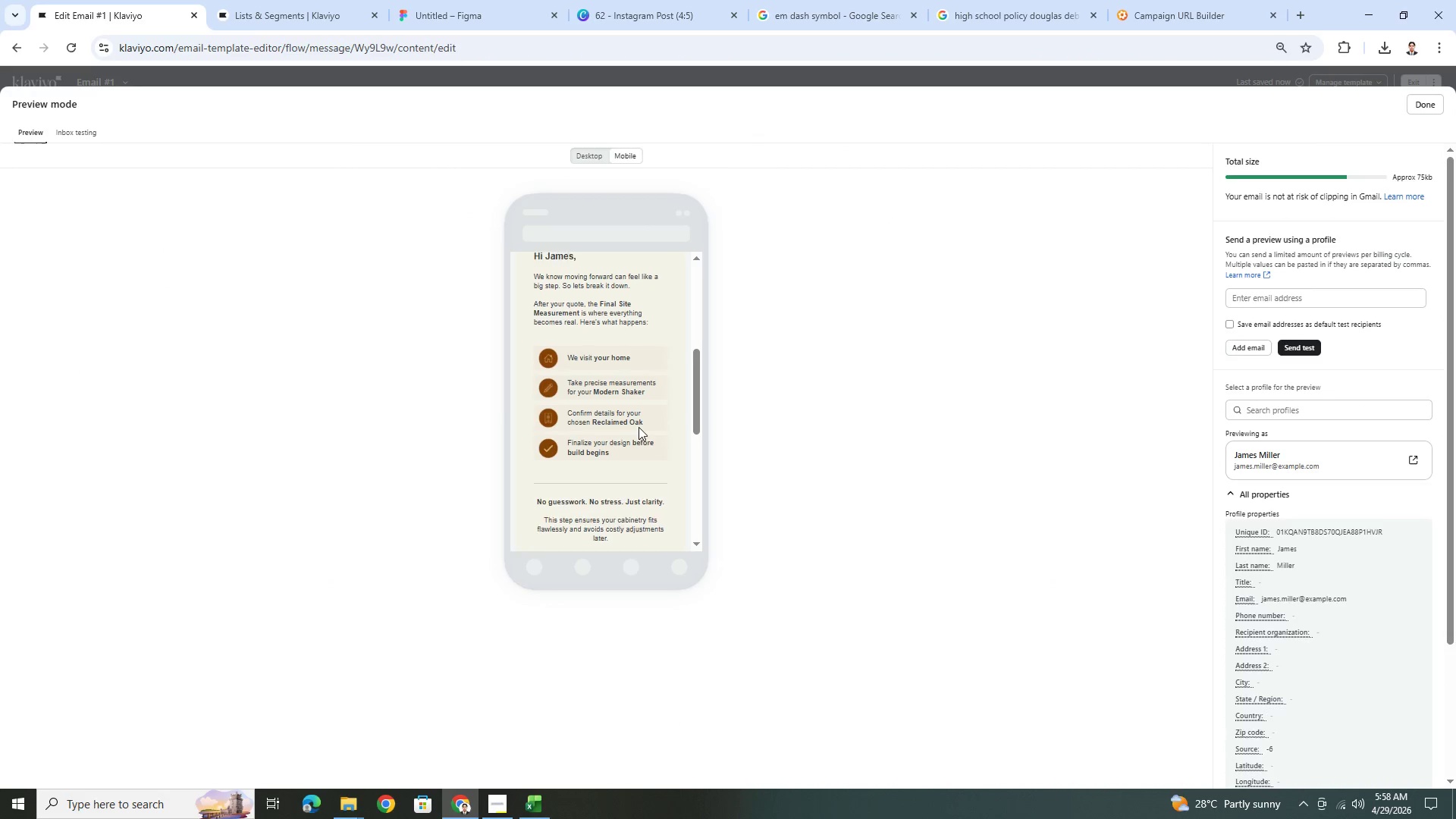 
scroll: coordinate [639, 427], scroll_direction: up, amount: 2.0
 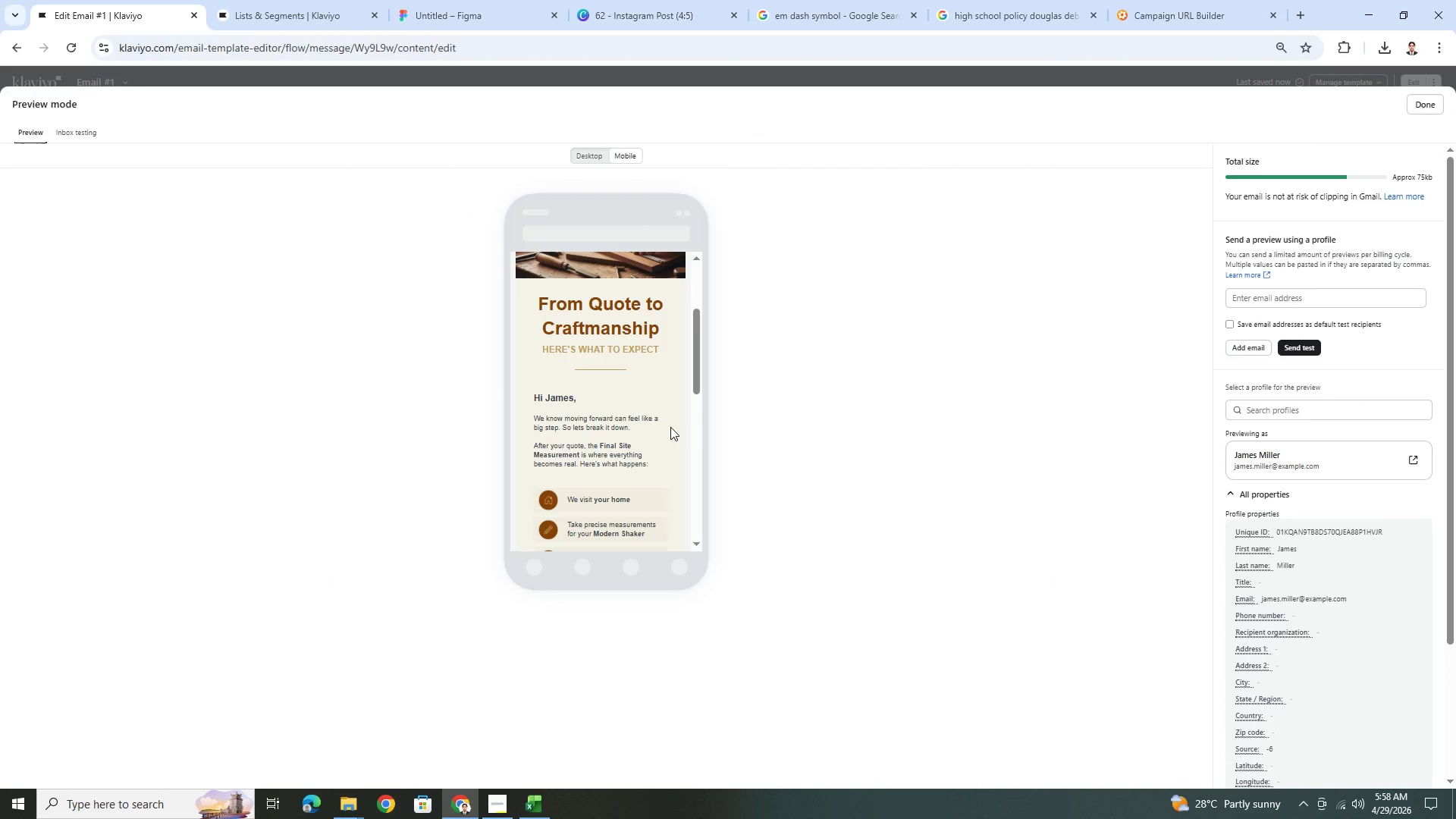 
scroll: coordinate [670, 427], scroll_direction: down, amount: 4.0
 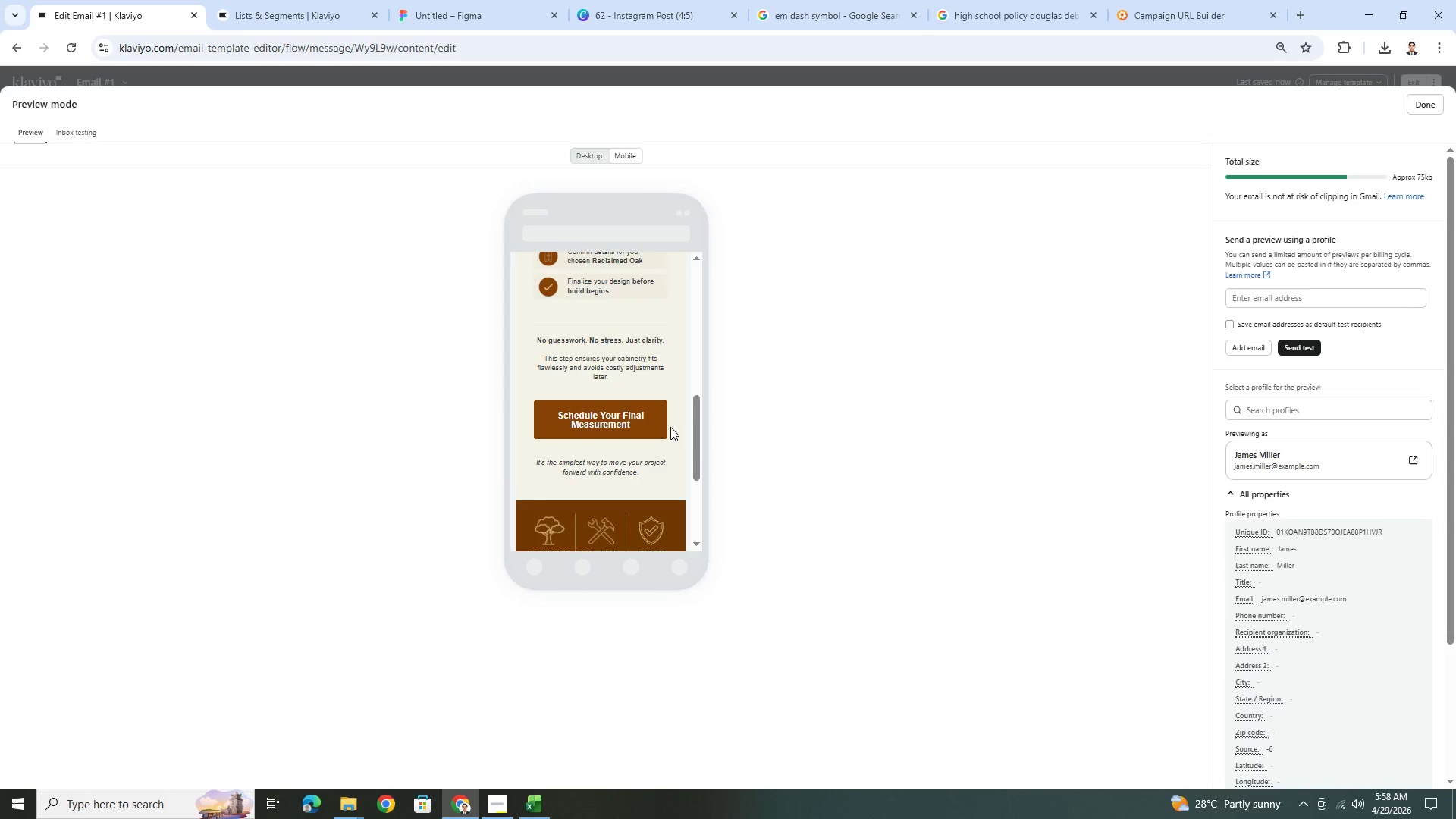 
scroll: coordinate [670, 427], scroll_direction: up, amount: 3.0
 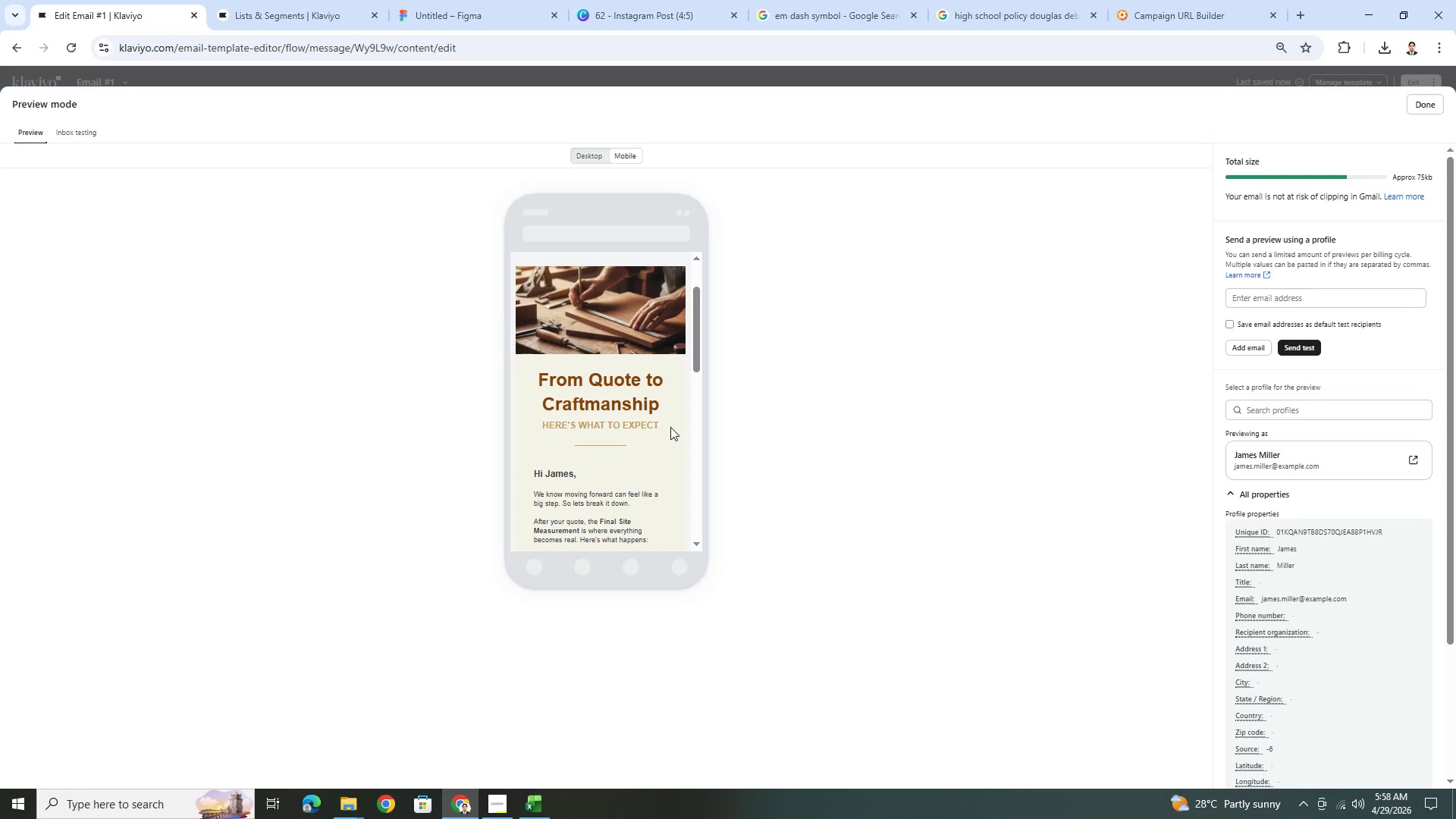 
scroll: coordinate [670, 427], scroll_direction: down, amount: 1.0
 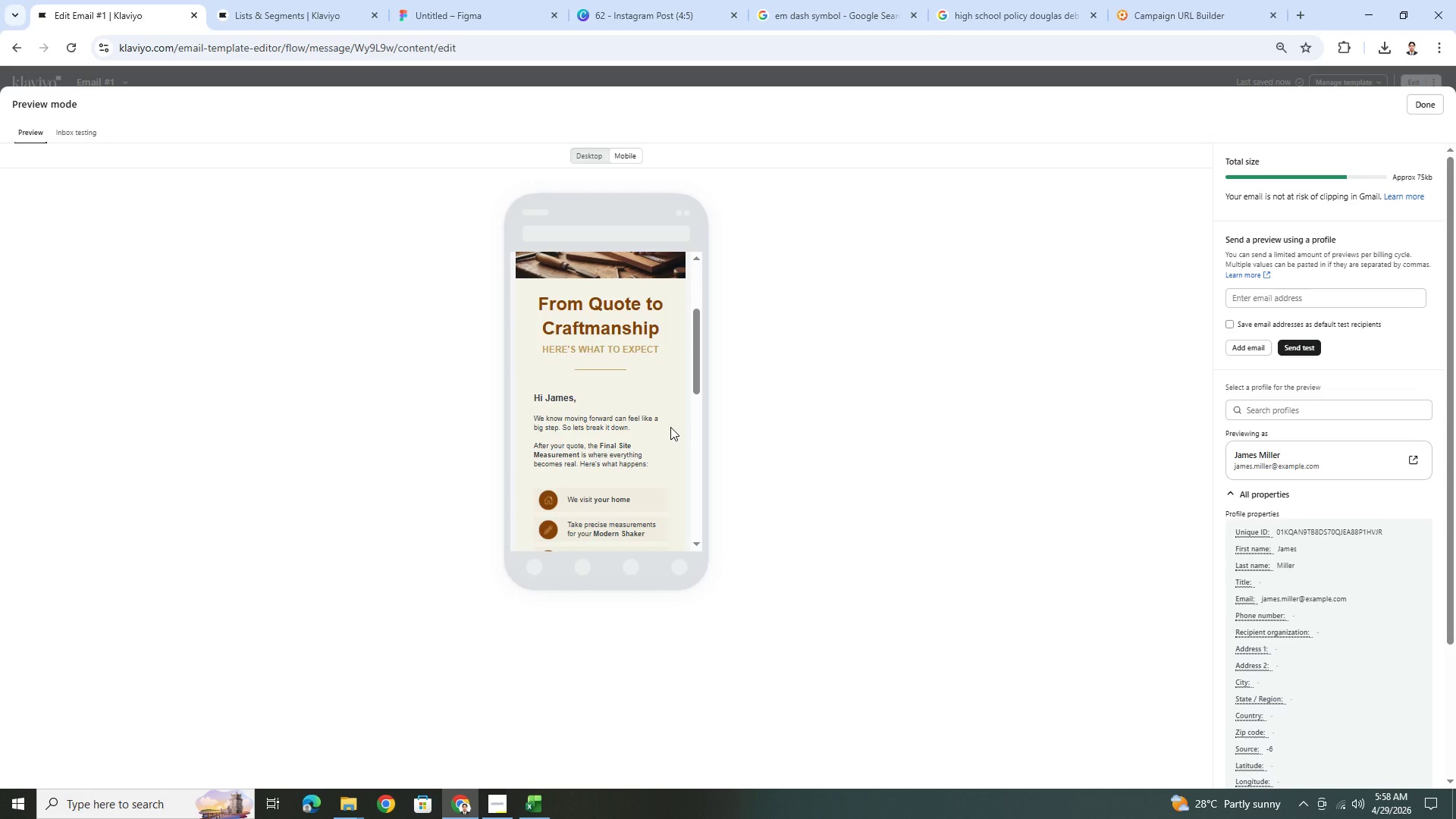 
hold_key(key=ControlLeft, duration=0.59)
scroll: coordinate [670, 427], scroll_direction: up, amount: 2.0
 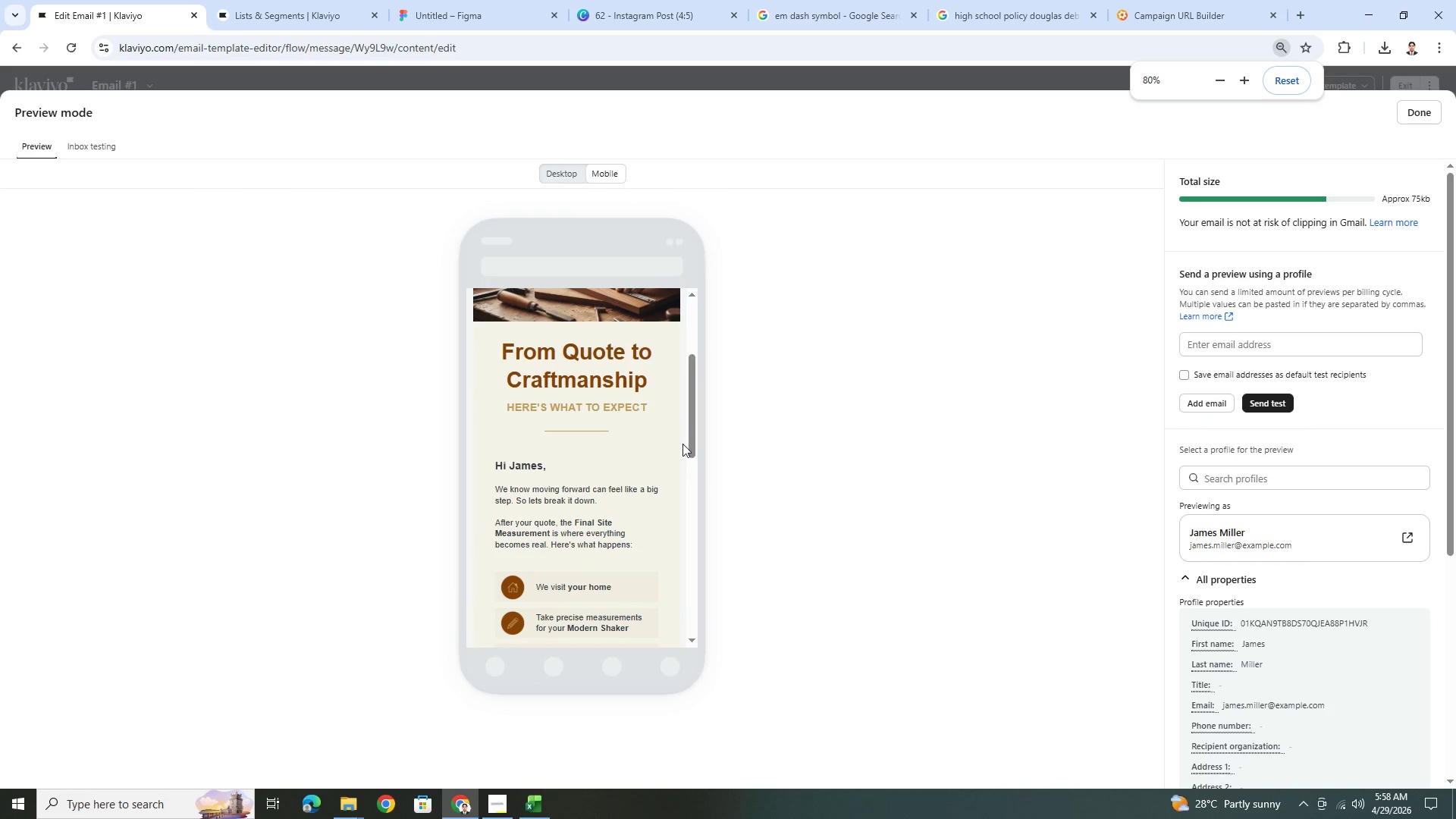 
hold_key(key=ControlLeft, duration=0.75)
 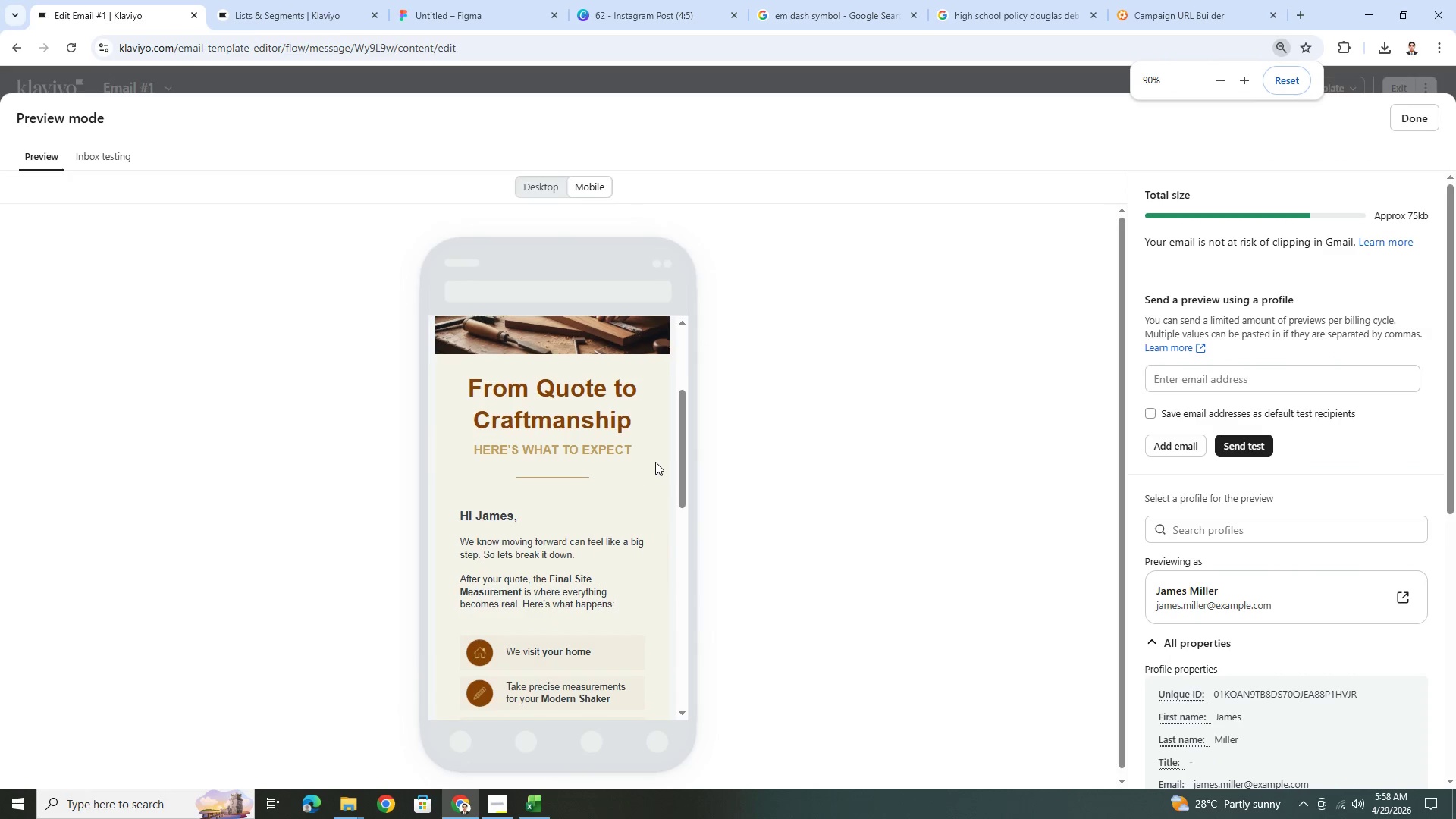 
hold_key(key=ControlLeft, duration=27.72)
 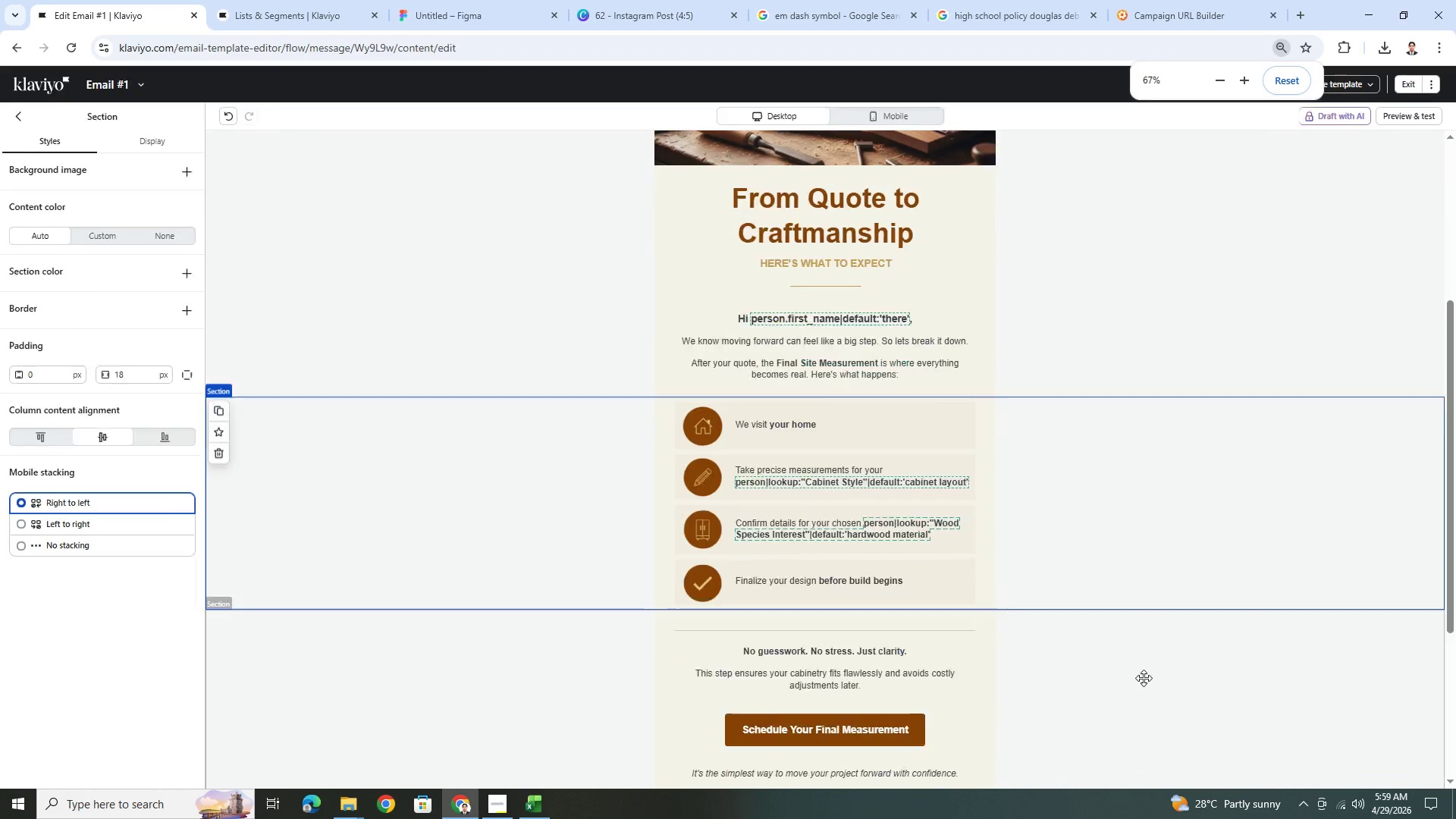 
scroll: coordinate [655, 462], scroll_direction: up, amount: 1.0
 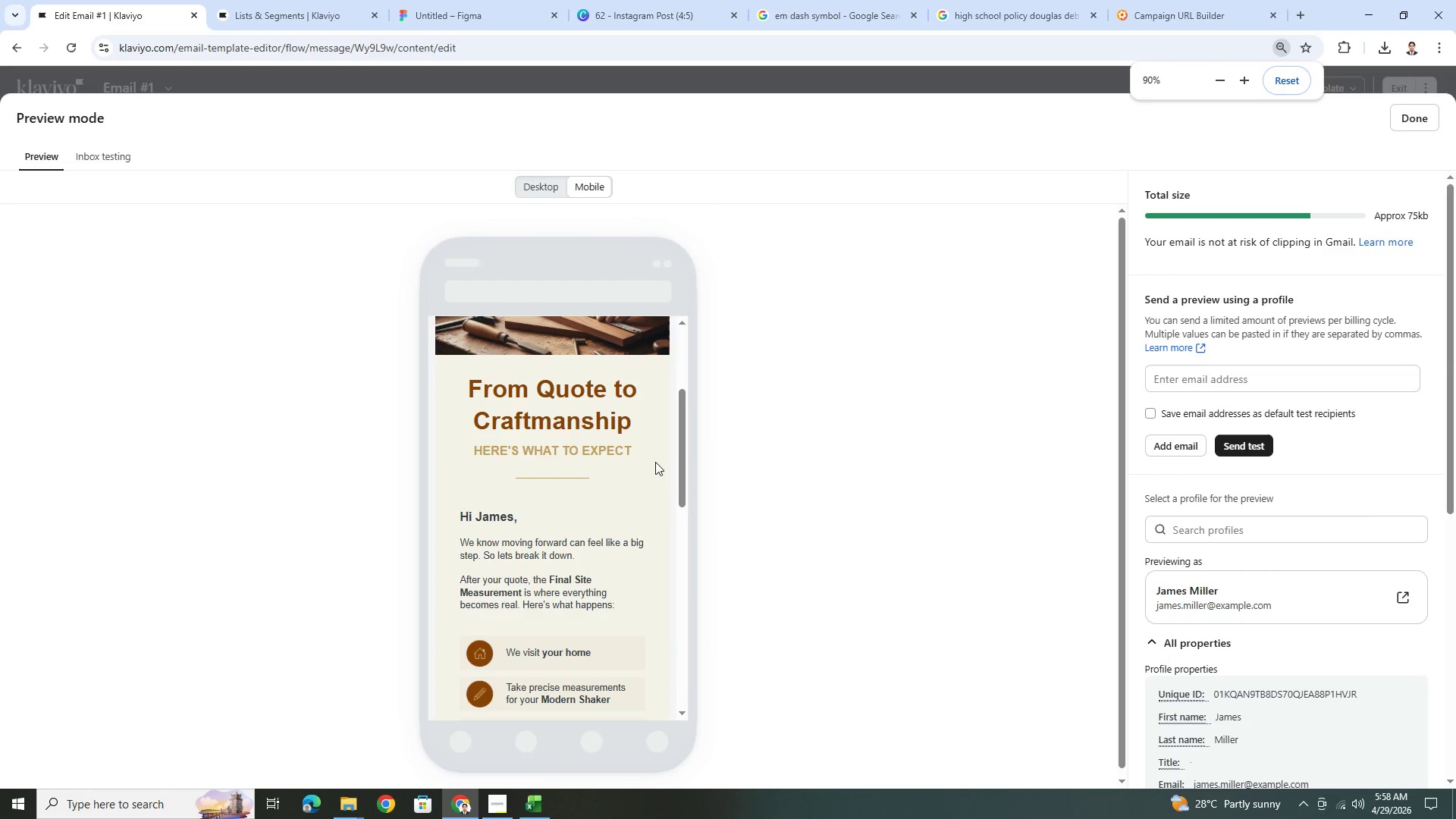 
scroll: coordinate [655, 462], scroll_direction: down, amount: 1.0
 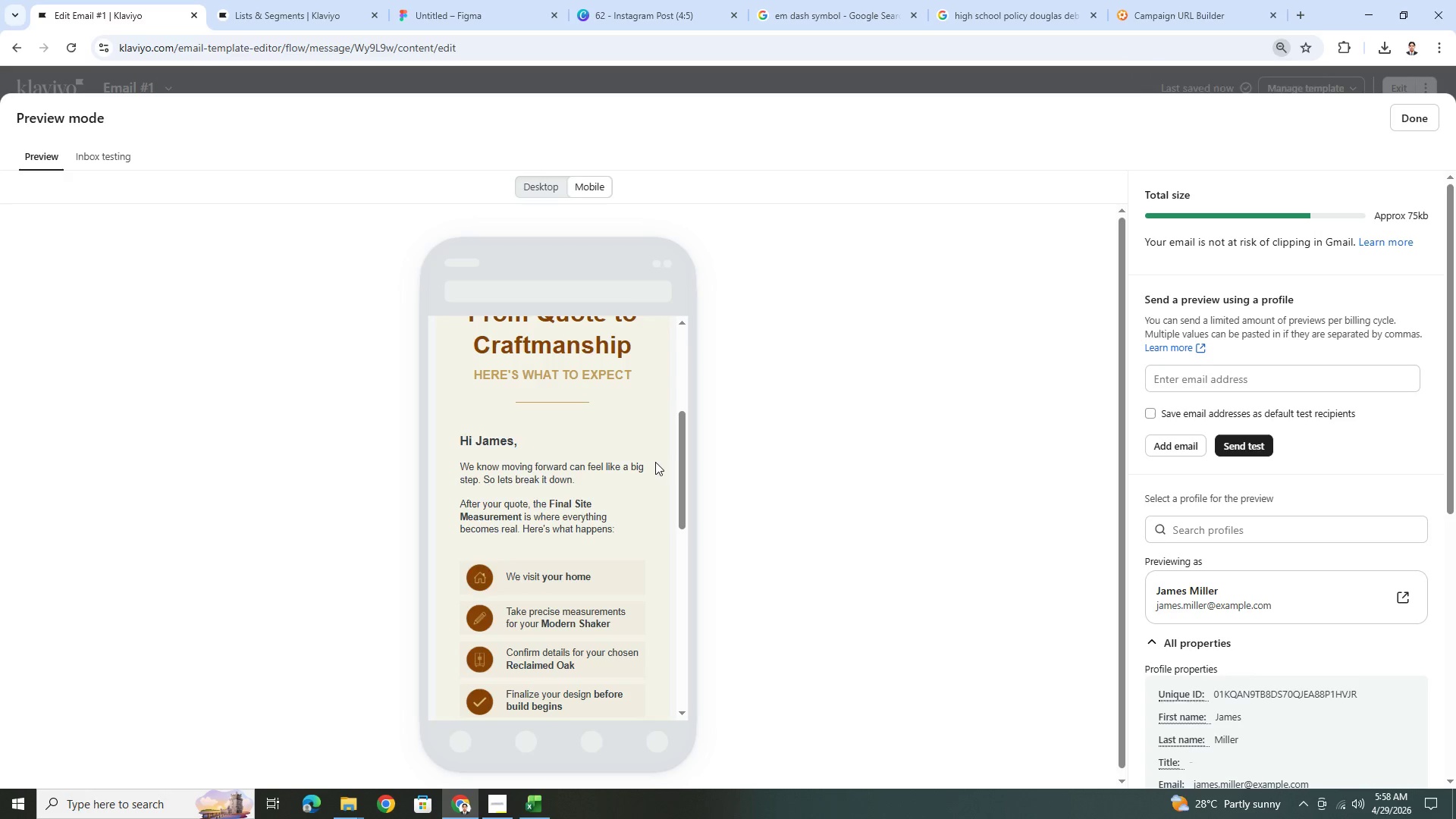 
scroll: coordinate [655, 462], scroll_direction: up, amount: 2.0
 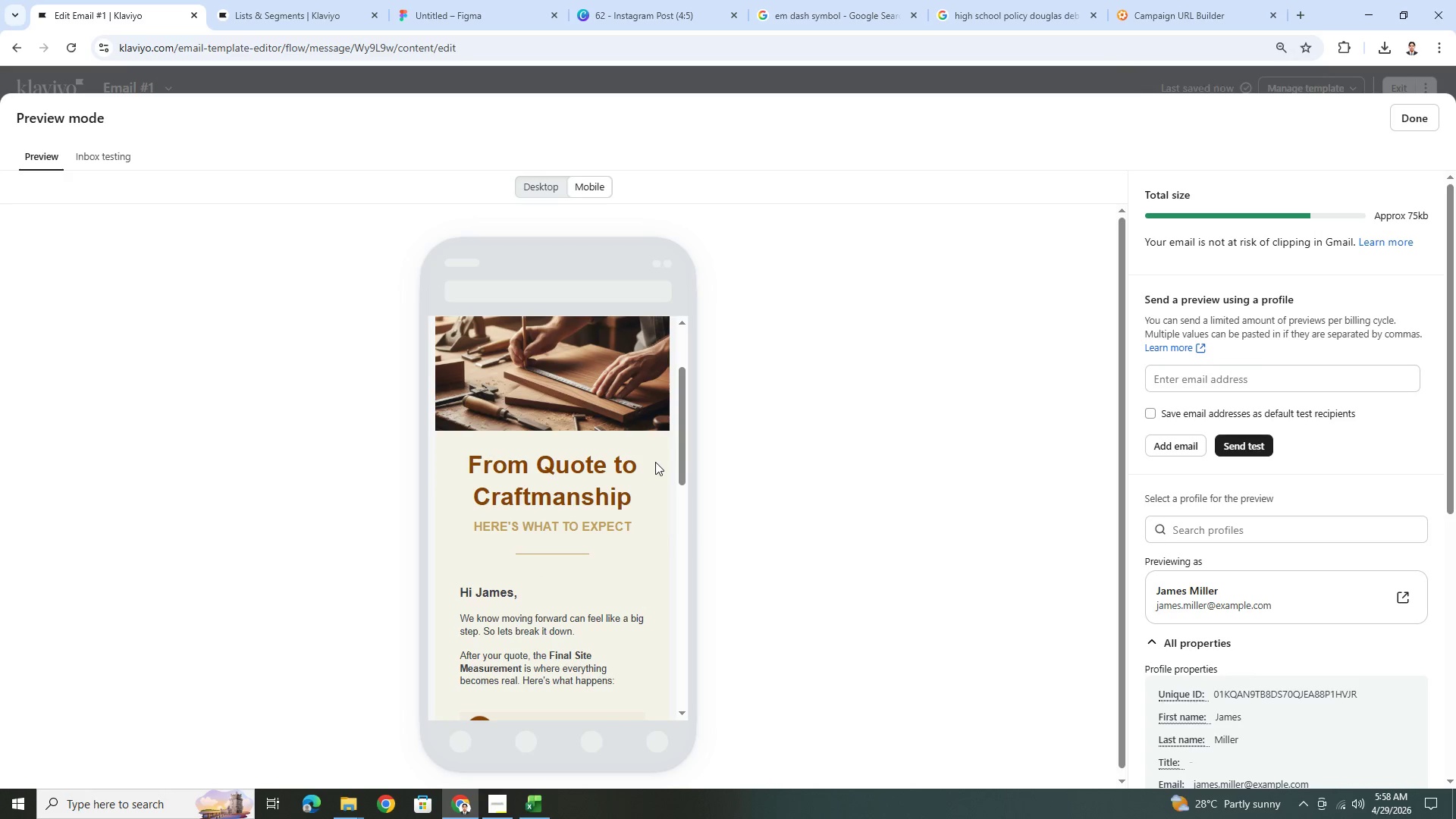 
scroll: coordinate [655, 462], scroll_direction: down, amount: 2.0
 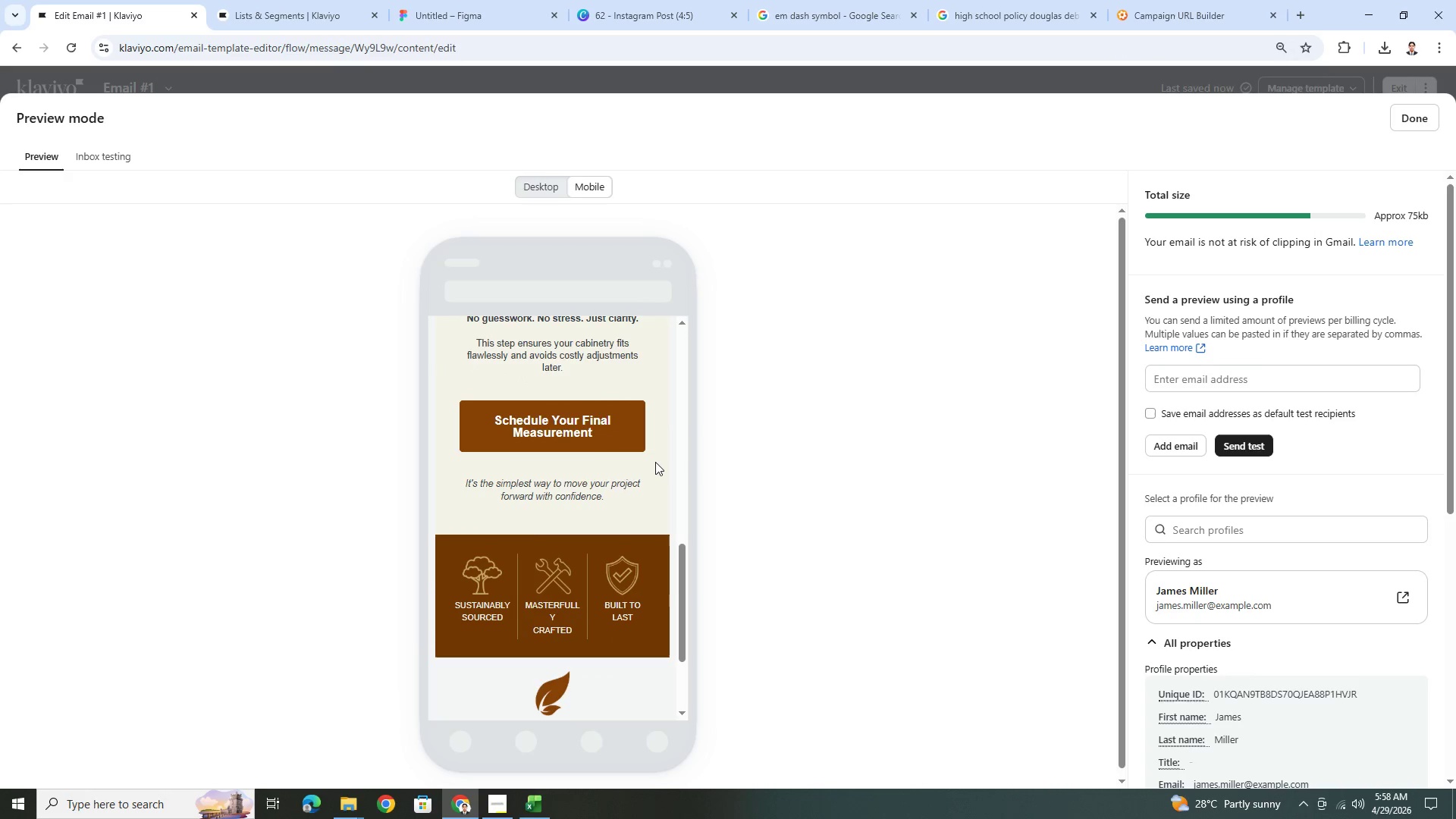 
scroll: coordinate [655, 462], scroll_direction: up, amount: 6.0
 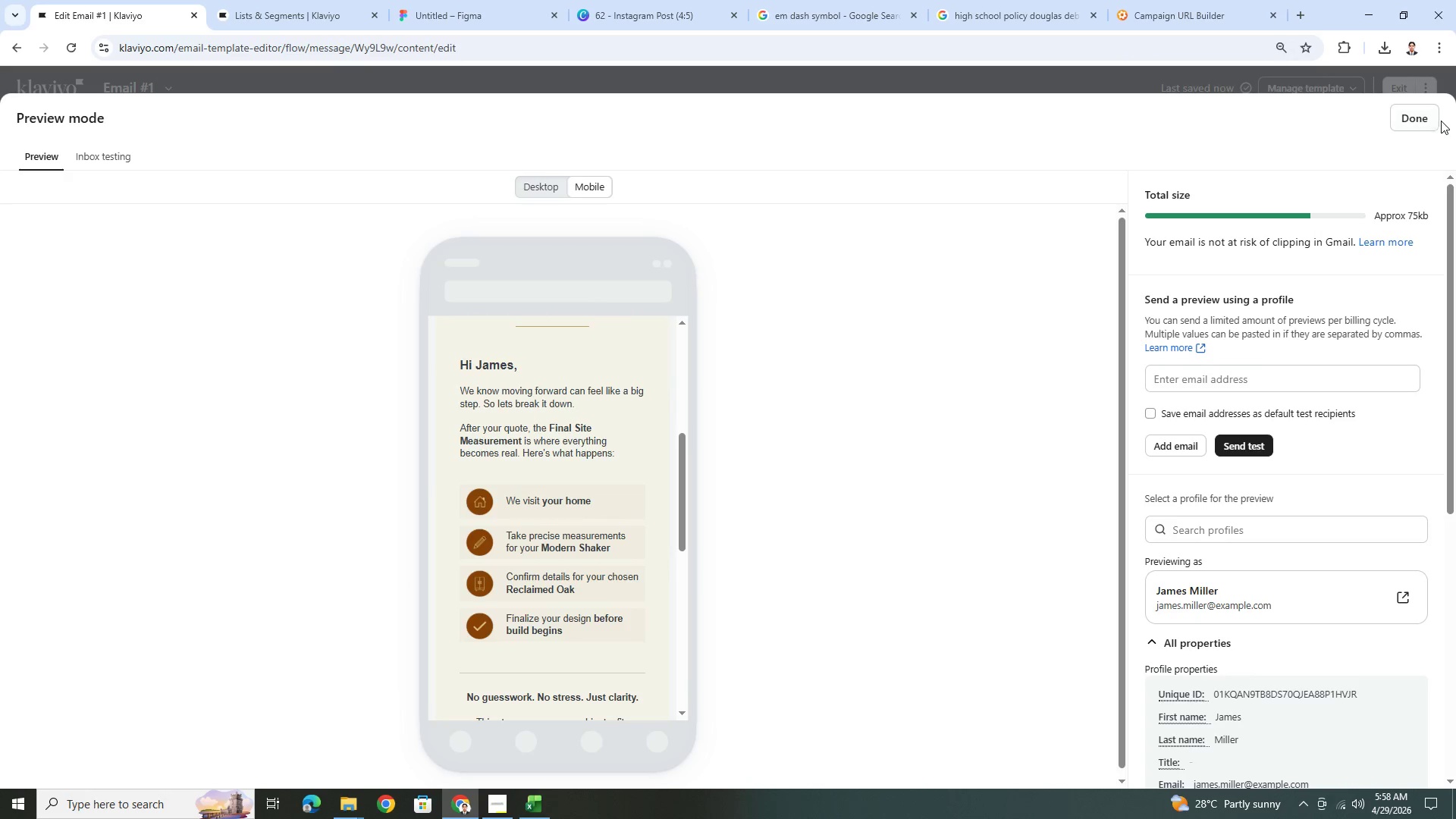 
left_click([1435, 121])
 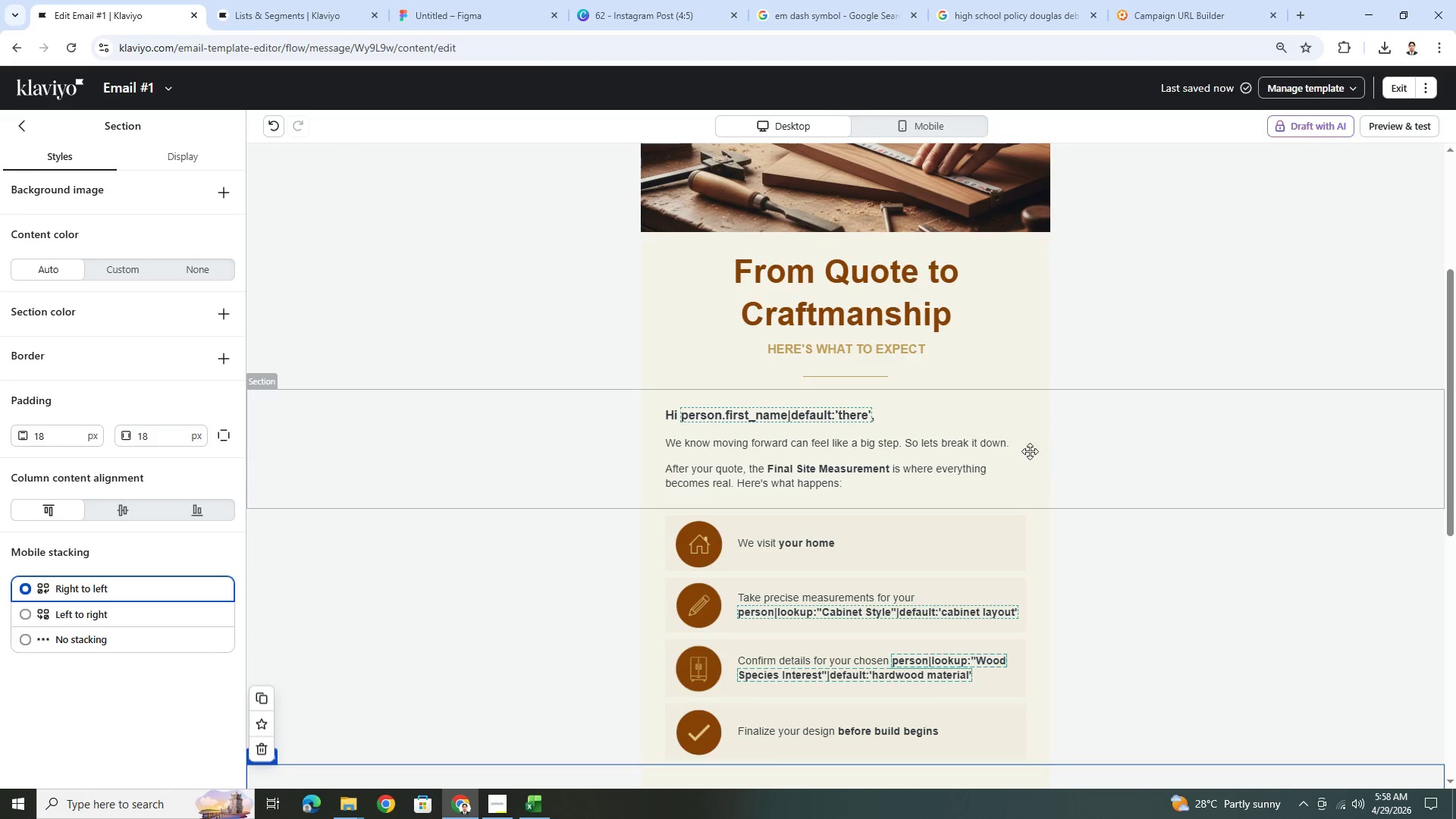 
left_click([1000, 435])
 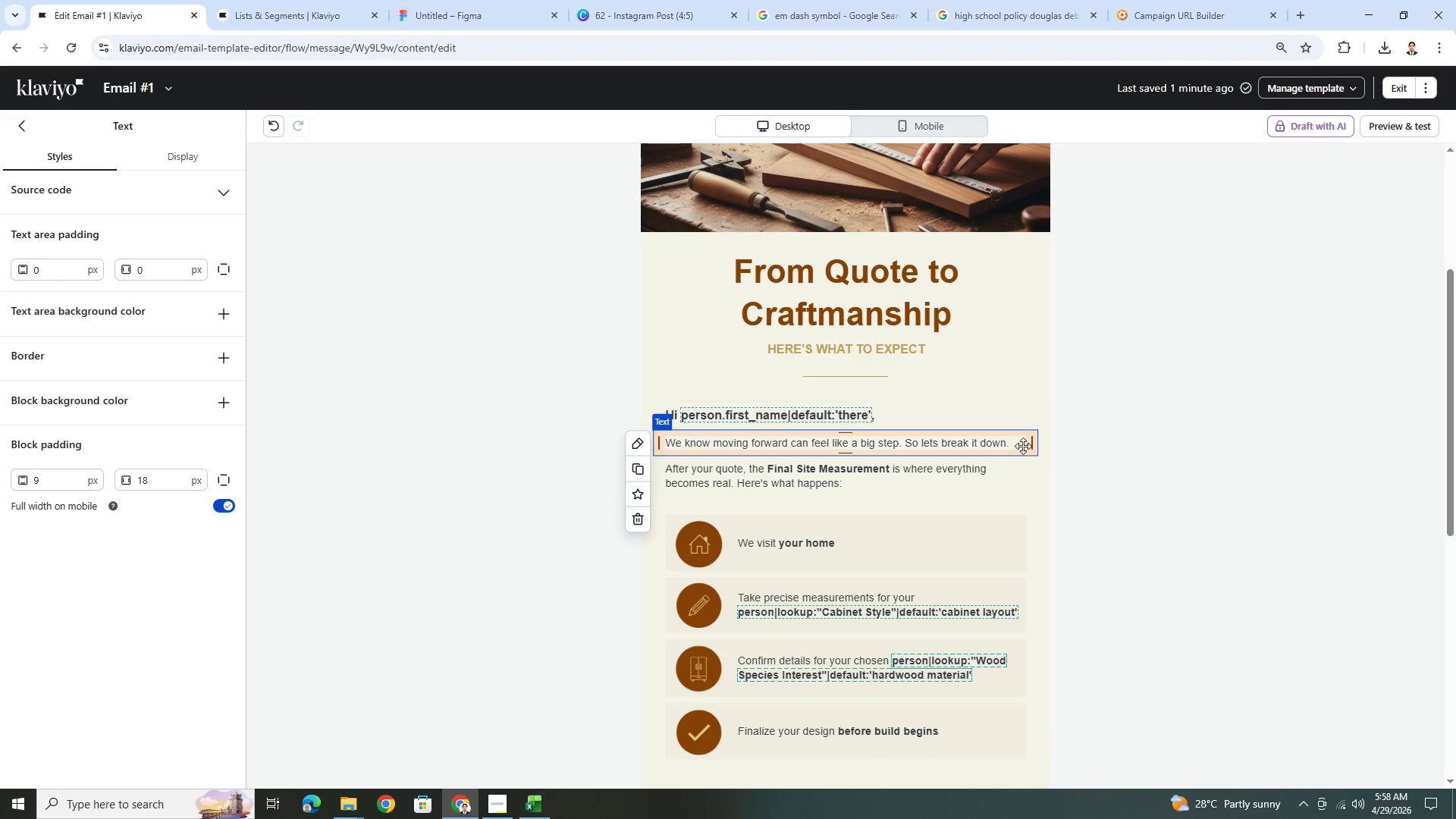 
left_click([1037, 473])
 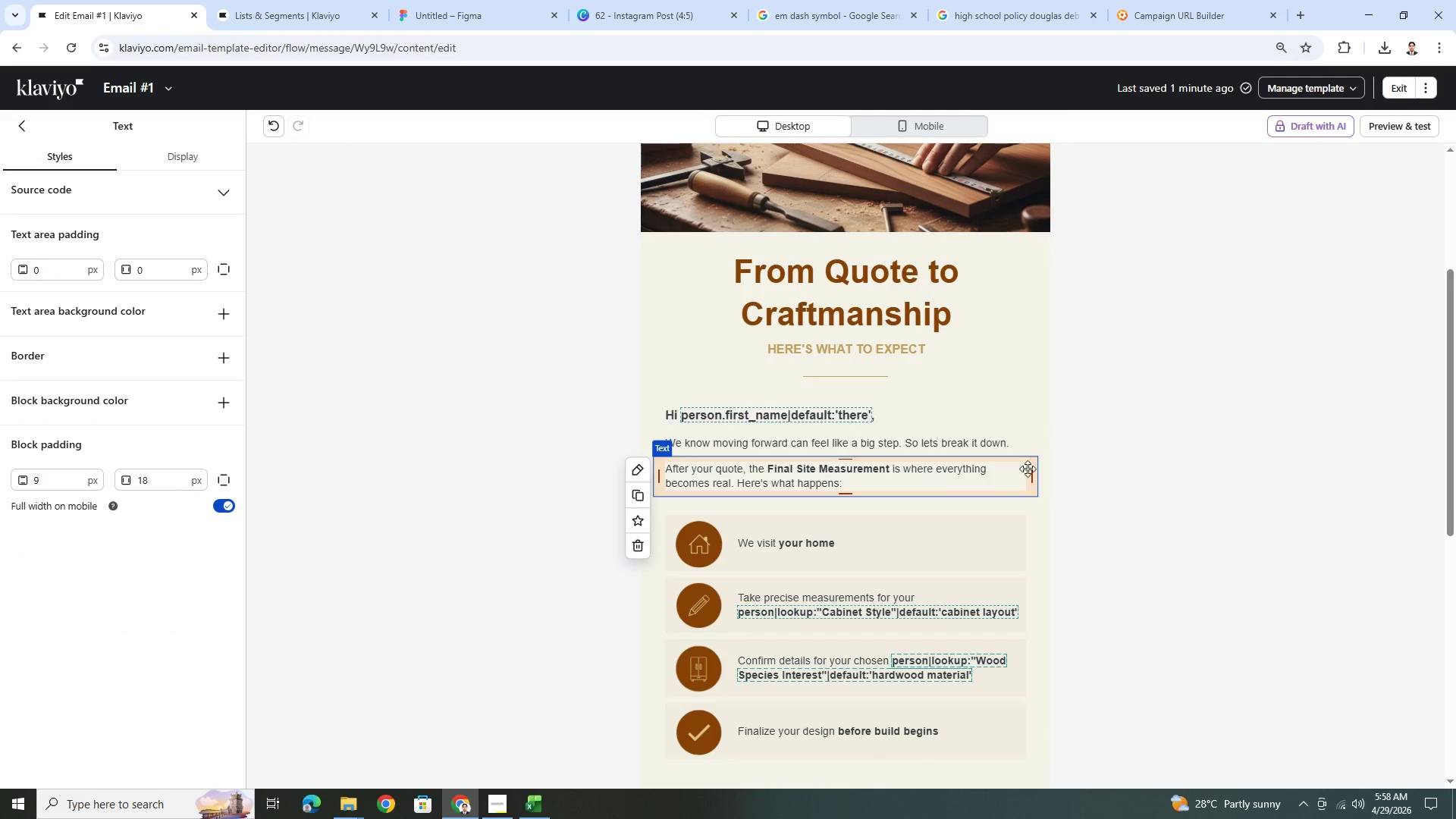 
left_click([1116, 517])
 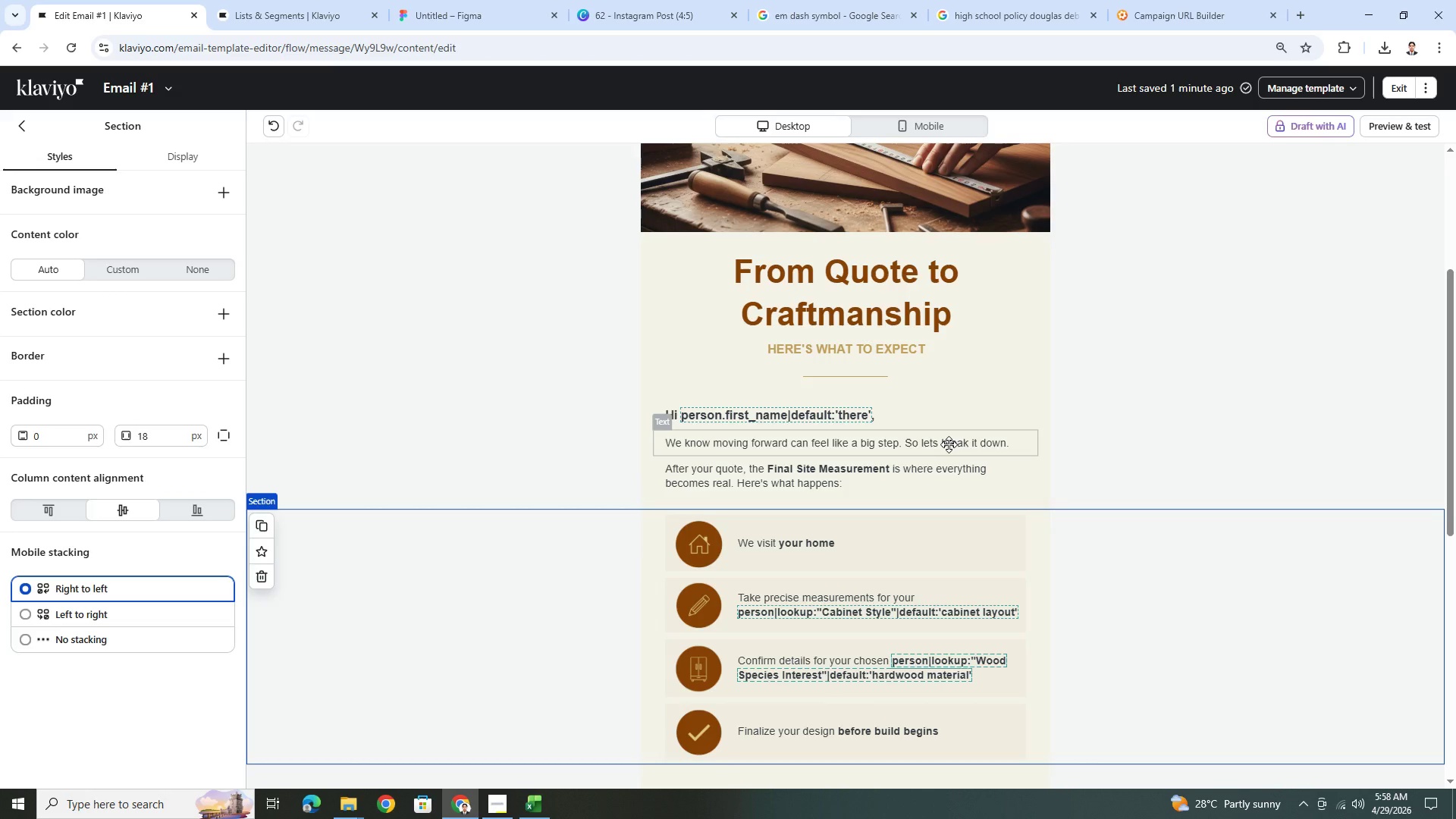 
double_click([949, 444])
 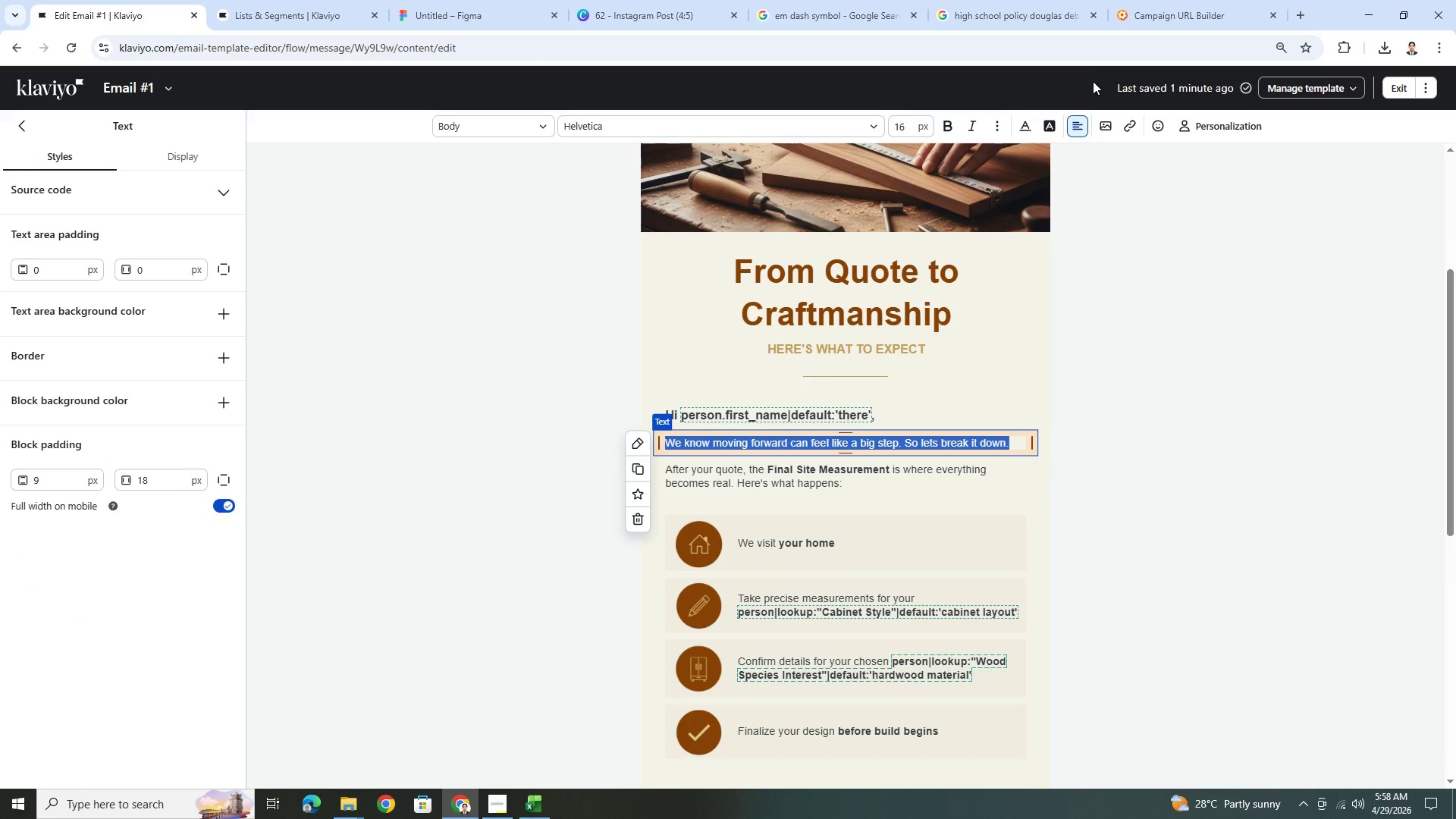 
left_click([1077, 120])
 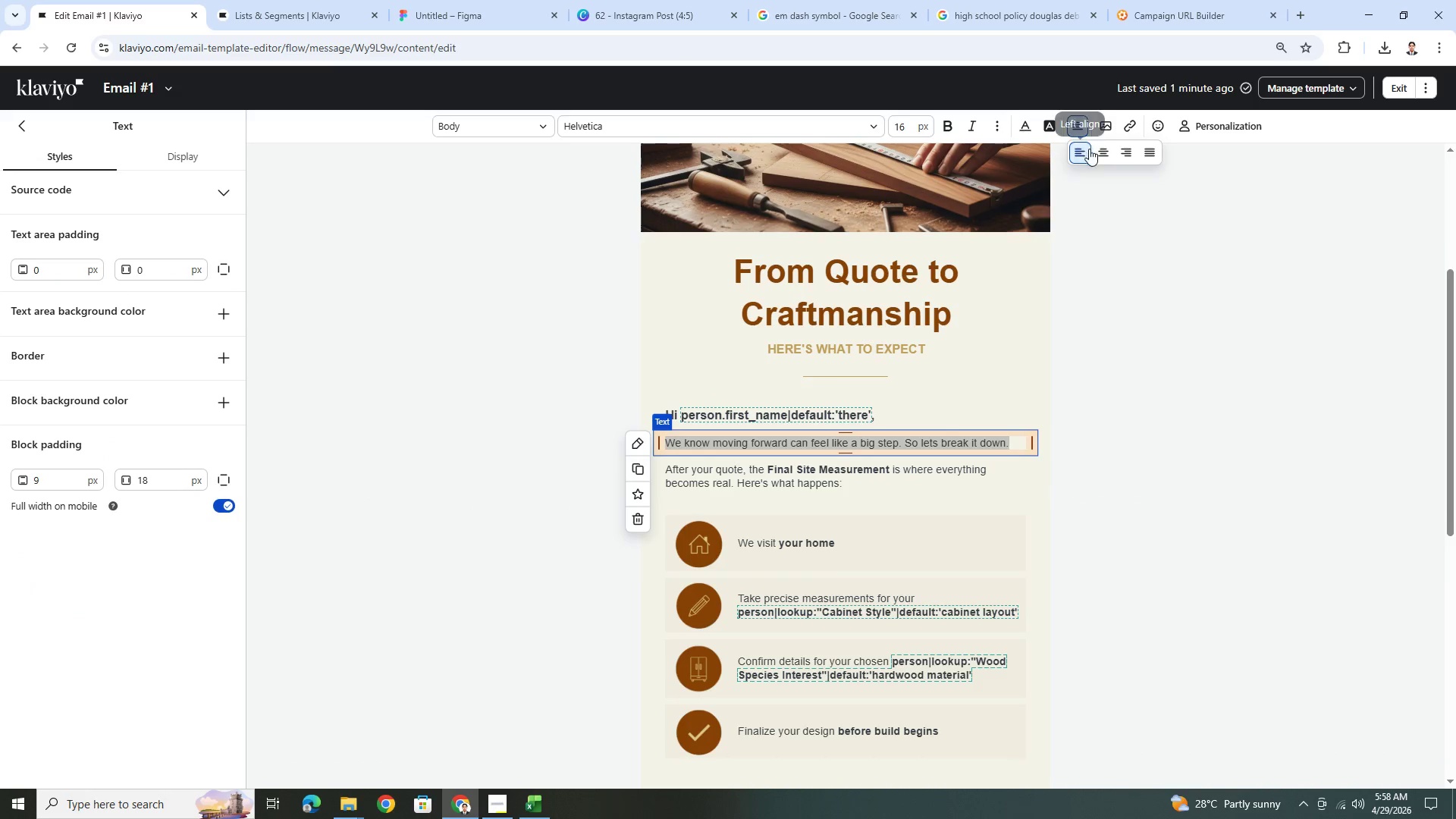 
left_click([1103, 154])
 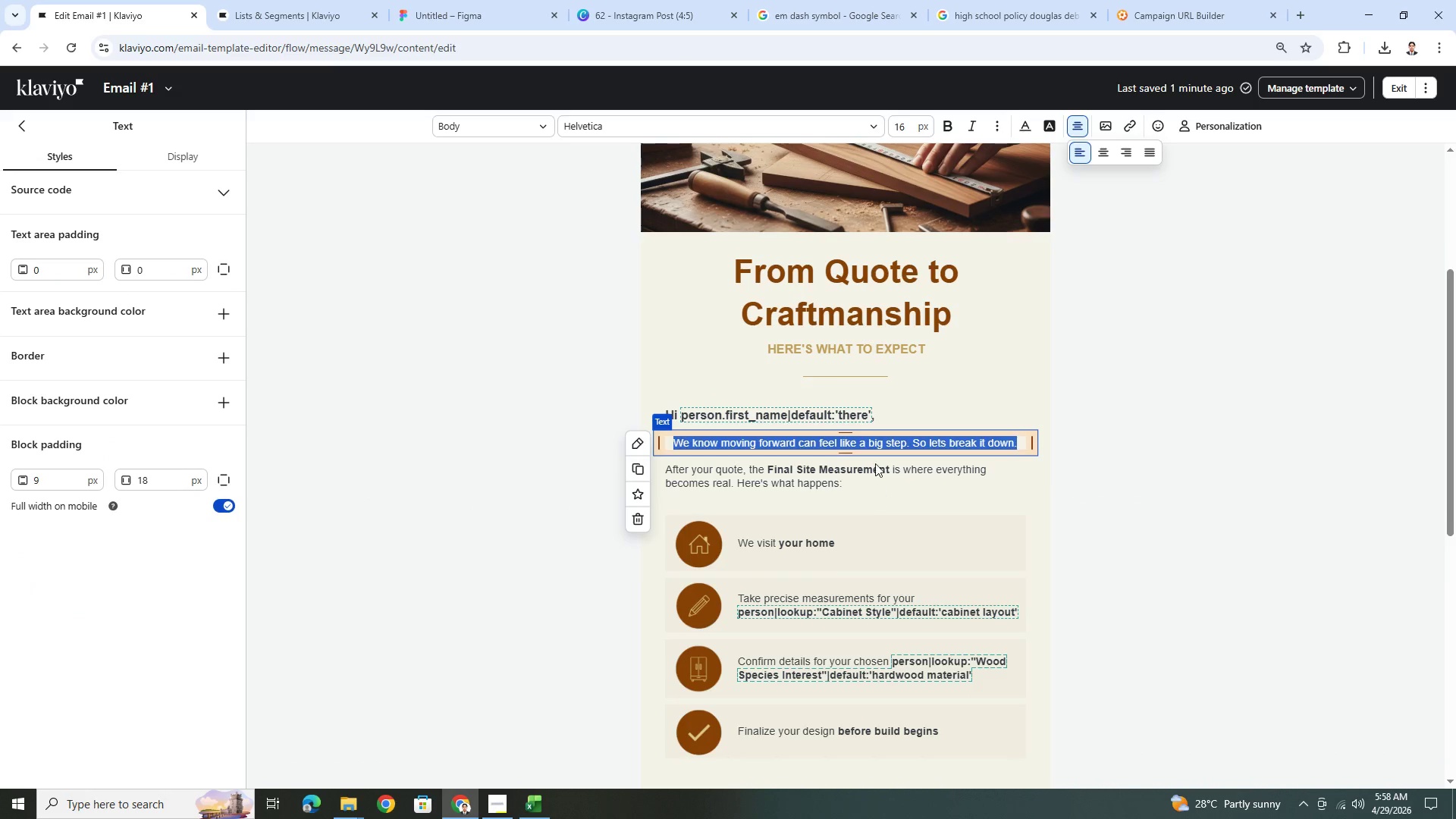 
double_click([875, 463])
 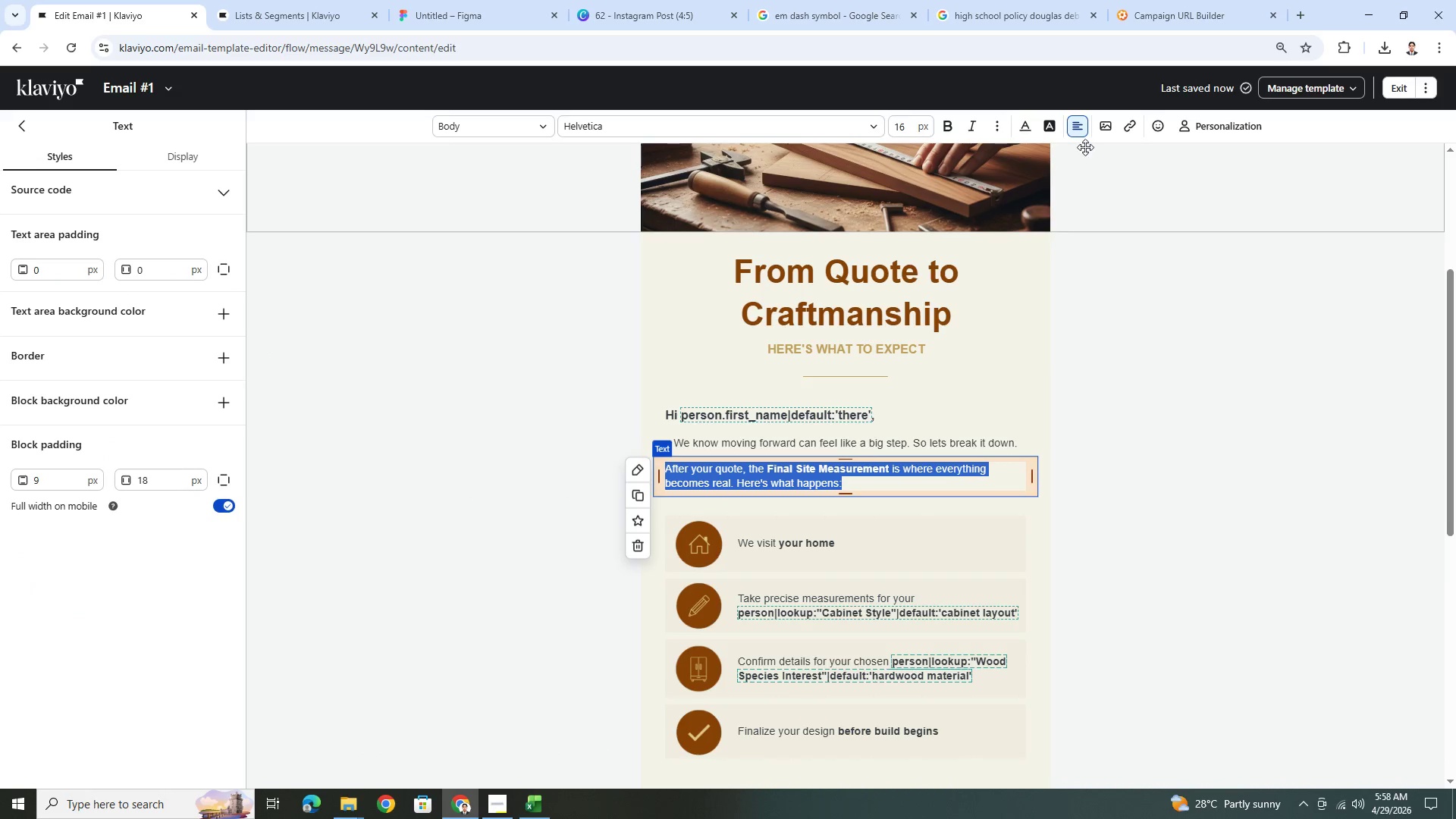 
left_click([1073, 128])
 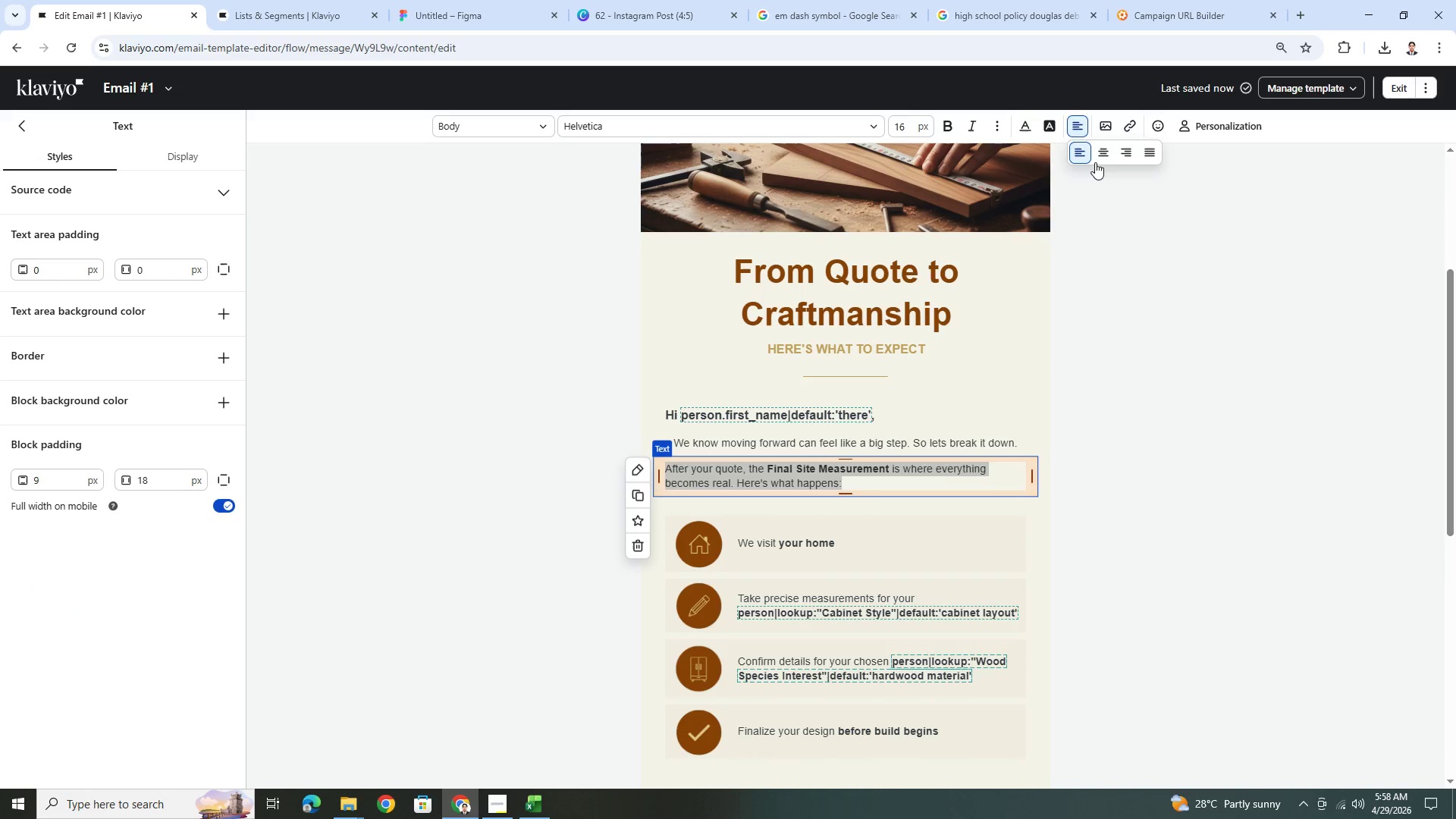 
left_click([1100, 154])
 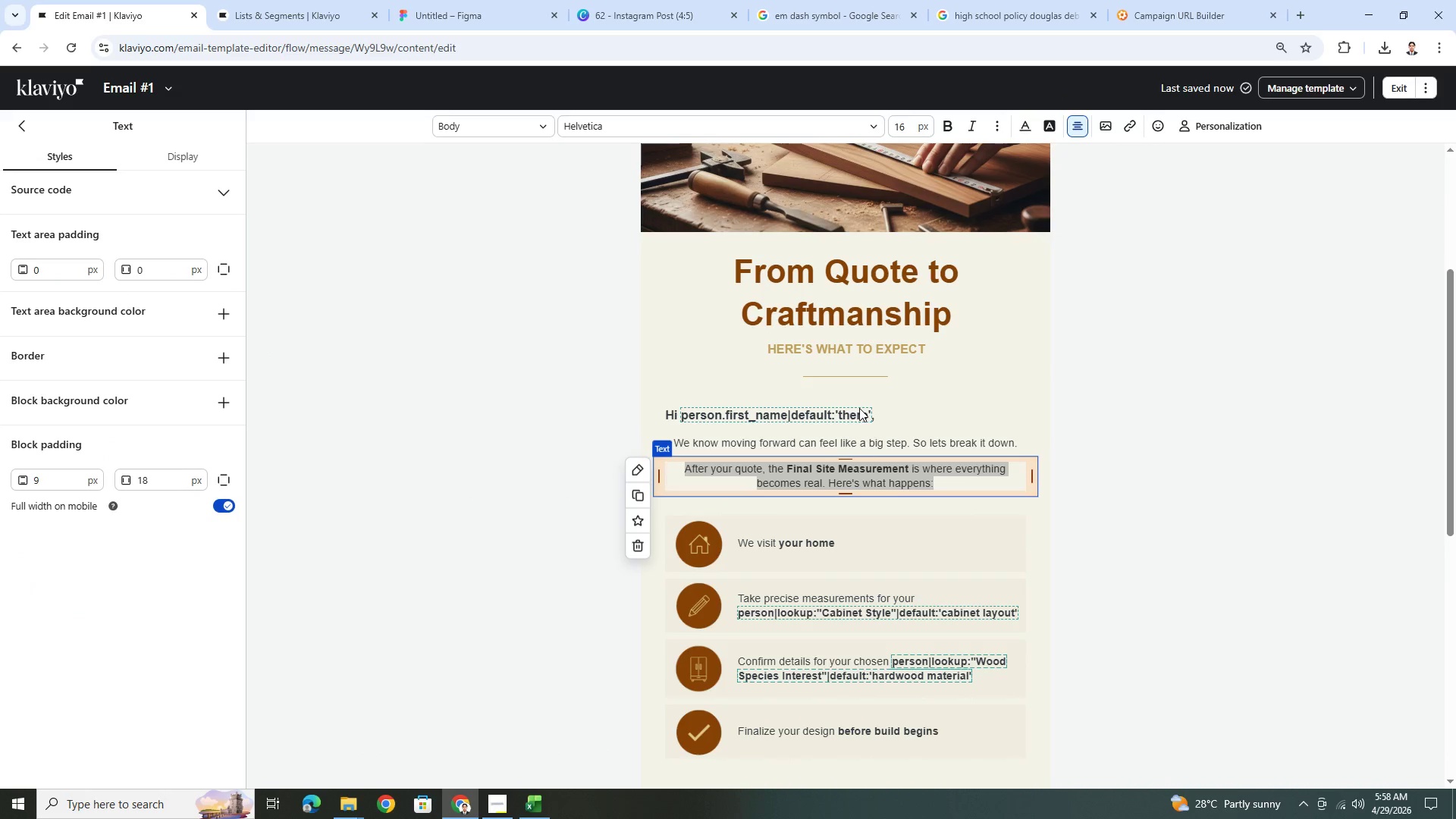 
double_click([859, 407])
 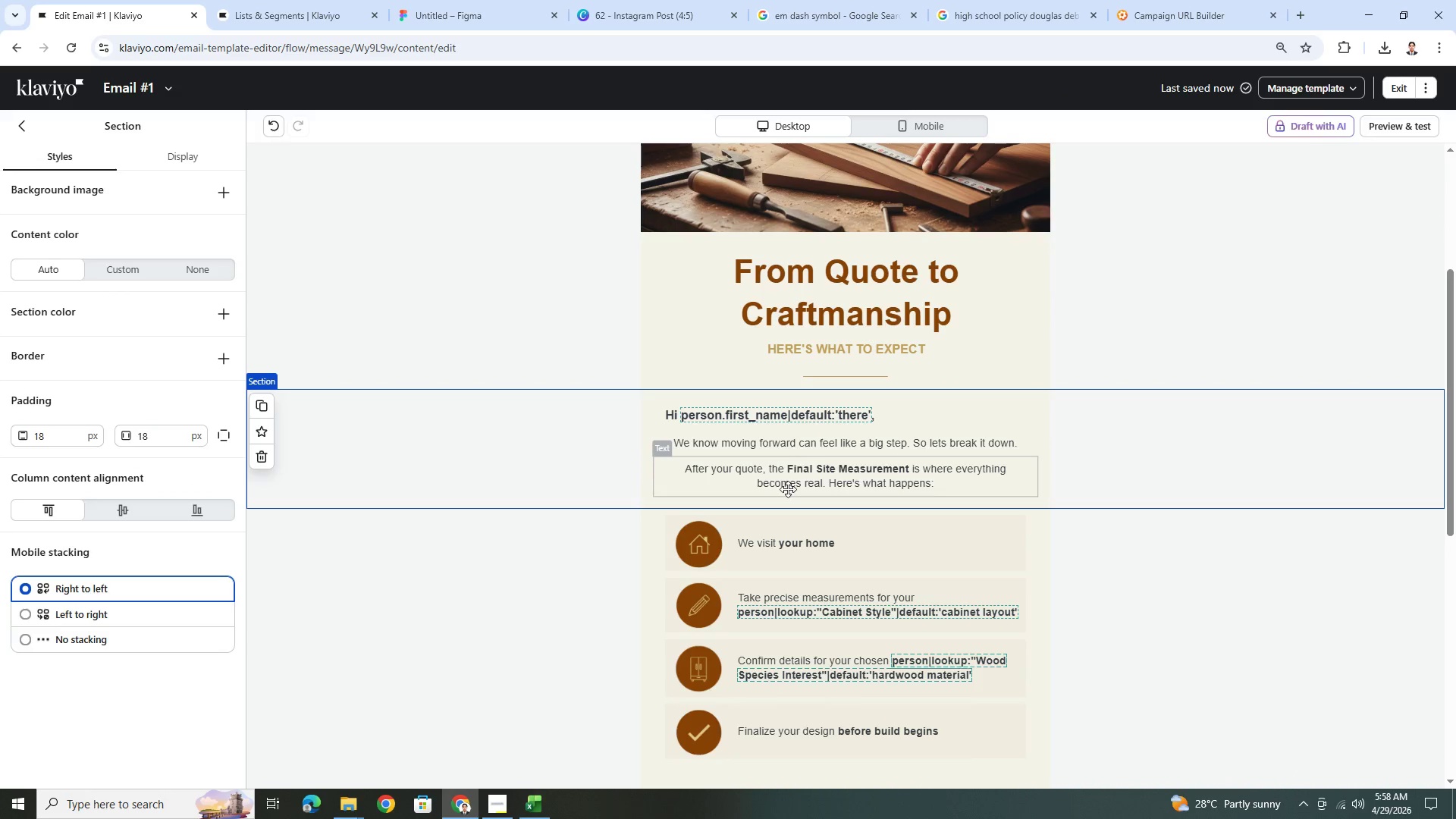 
double_click([833, 422])
 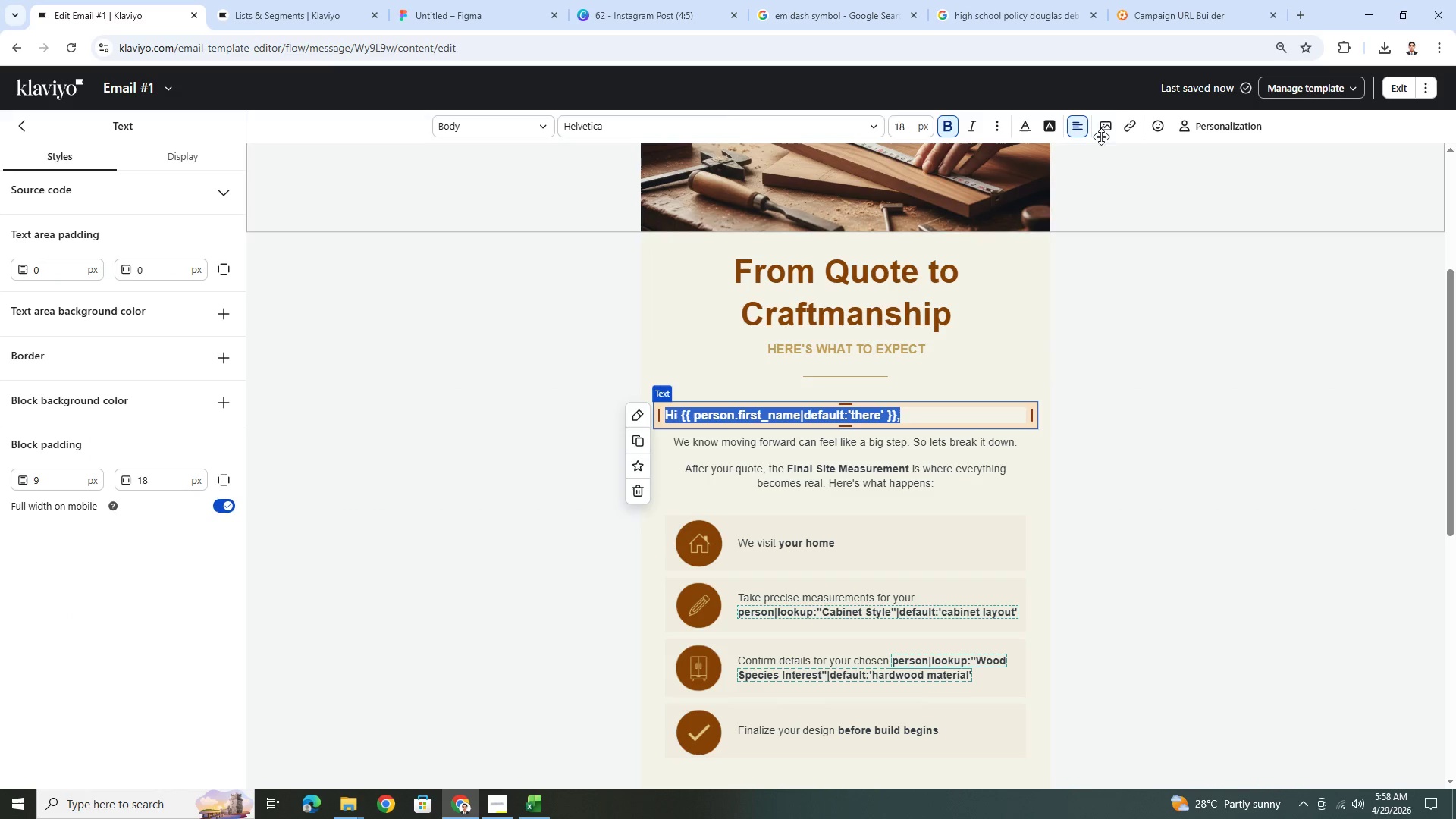 
left_click([1084, 125])
 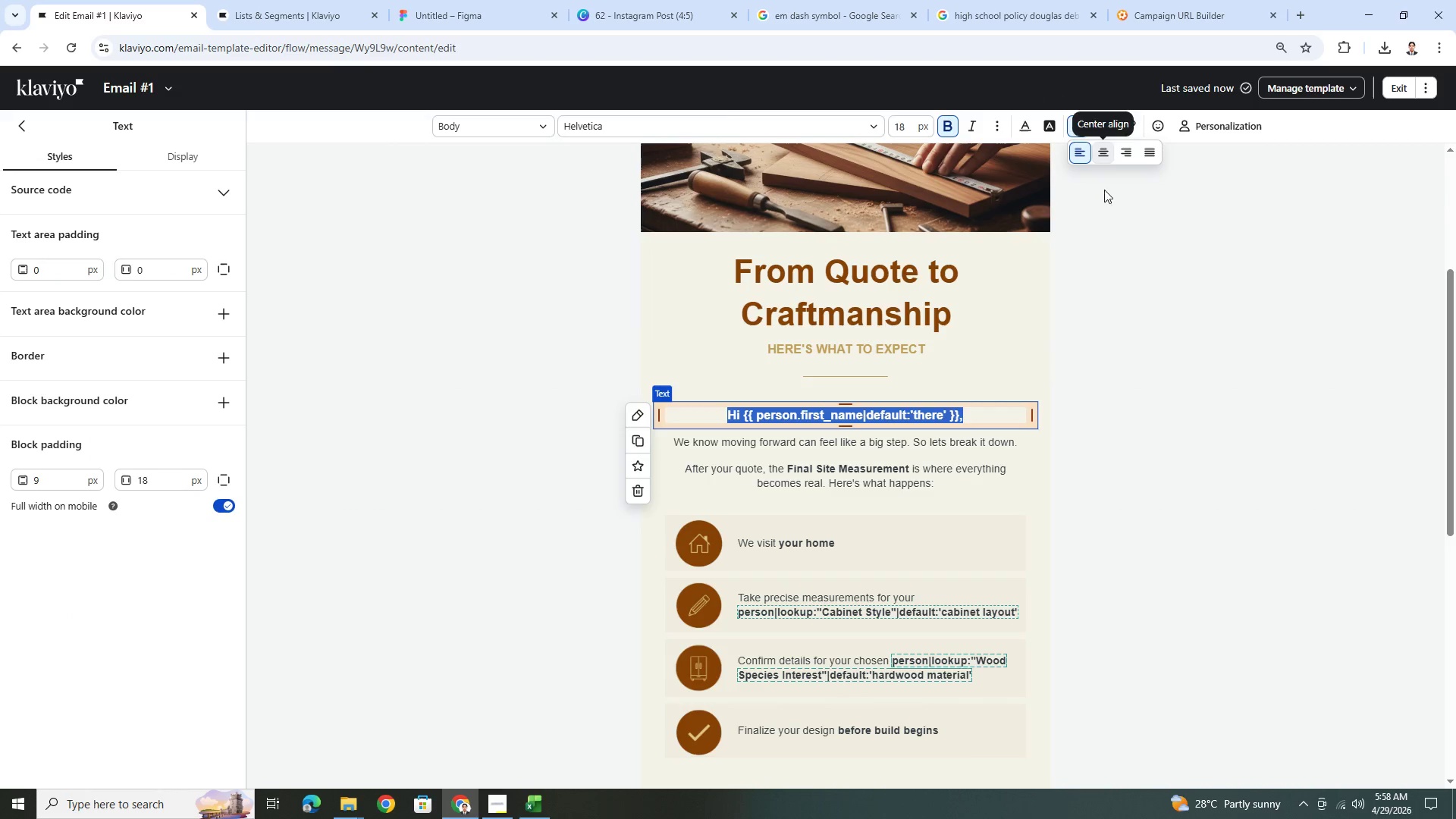 
double_click([1074, 566])
 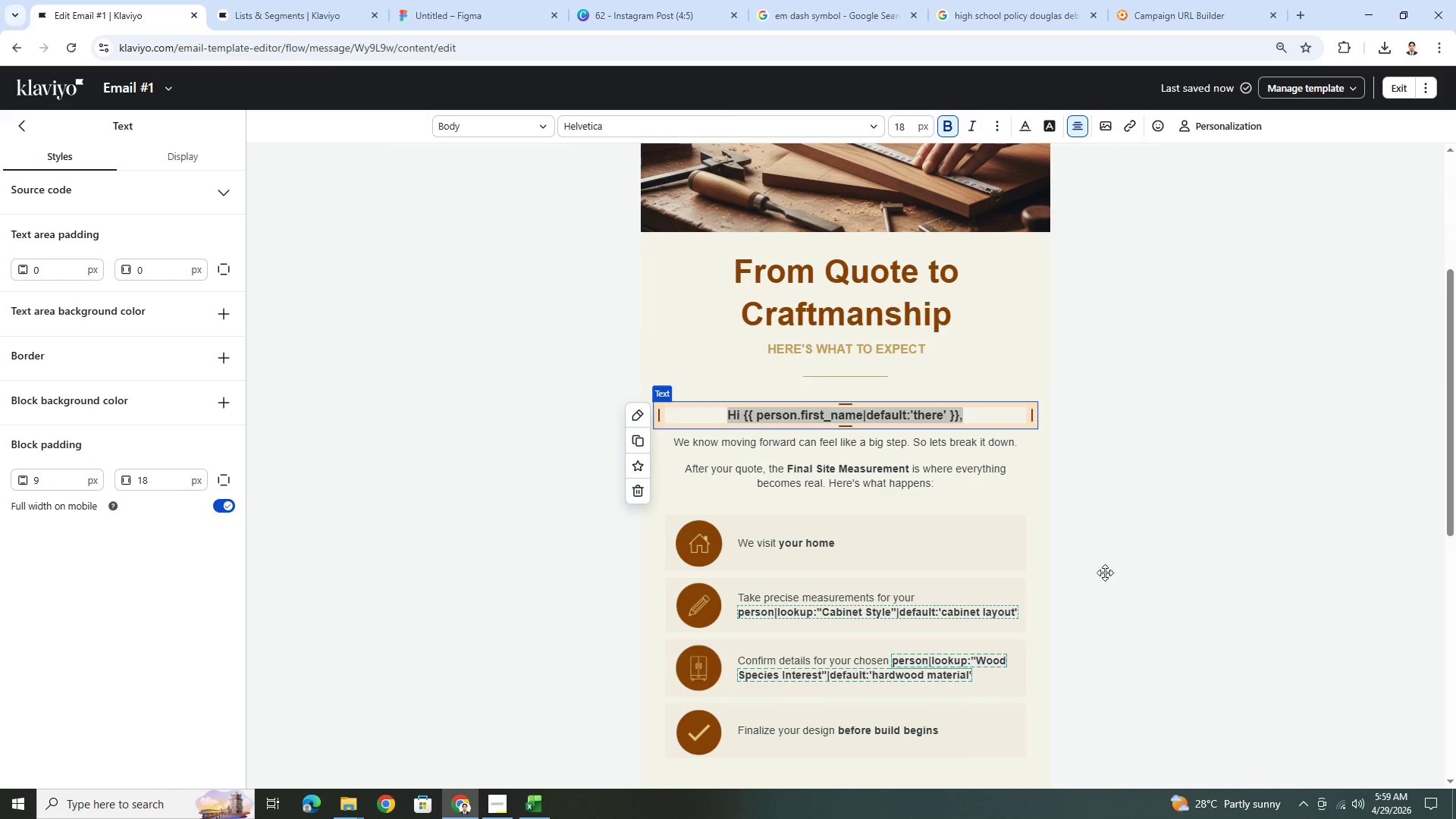 
triple_click([1129, 588])
 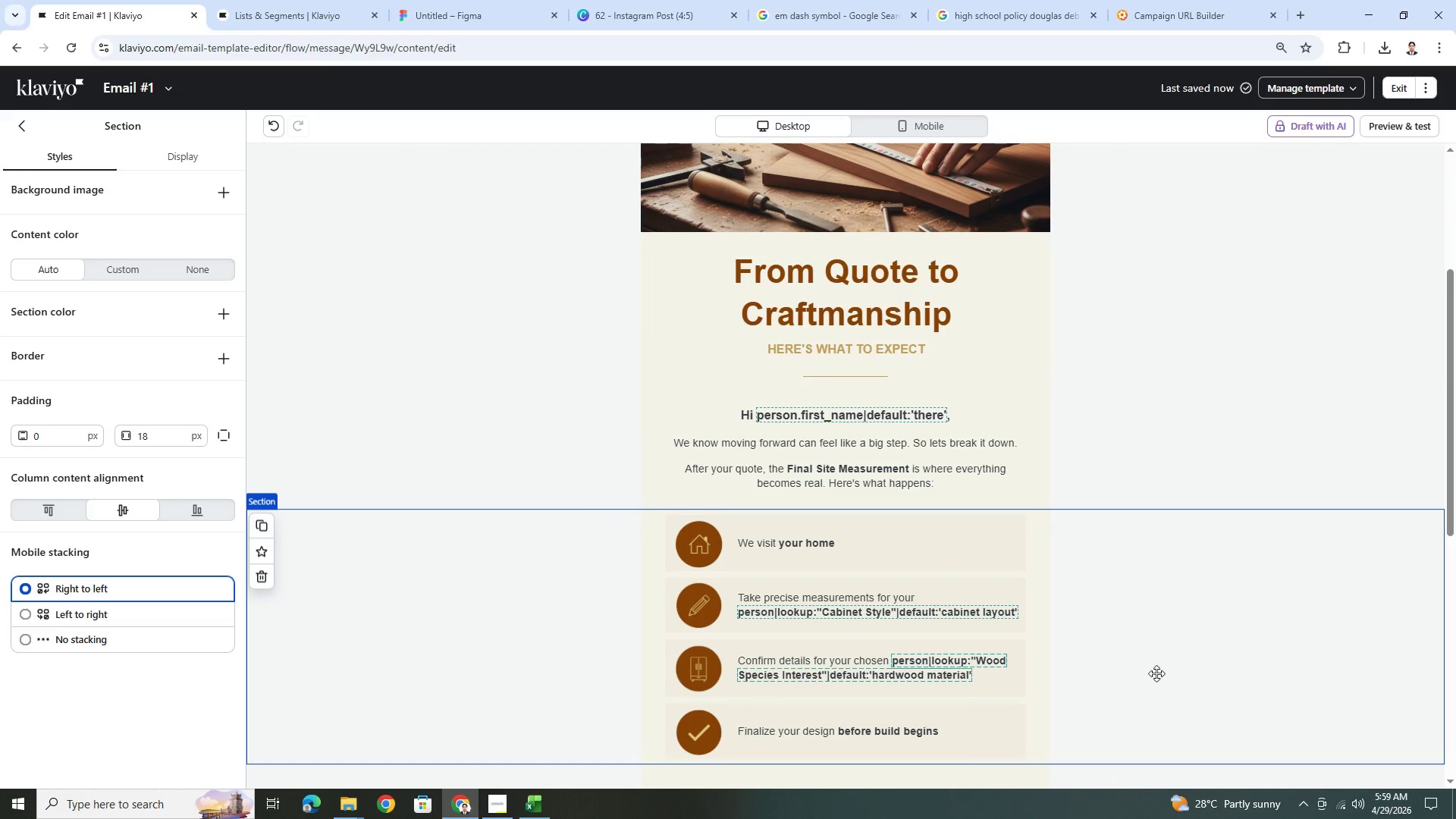 
left_click([1137, 712])
 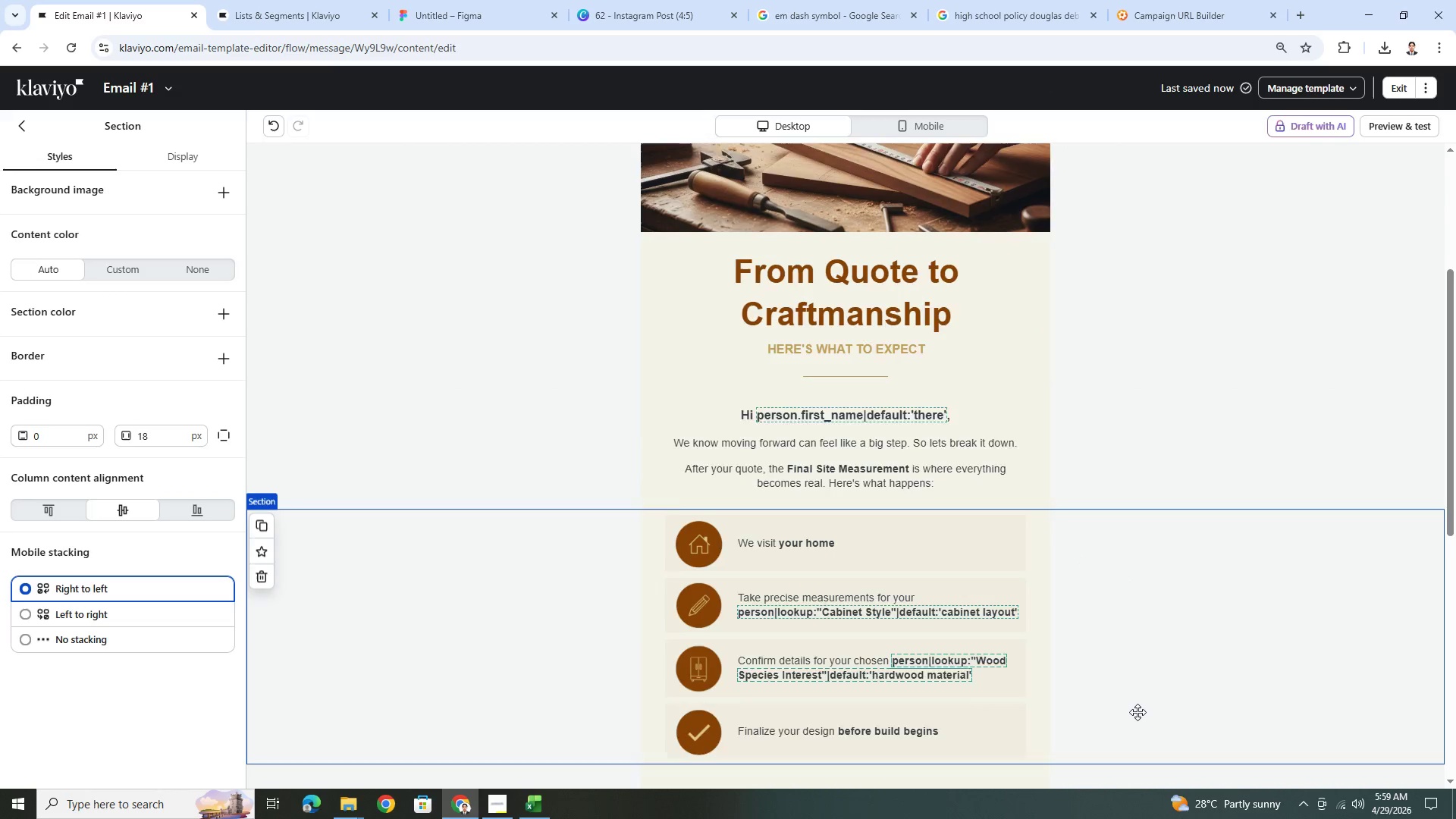 
scroll: coordinate [1138, 712], scroll_direction: down, amount: 2.0
 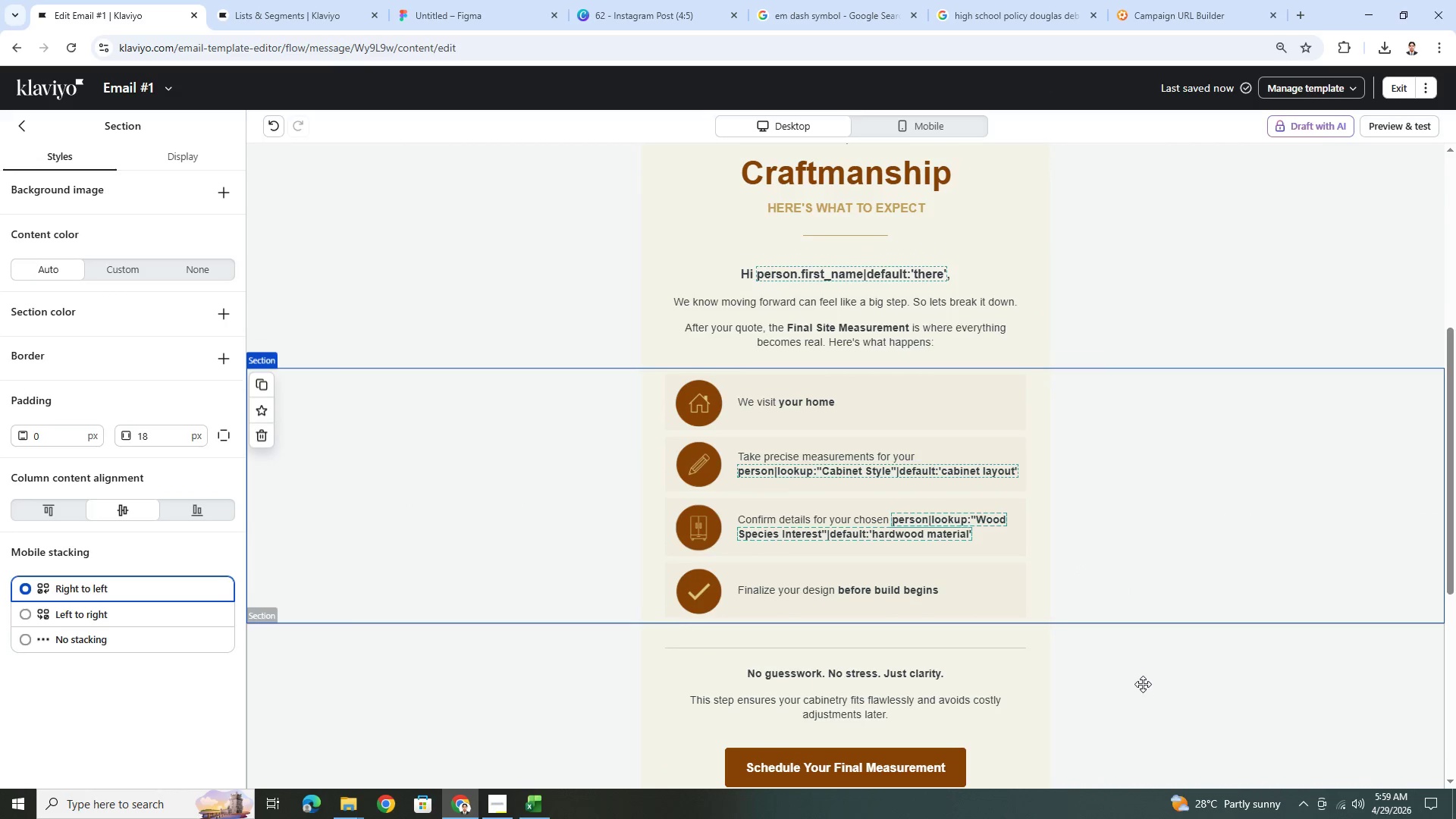 
hold_key(key=ControlLeft, duration=0.33)
 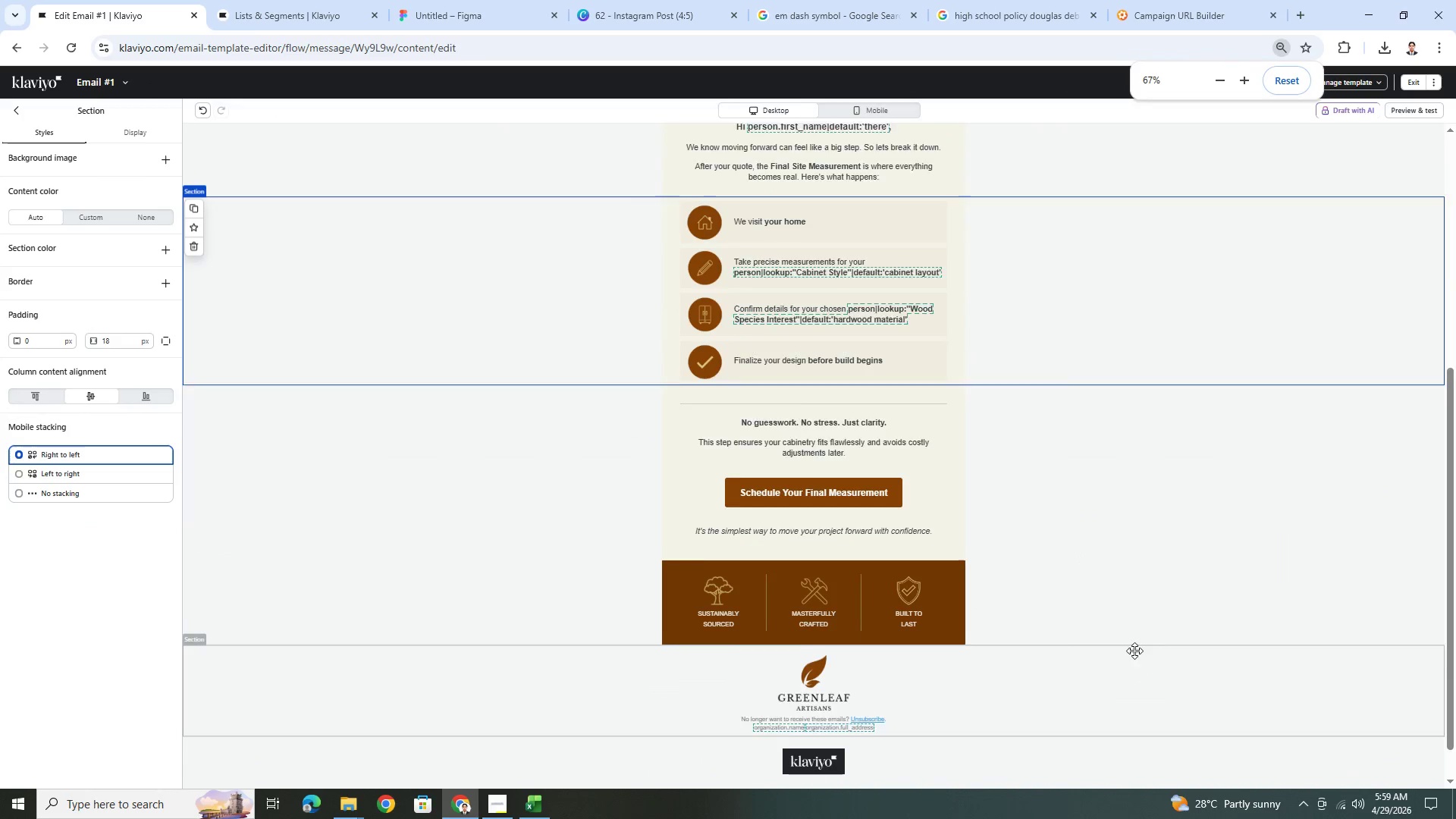 
scroll: coordinate [1143, 684], scroll_direction: up, amount: 2.0
 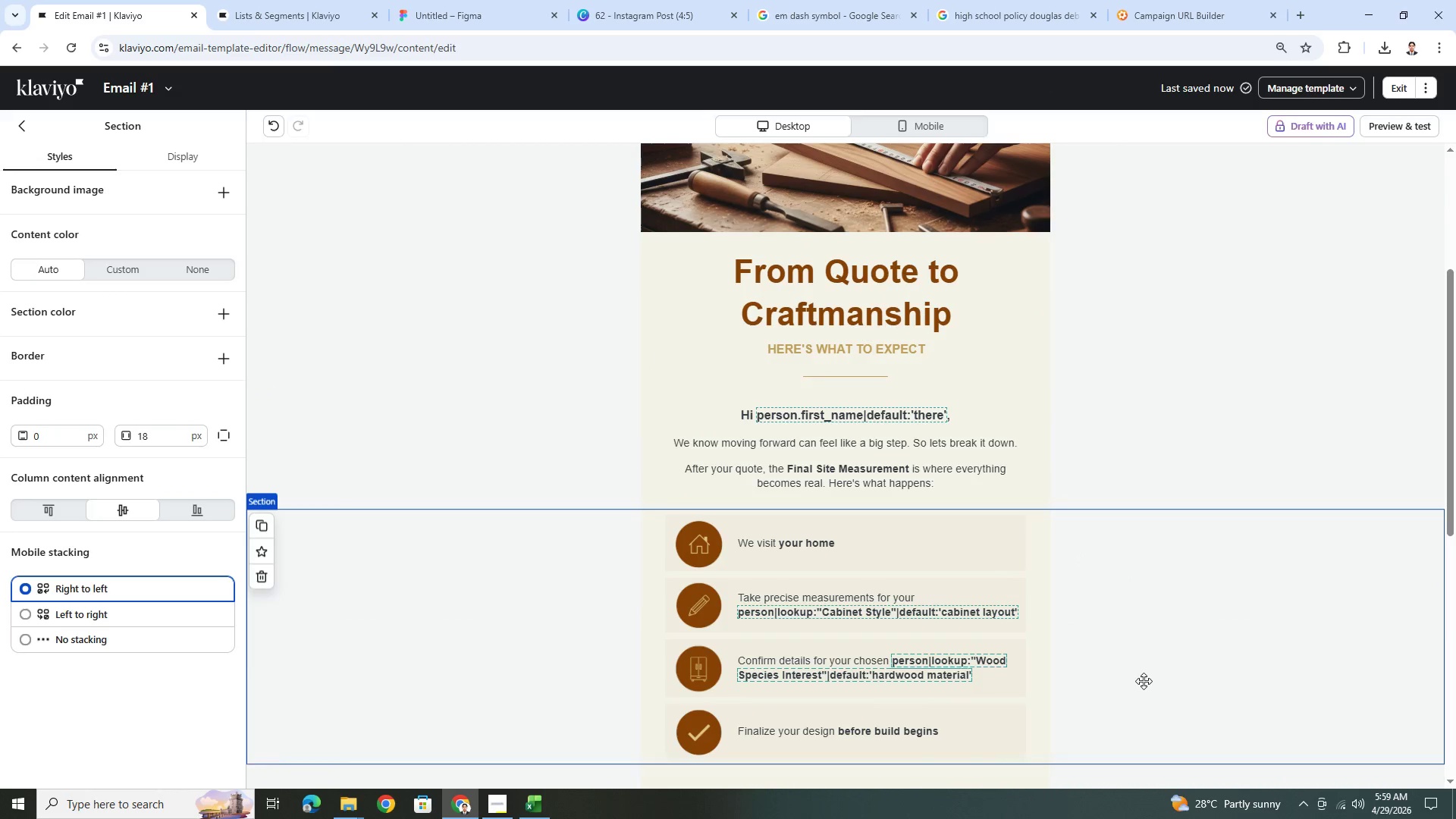 
key(Control+ControlLeft)
 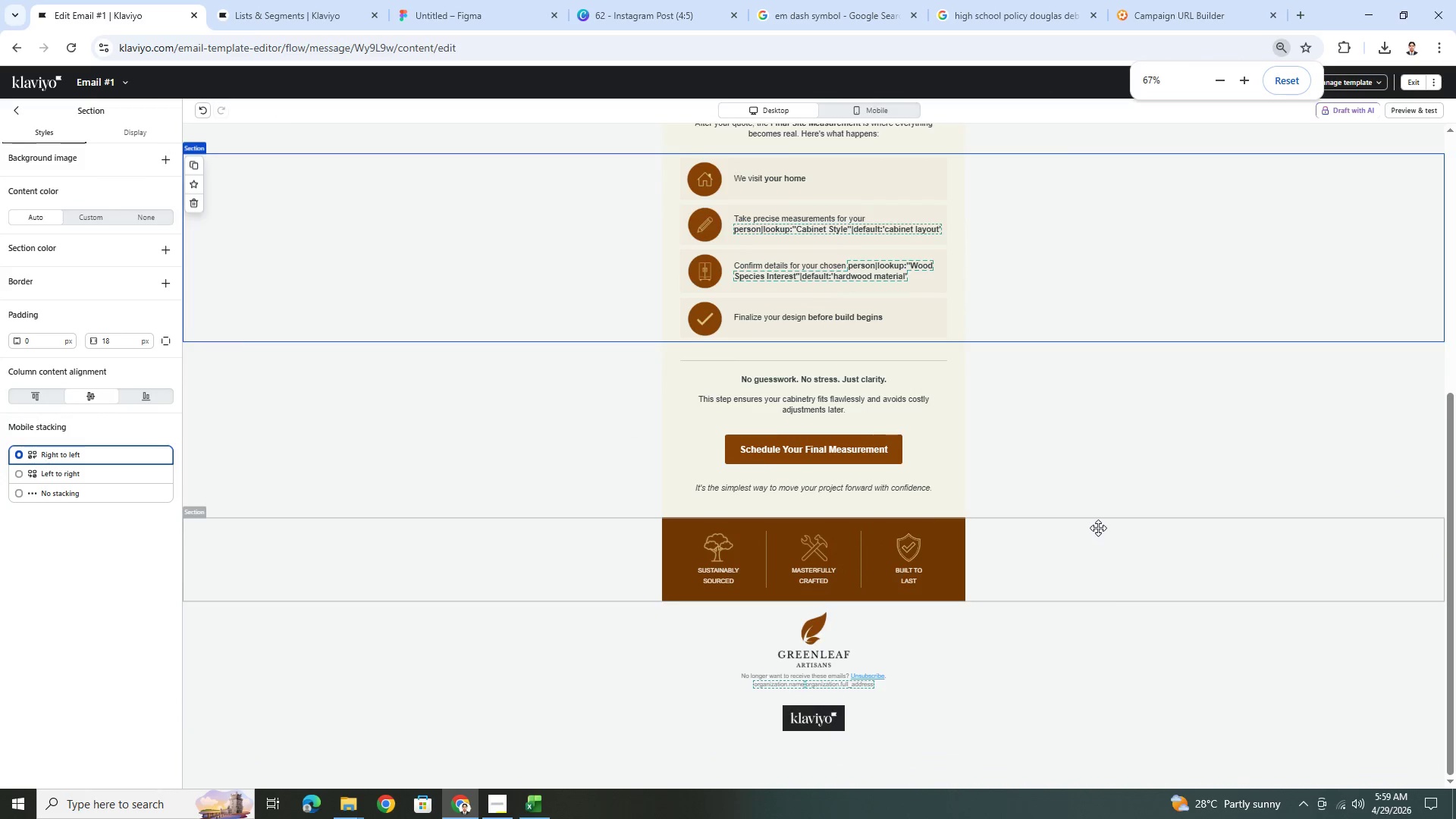 
scroll: coordinate [1138, 657], scroll_direction: down, amount: 6.0
 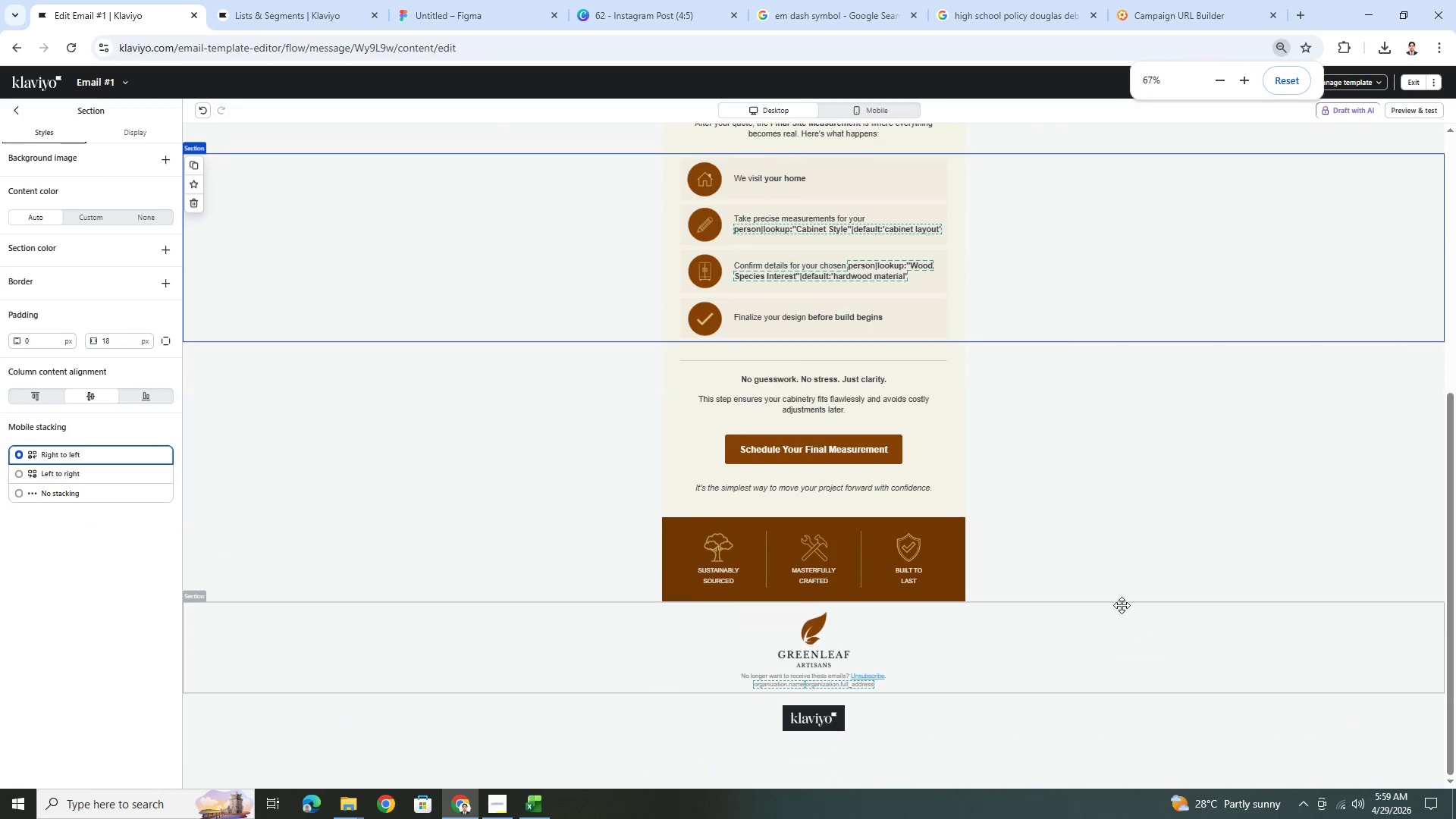 
key(Control+ControlLeft)
 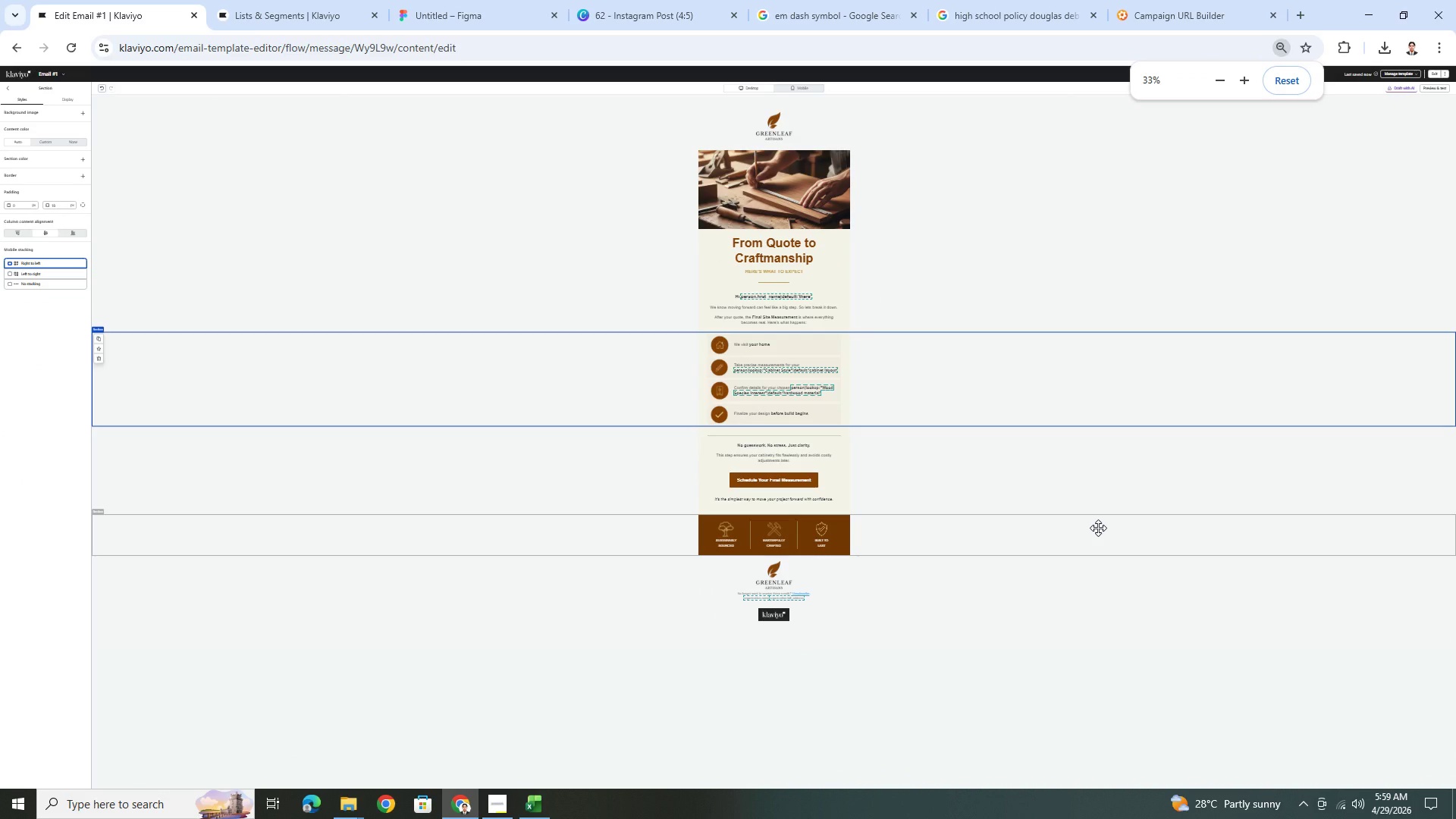 
hold_key(key=ControlLeft, duration=0.62)
 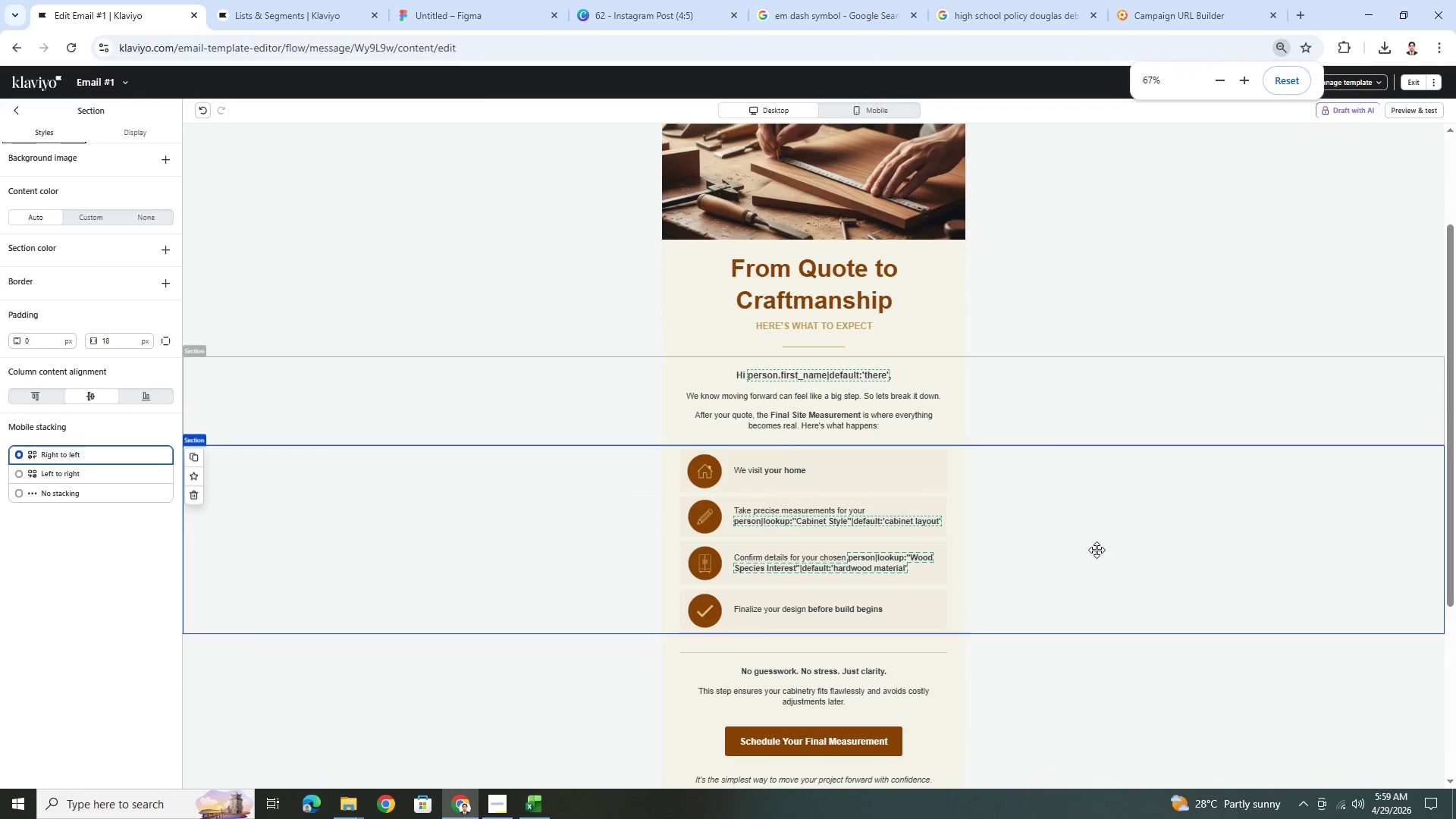 
scroll: coordinate [1094, 535], scroll_direction: up, amount: 3.0
 